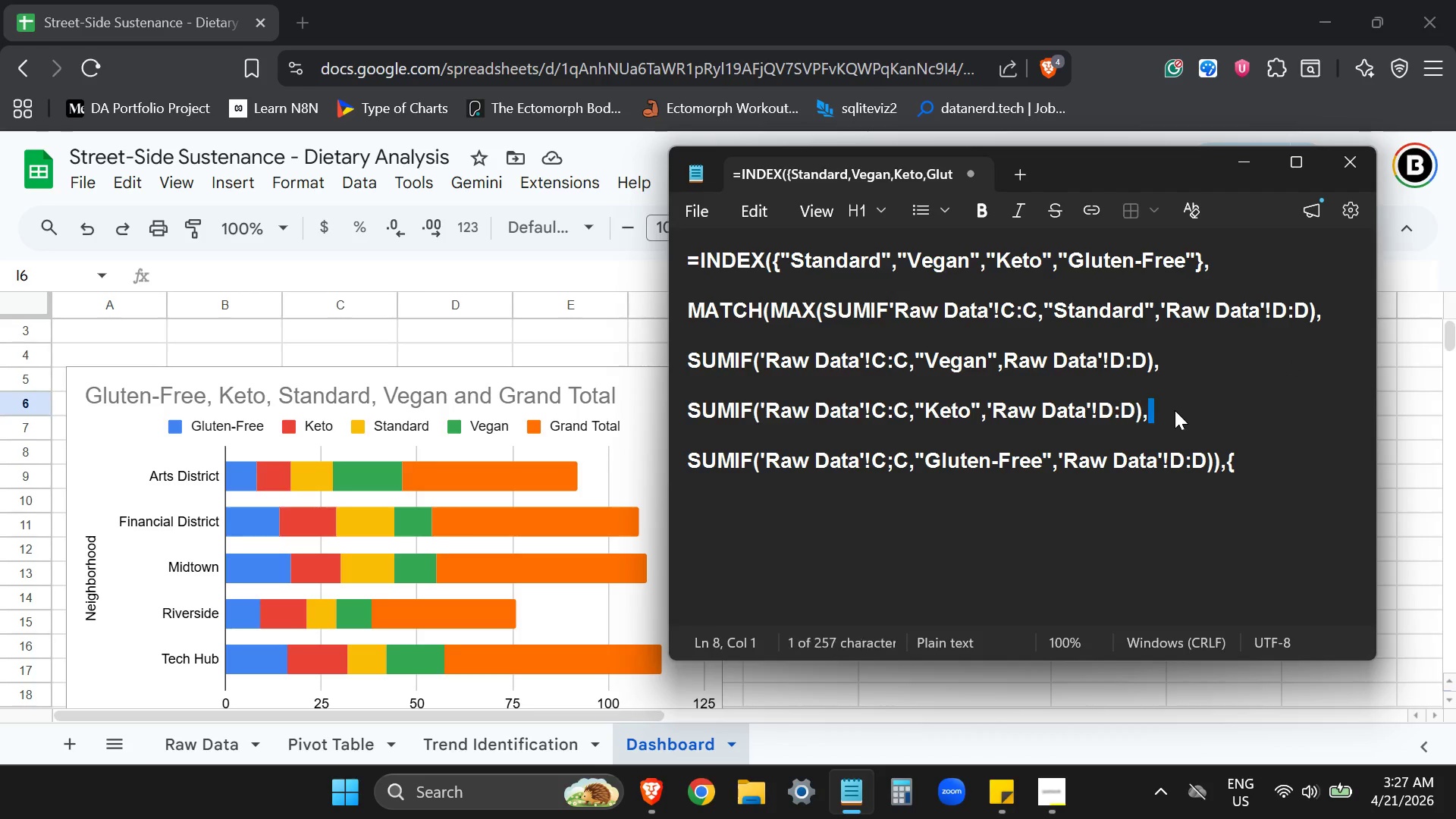 
triple_click([1175, 410])
 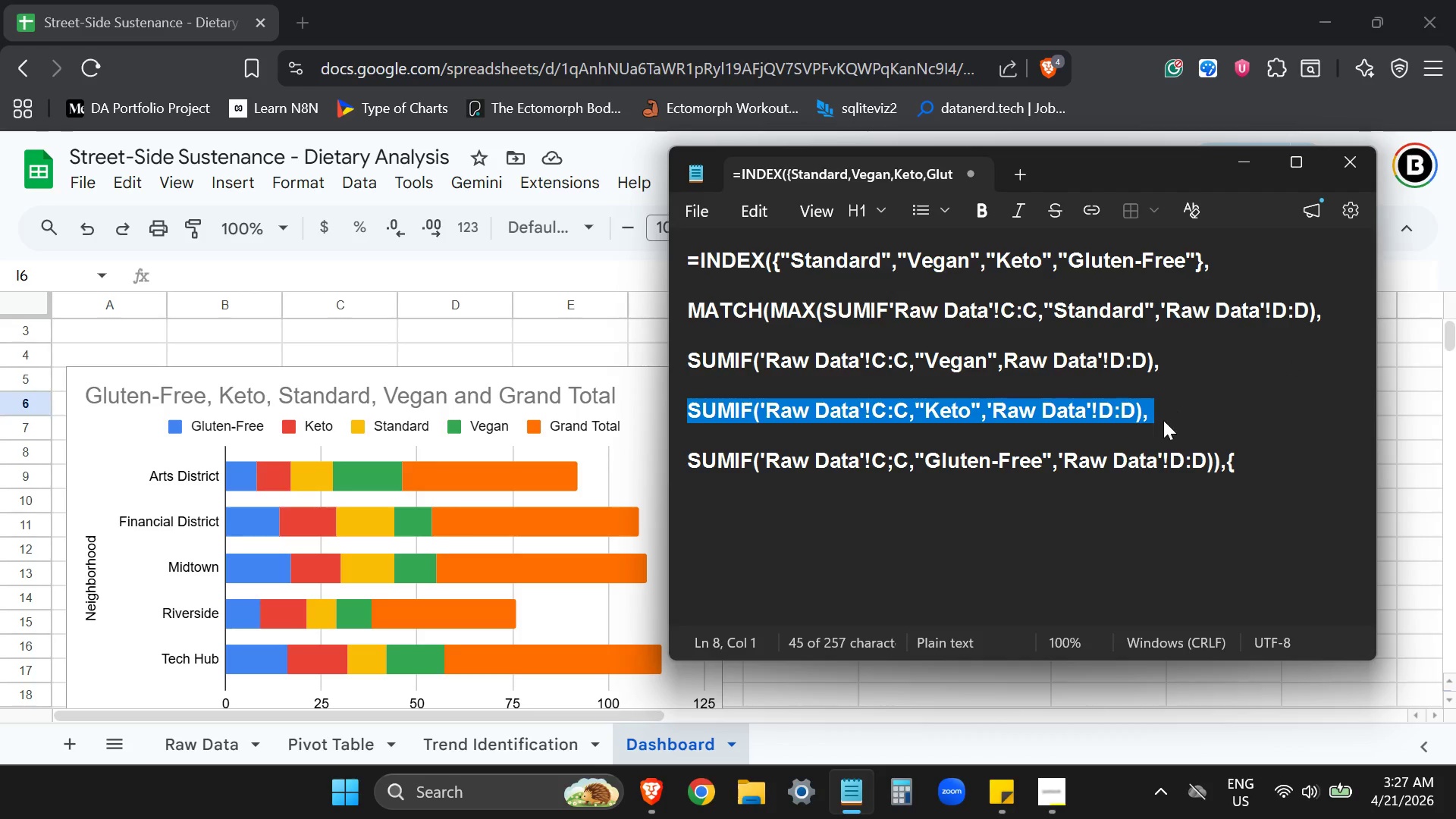 
key(Control+ControlLeft)
 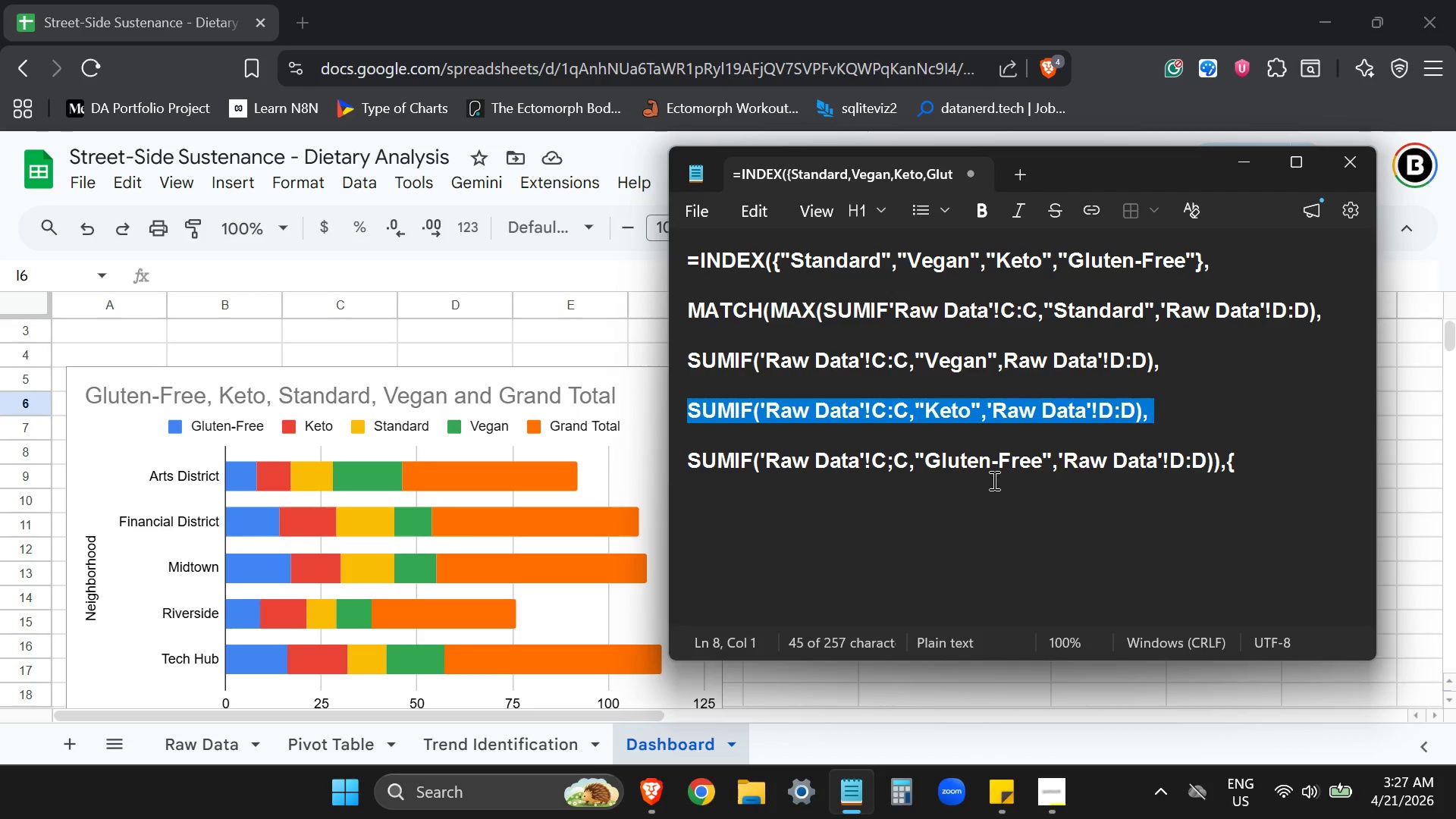 
key(Control+C)
 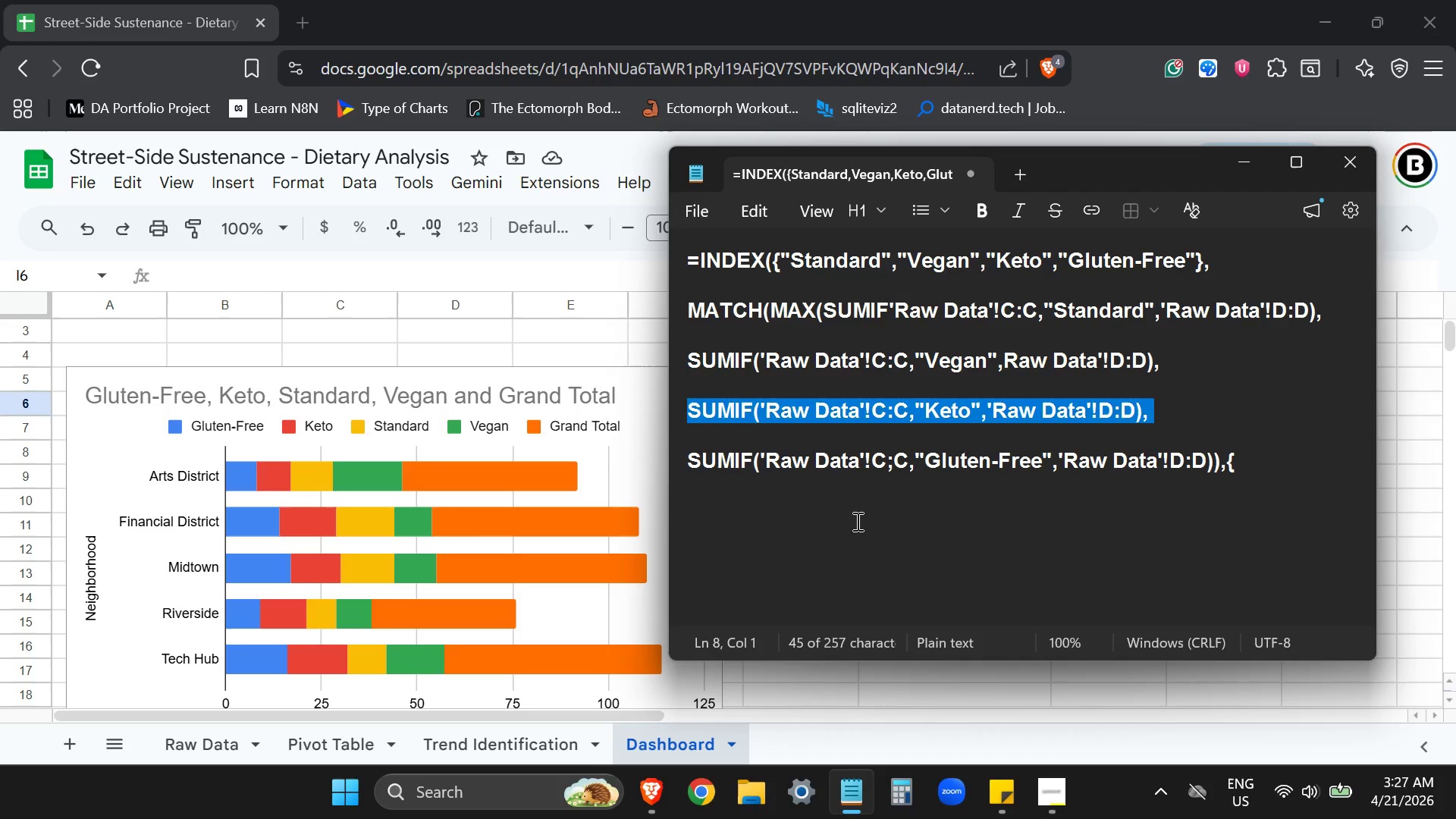 
left_click([857, 516])
 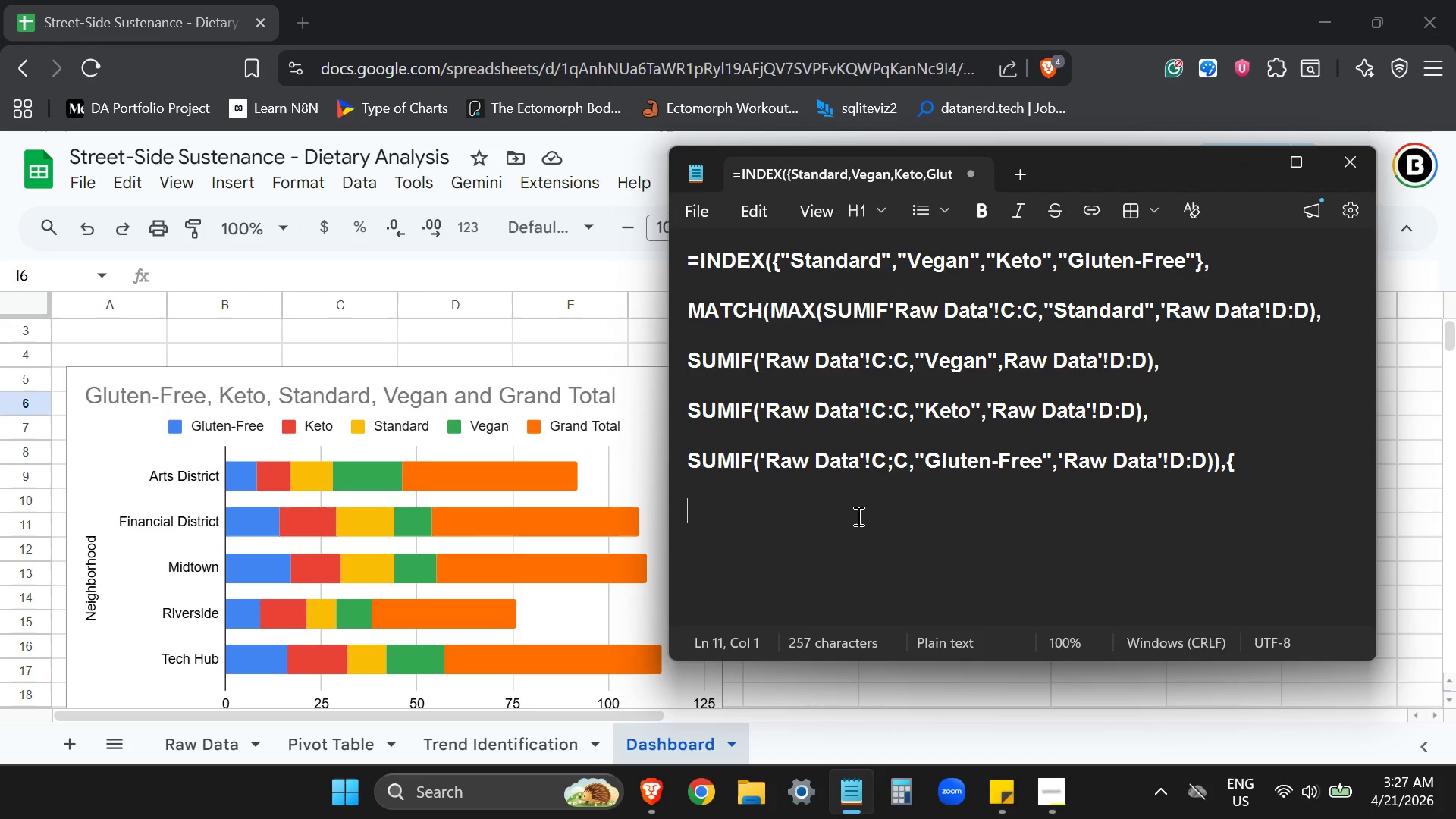 
key(Control+ControlLeft)
 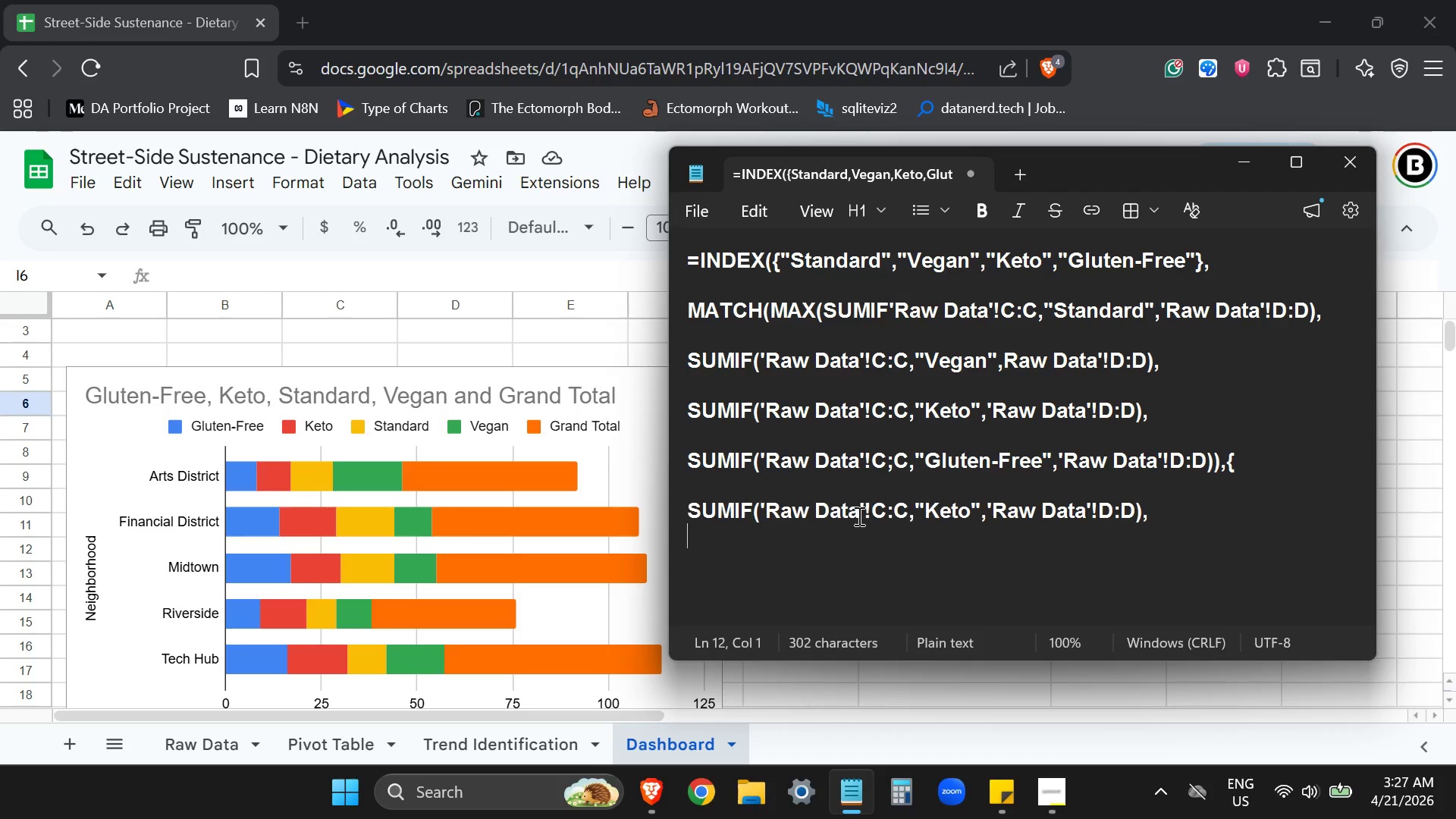 
key(Control+V)
 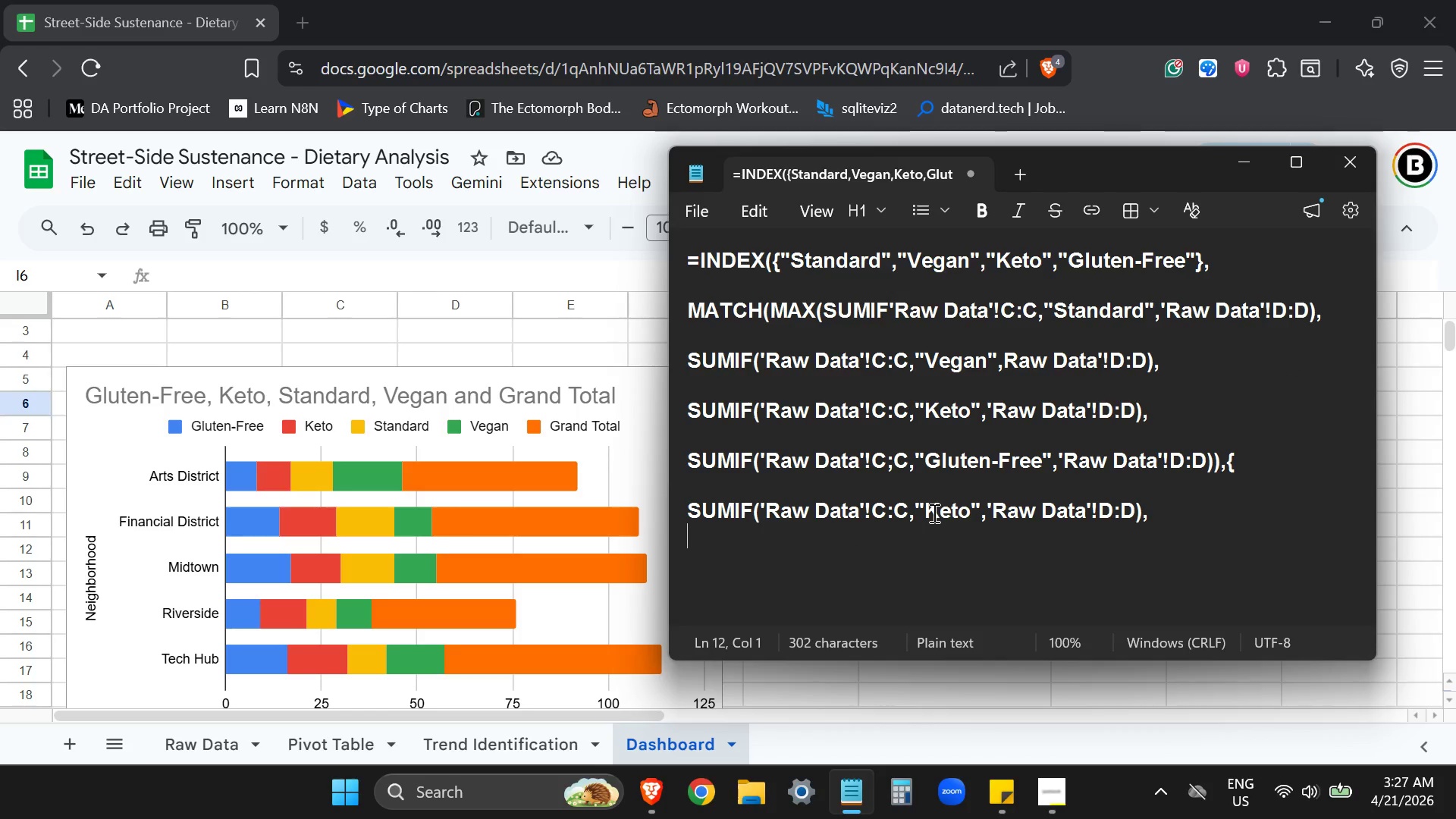 
left_click_drag(start_coordinate=[930, 512], to_coordinate=[971, 513])
 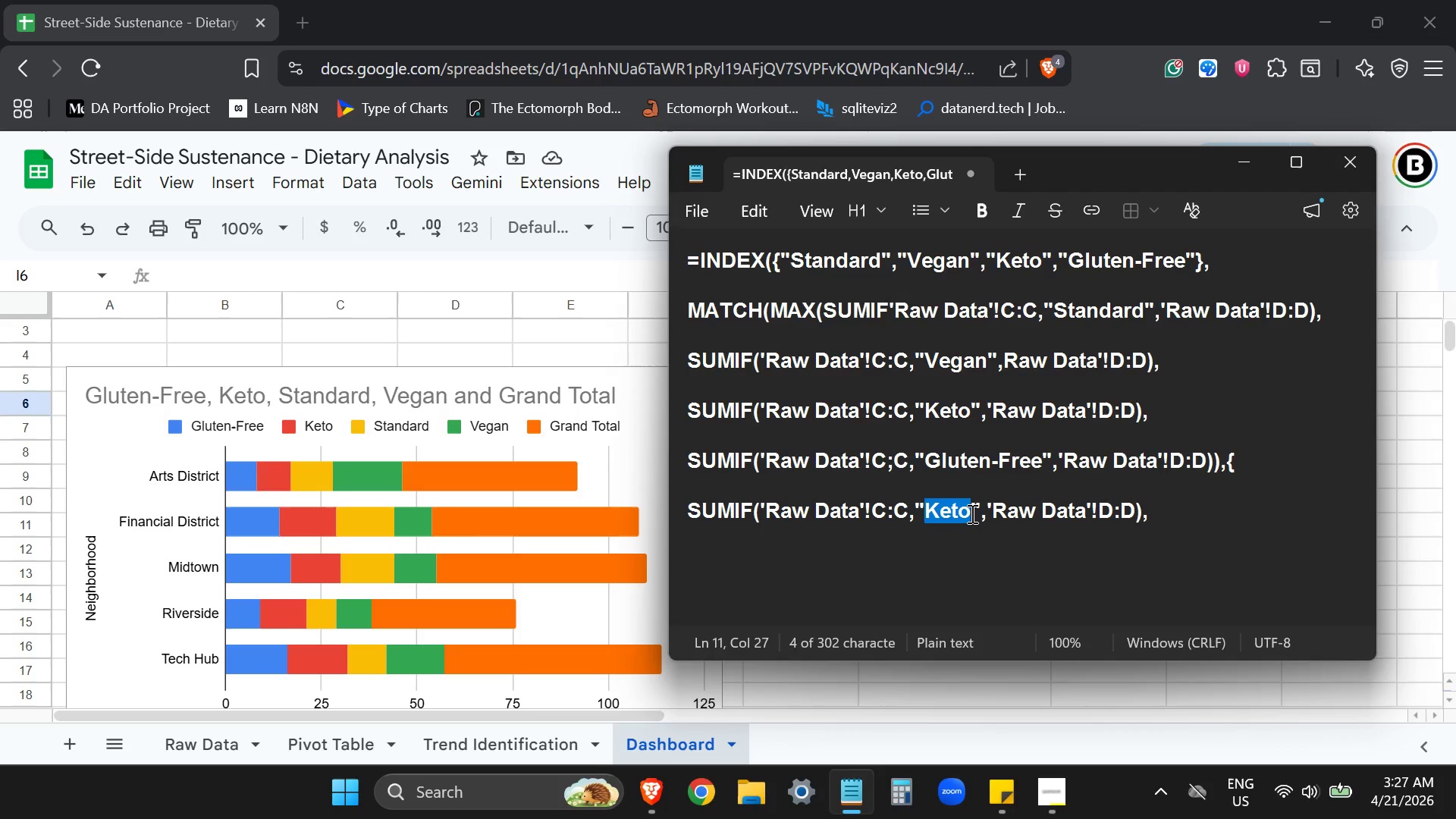 
key(Backspace)
type(Standard)
 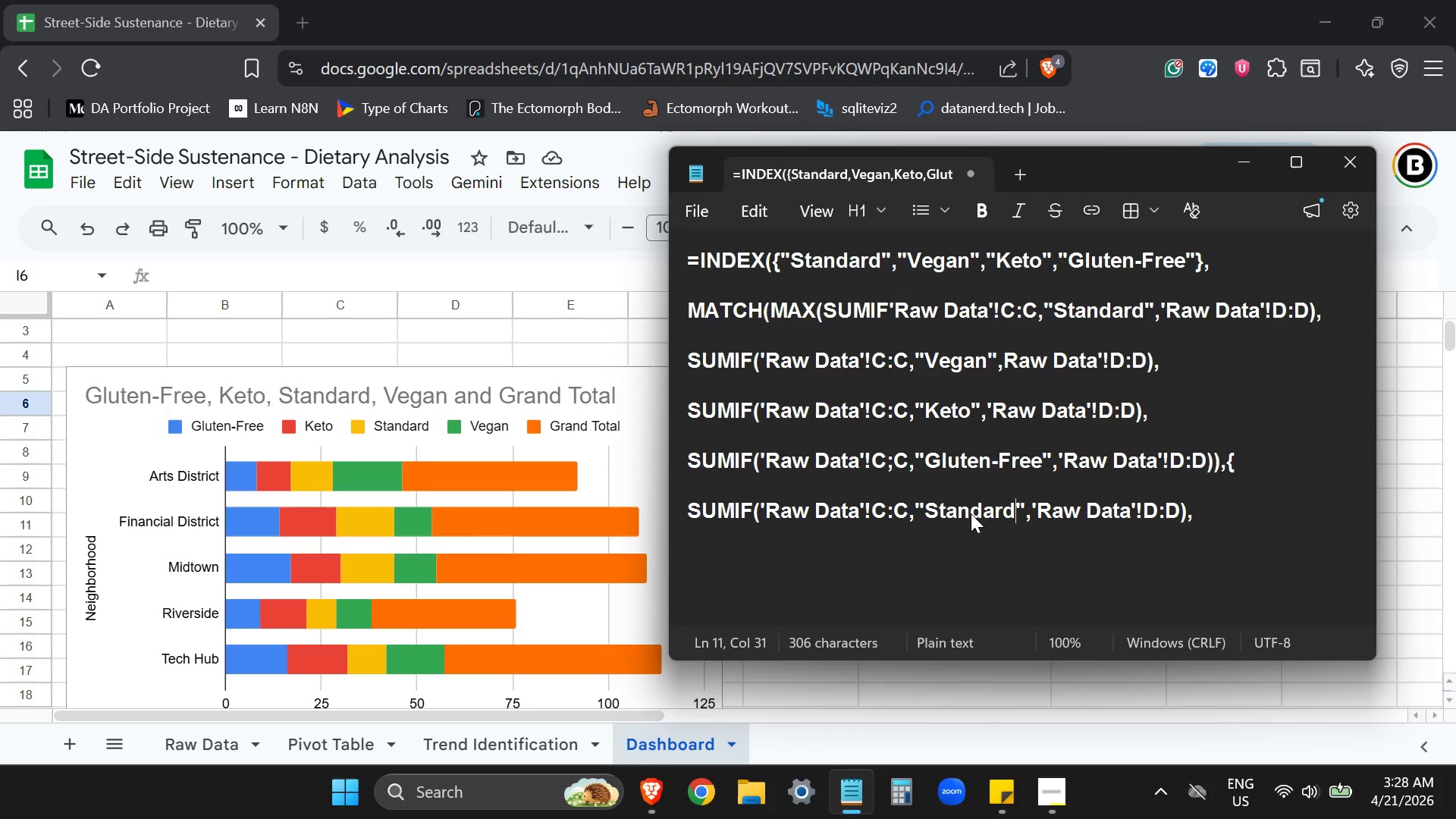 
wait(15.11)
 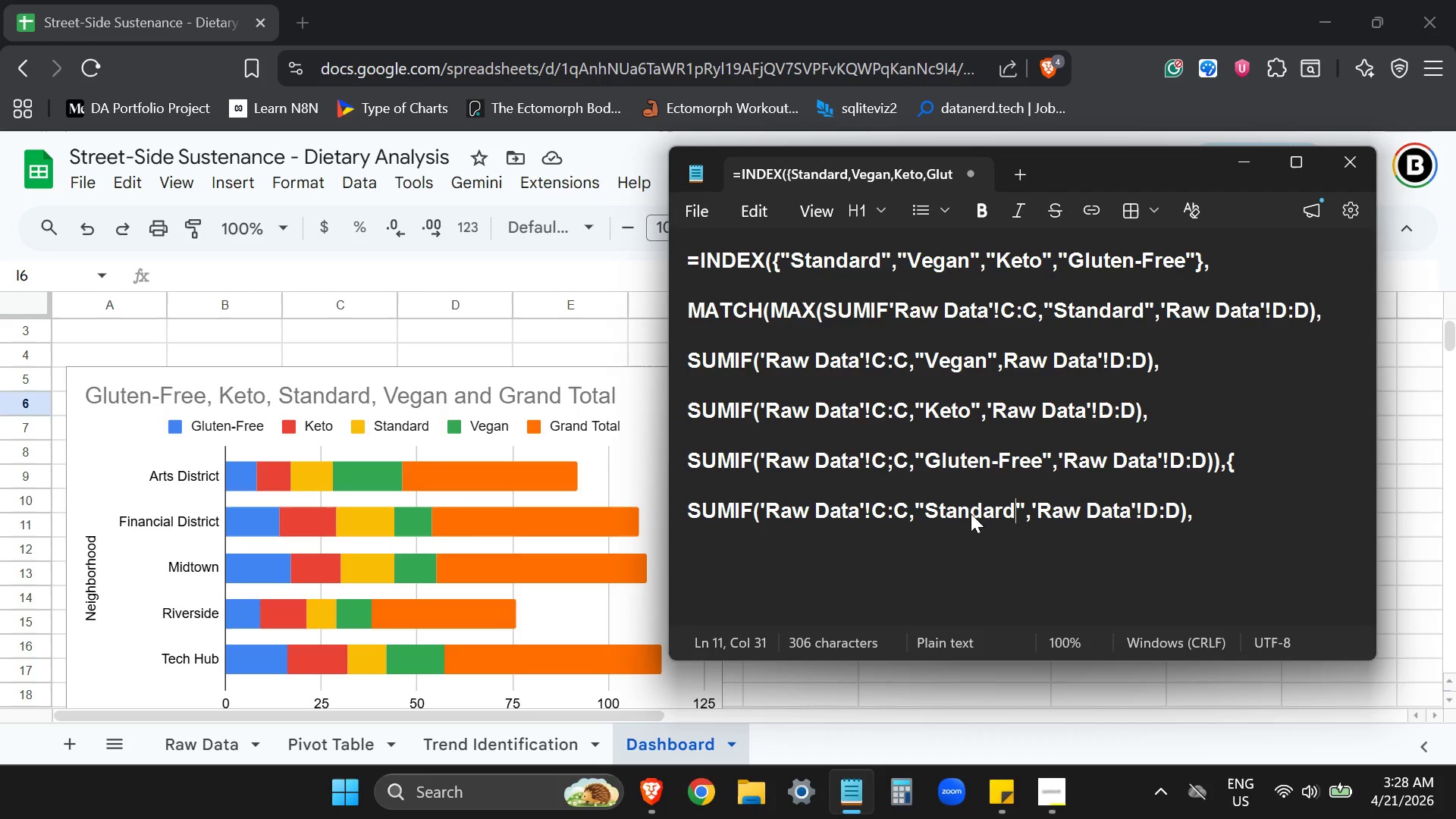 
double_click([1206, 510])
 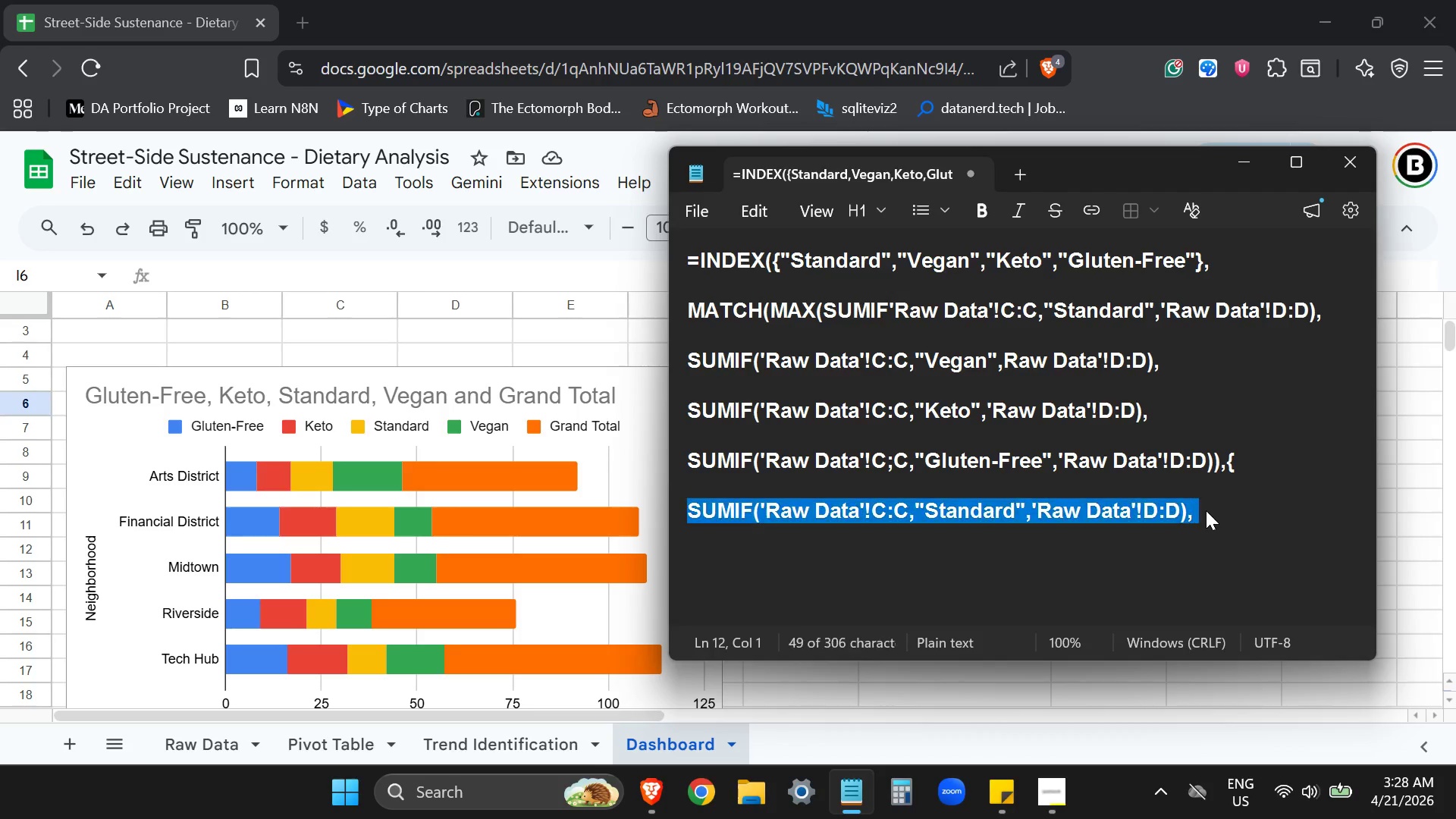 
triple_click([1206, 510])
 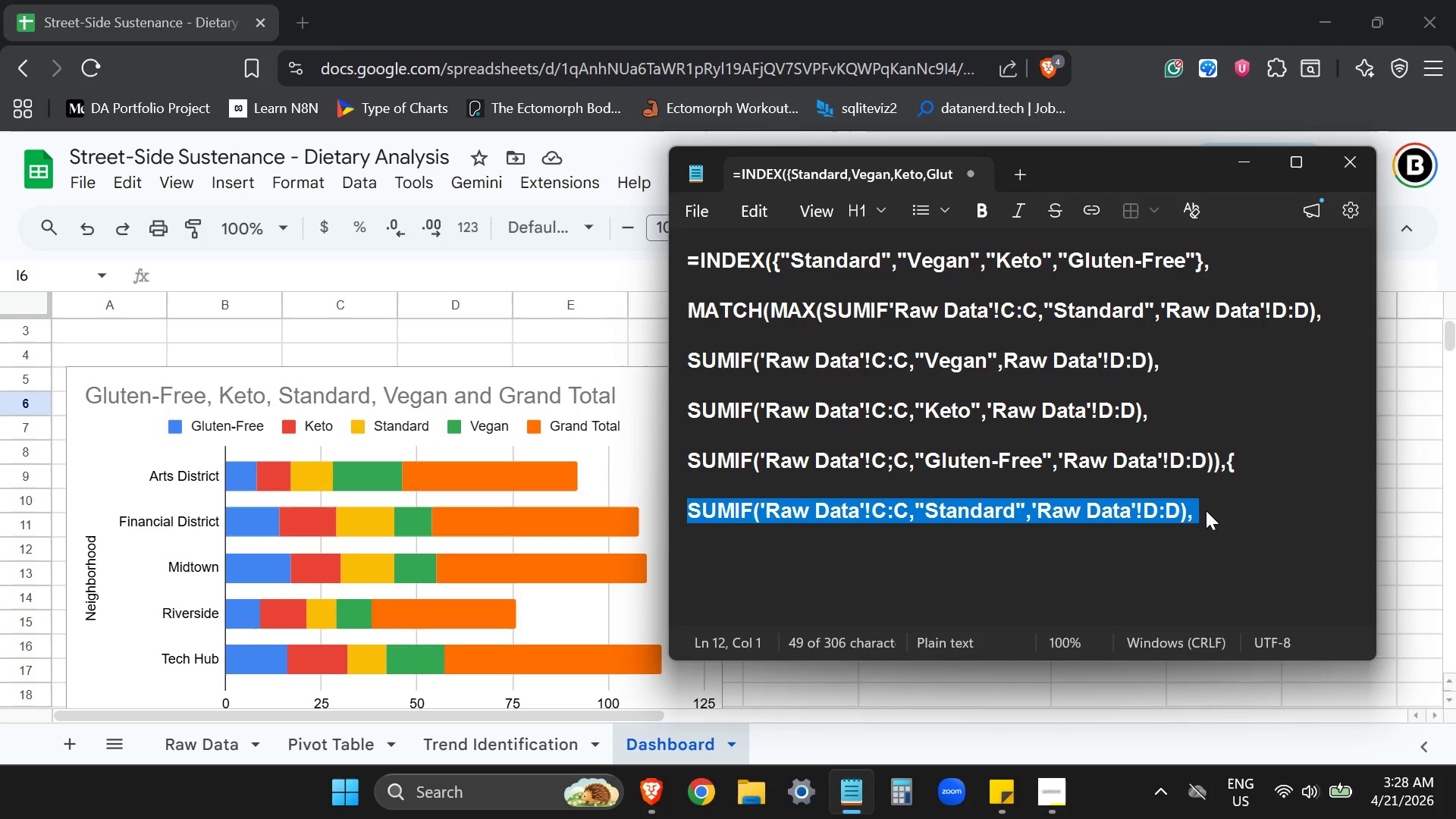 
key(Control+ControlLeft)
 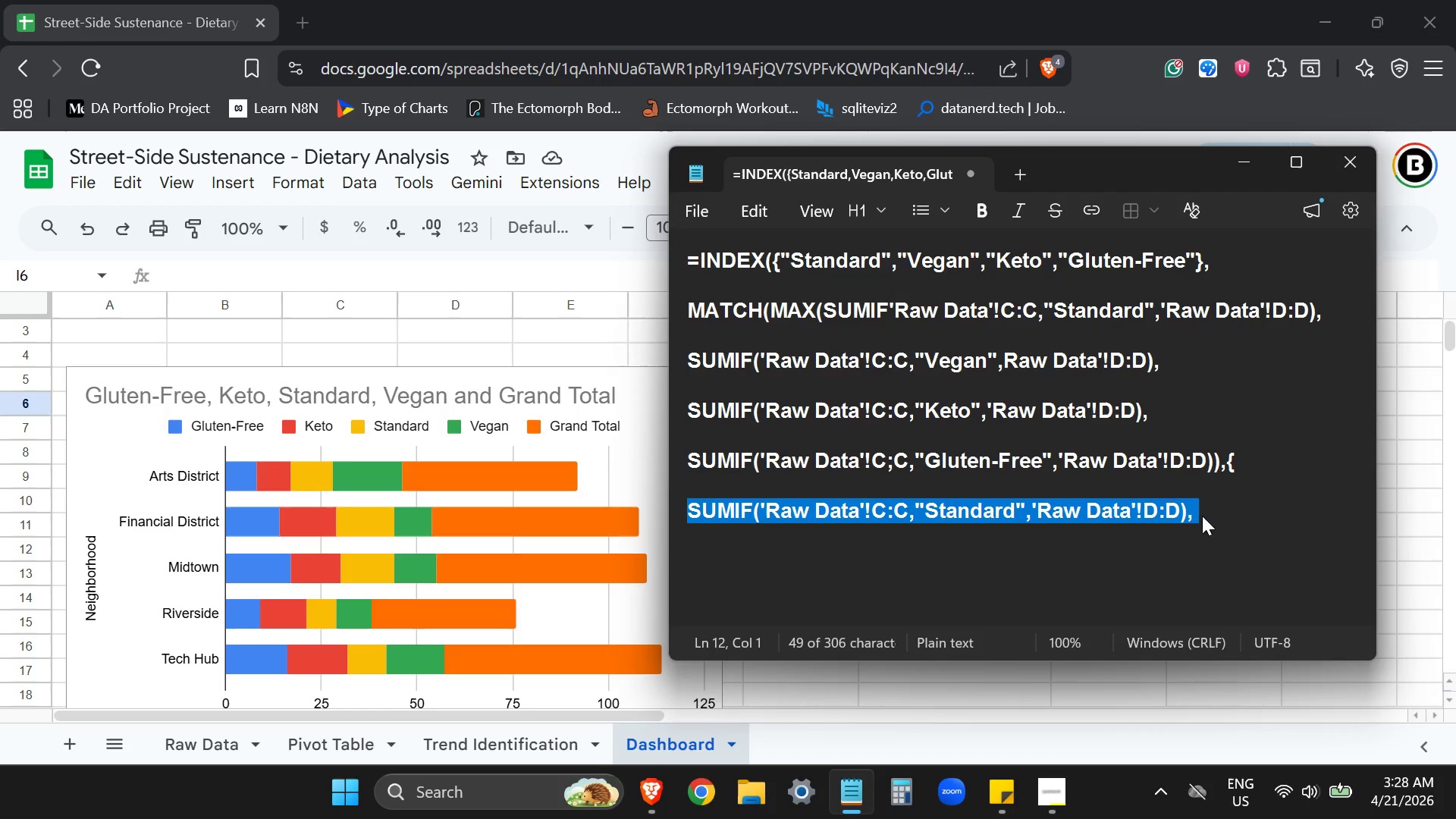 
key(Control+C)
 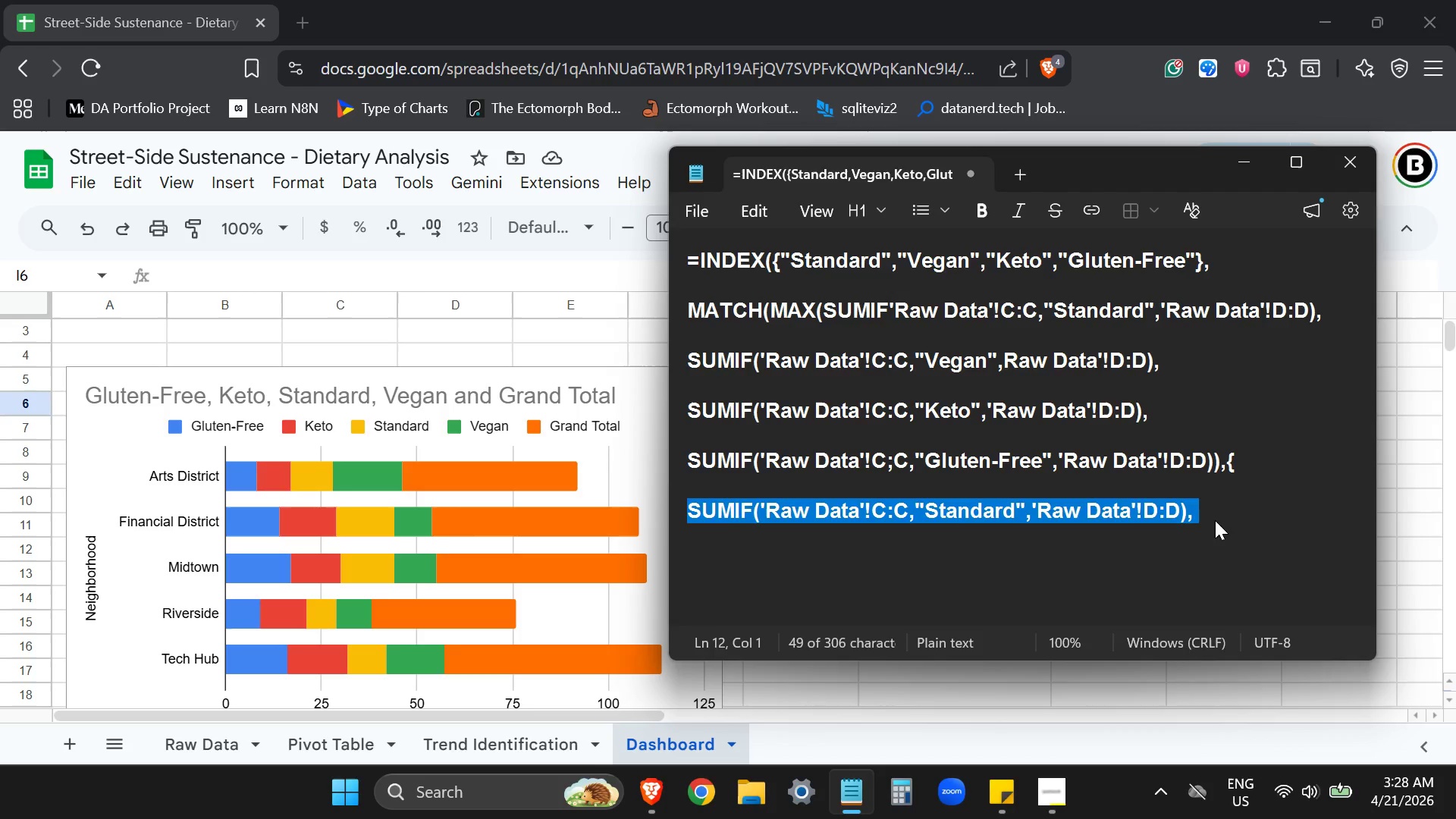 
left_click([1216, 520])
 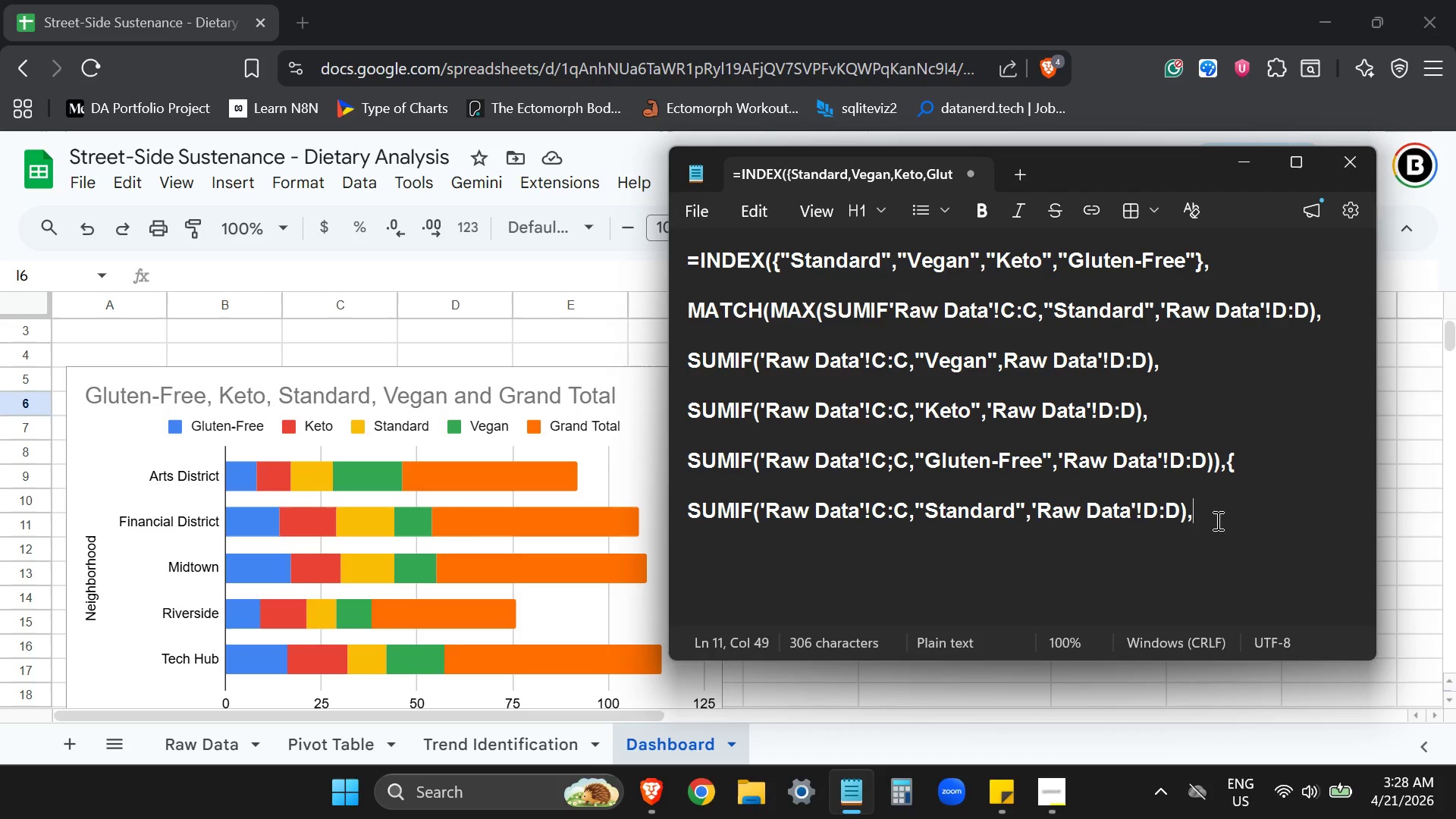 
key(Enter)
 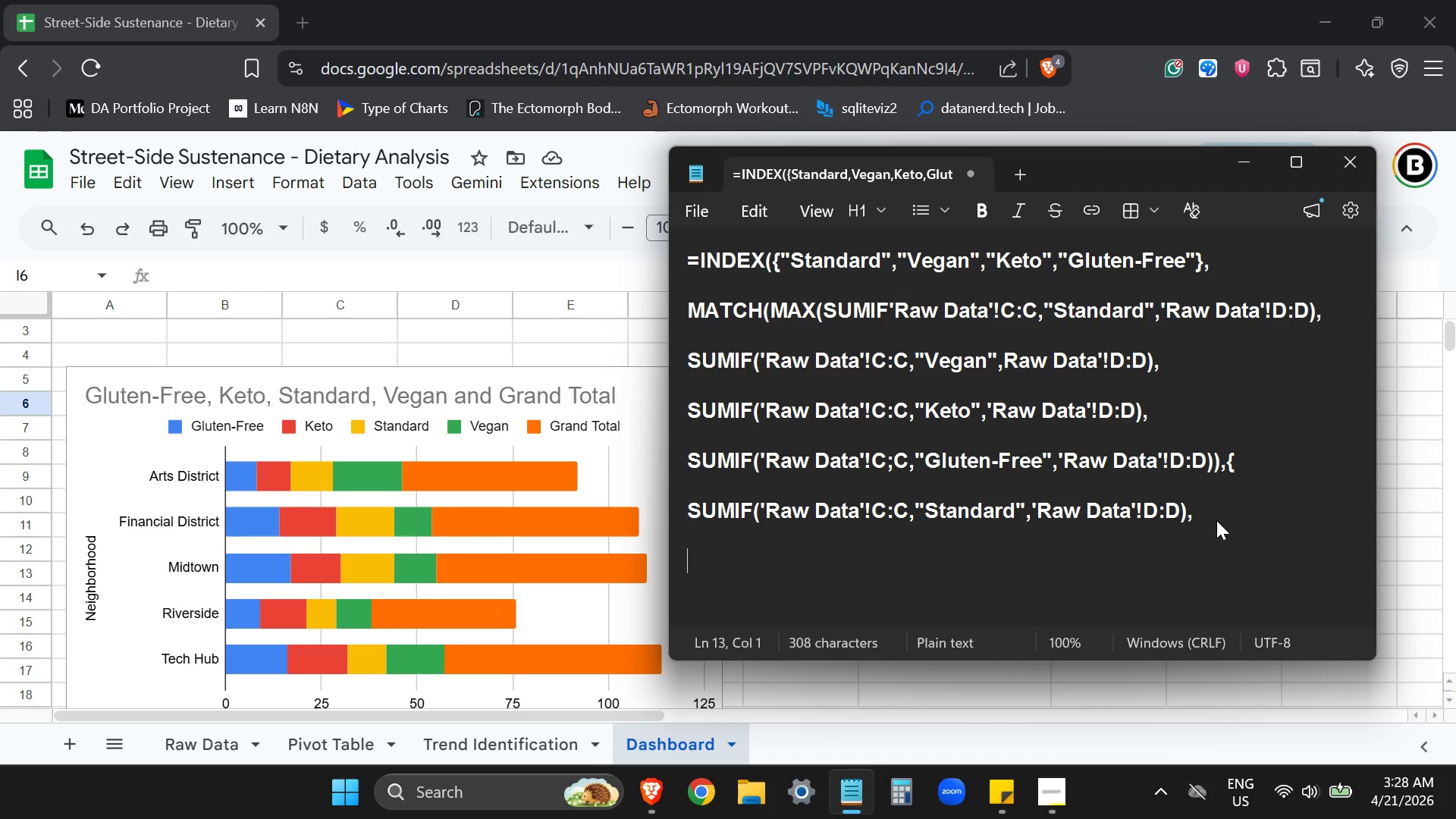 
key(Enter)
 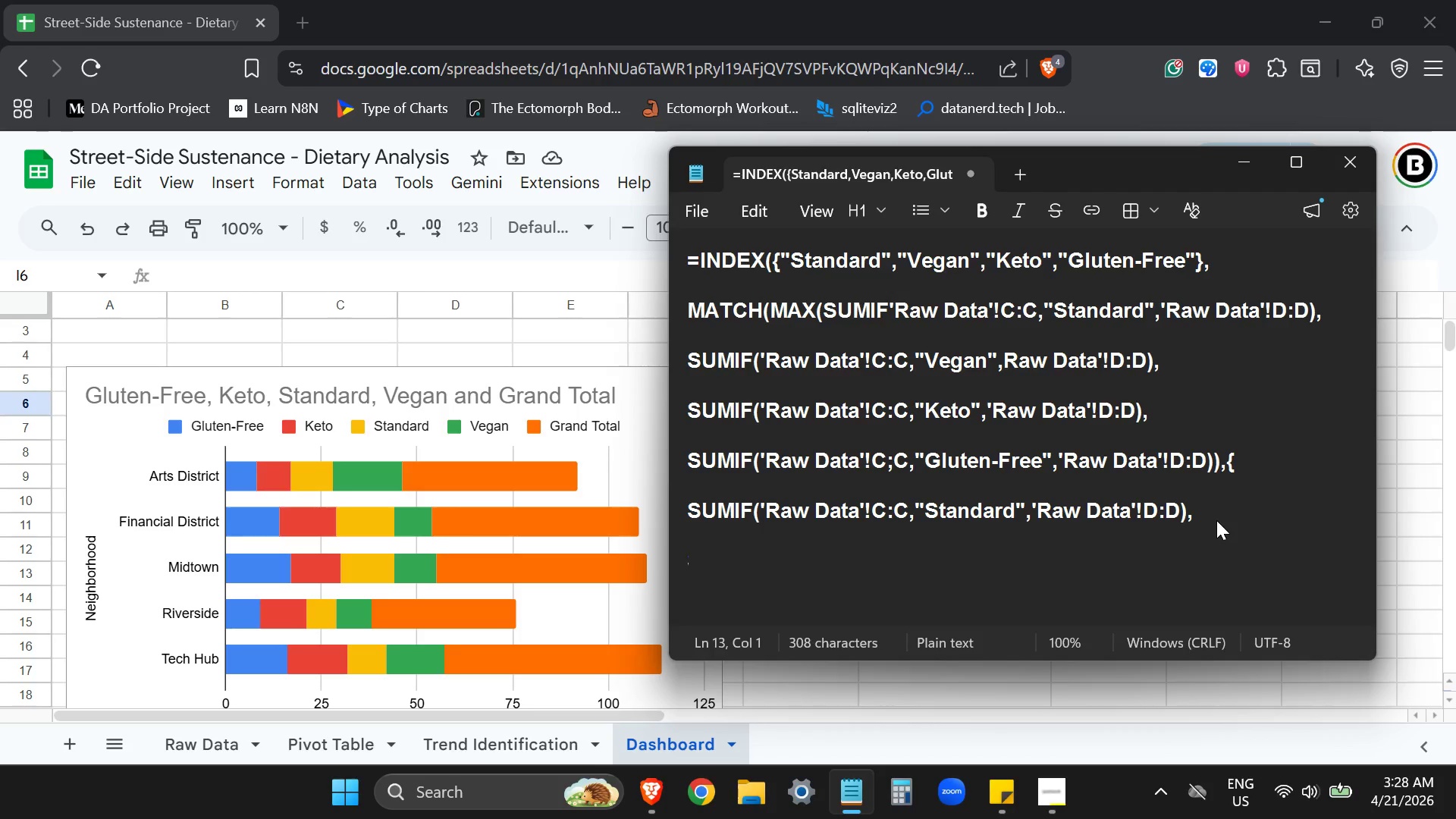 
key(Control+ControlLeft)
 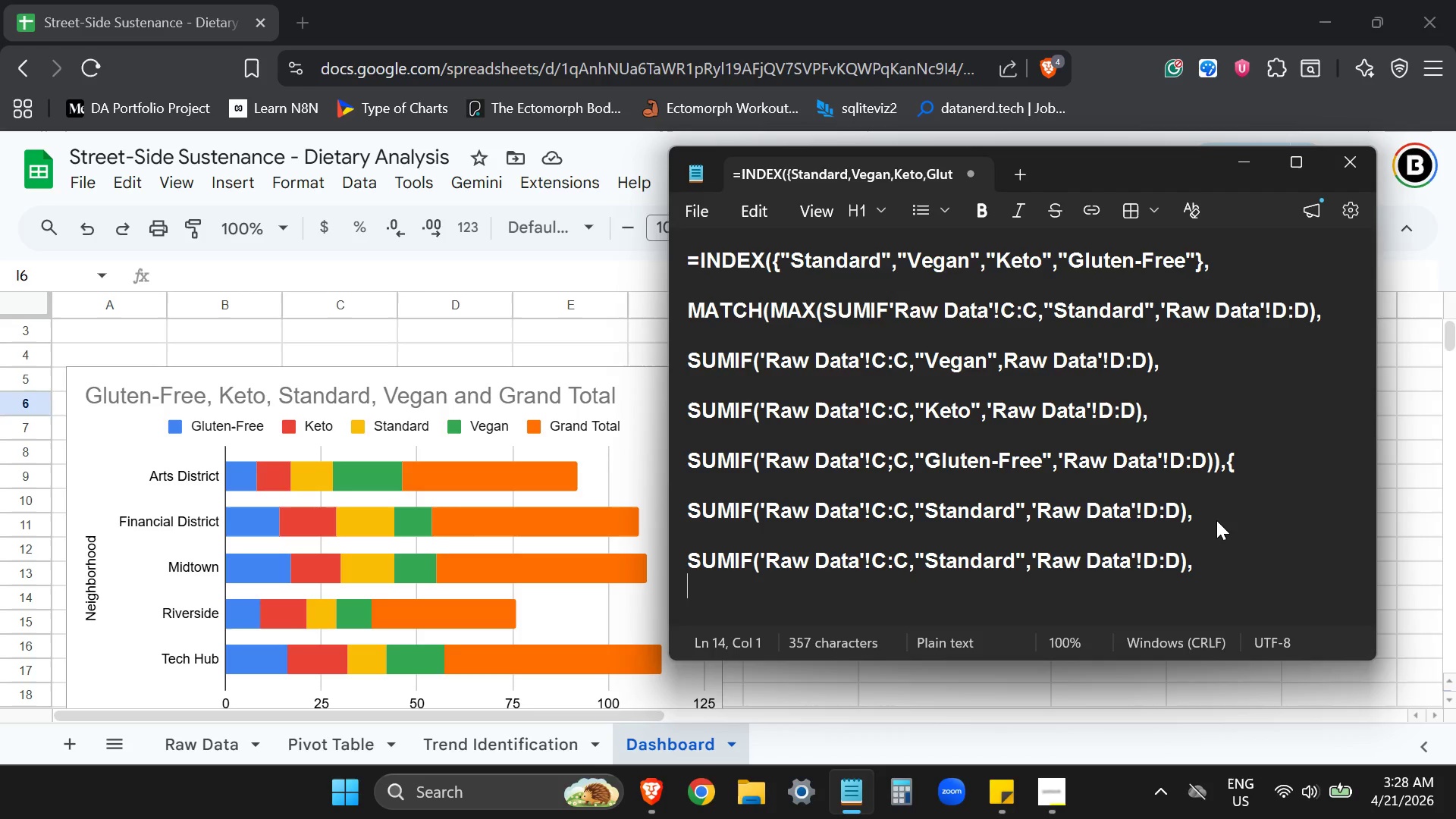 
key(Control+V)
 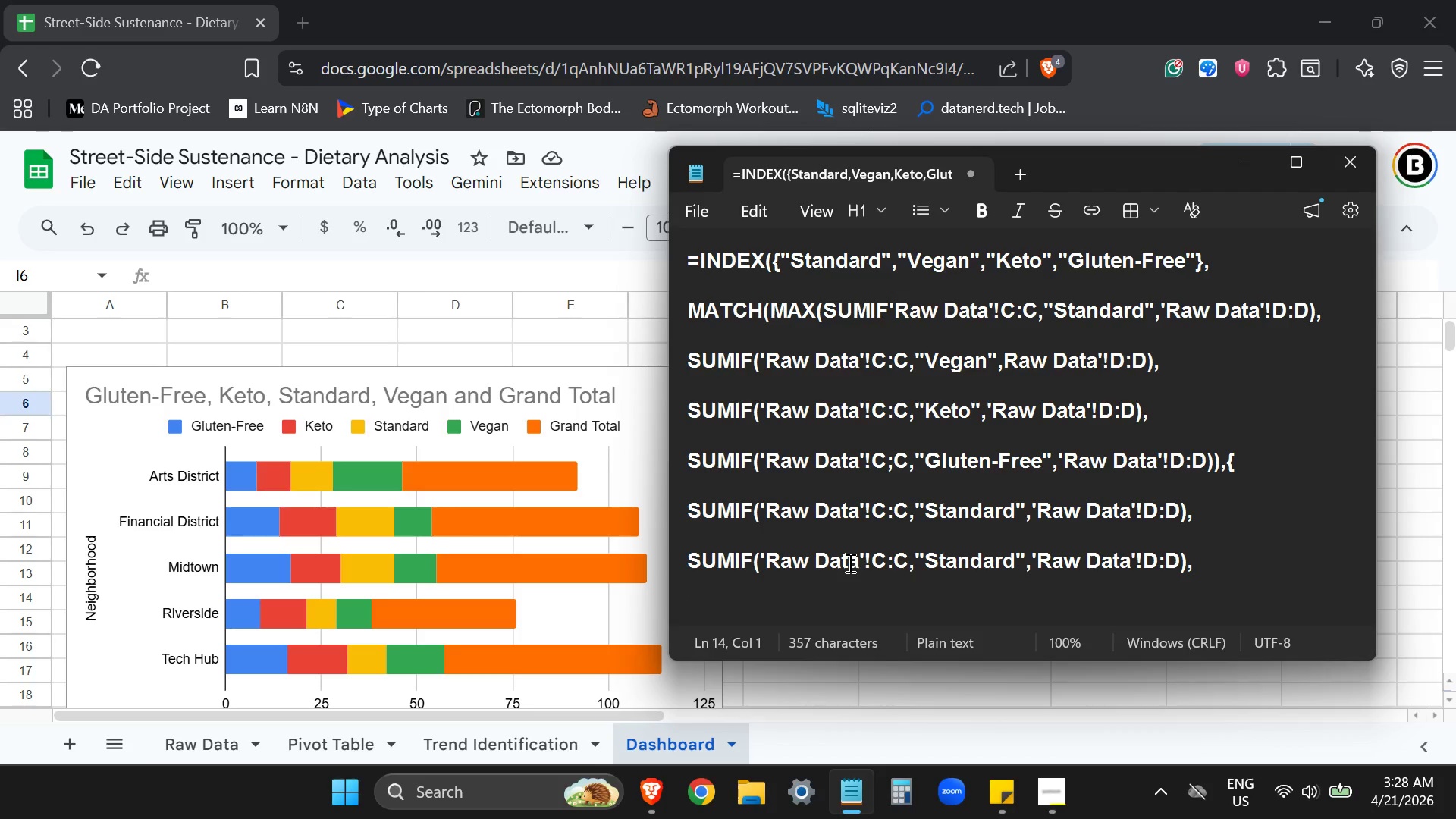 
wait(9.03)
 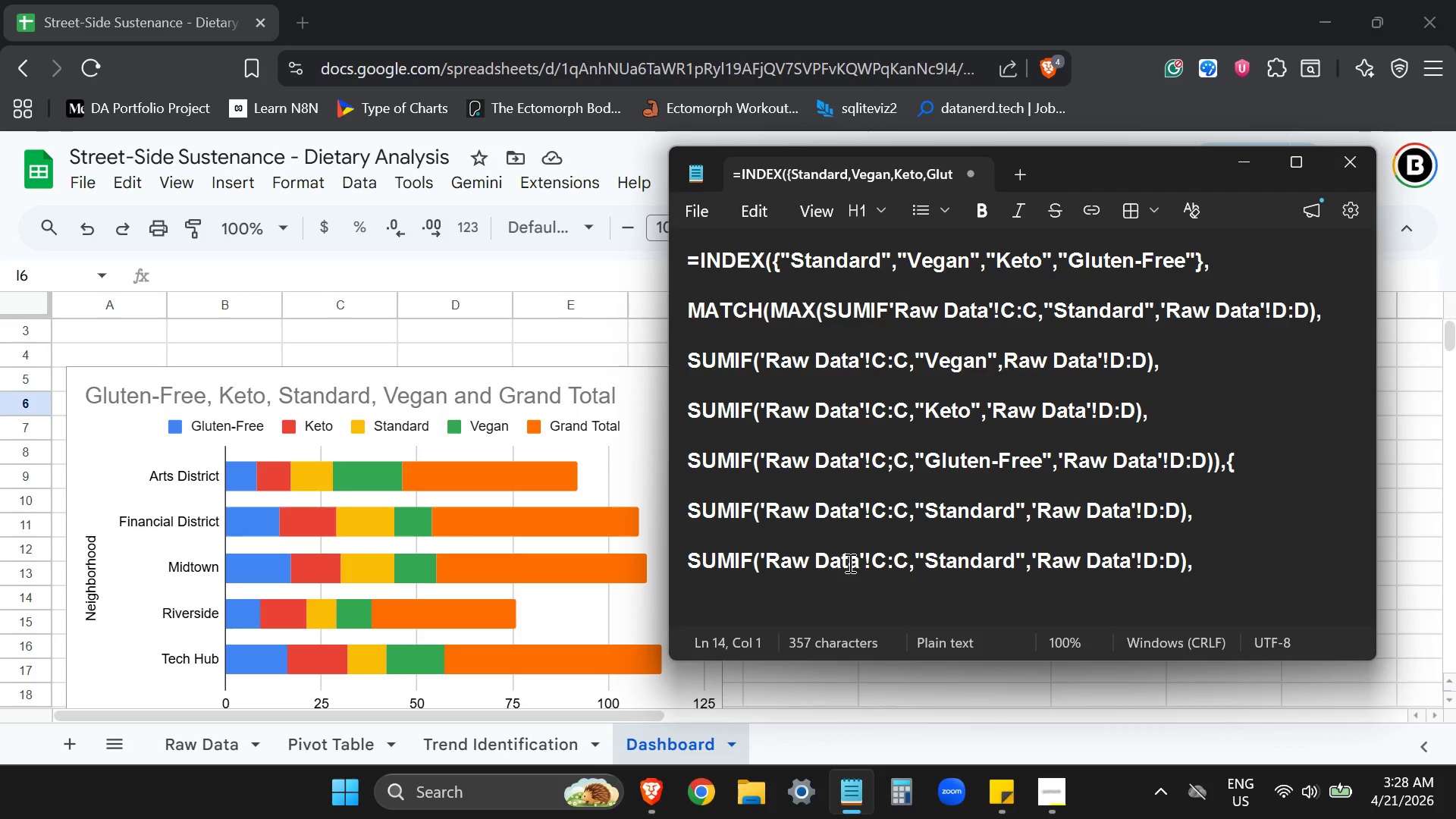 
left_click_drag(start_coordinate=[925, 562], to_coordinate=[1013, 556])
 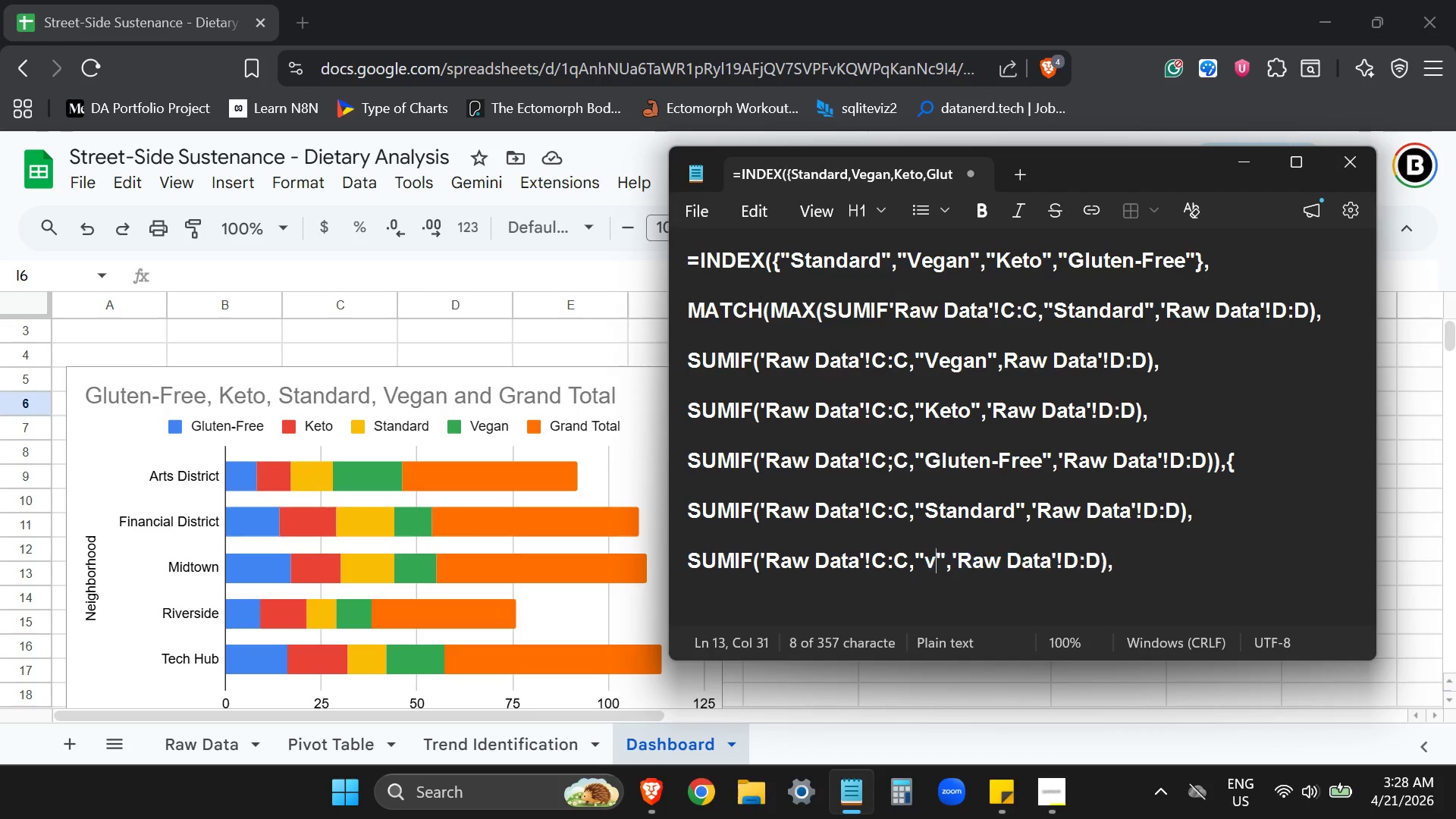 
type(vEGAN)
key(Backspace)
key(Backspace)
key(Backspace)
key(Backspace)
key(Backspace)
type(Vegan)
 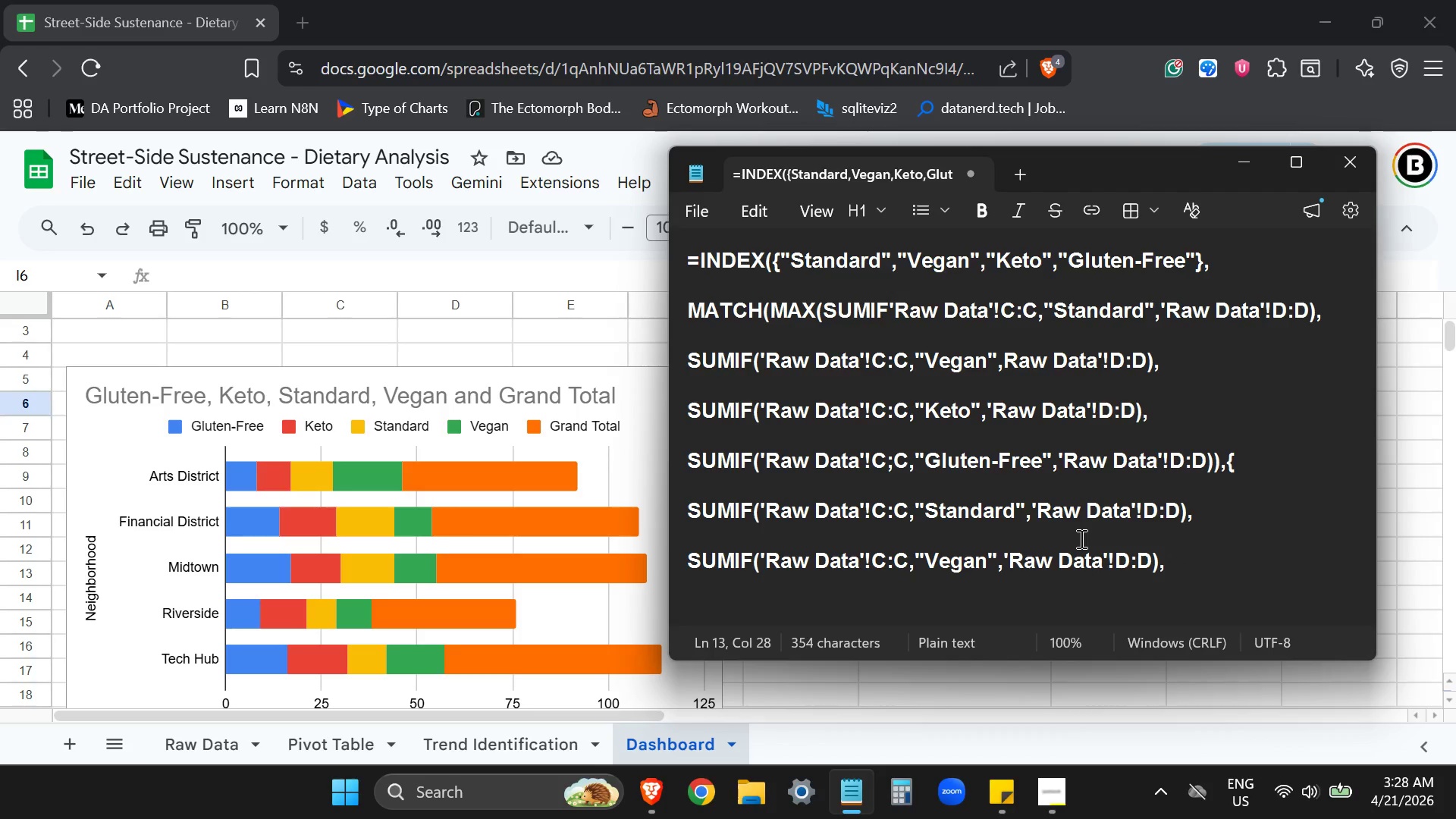 
wait(6.91)
 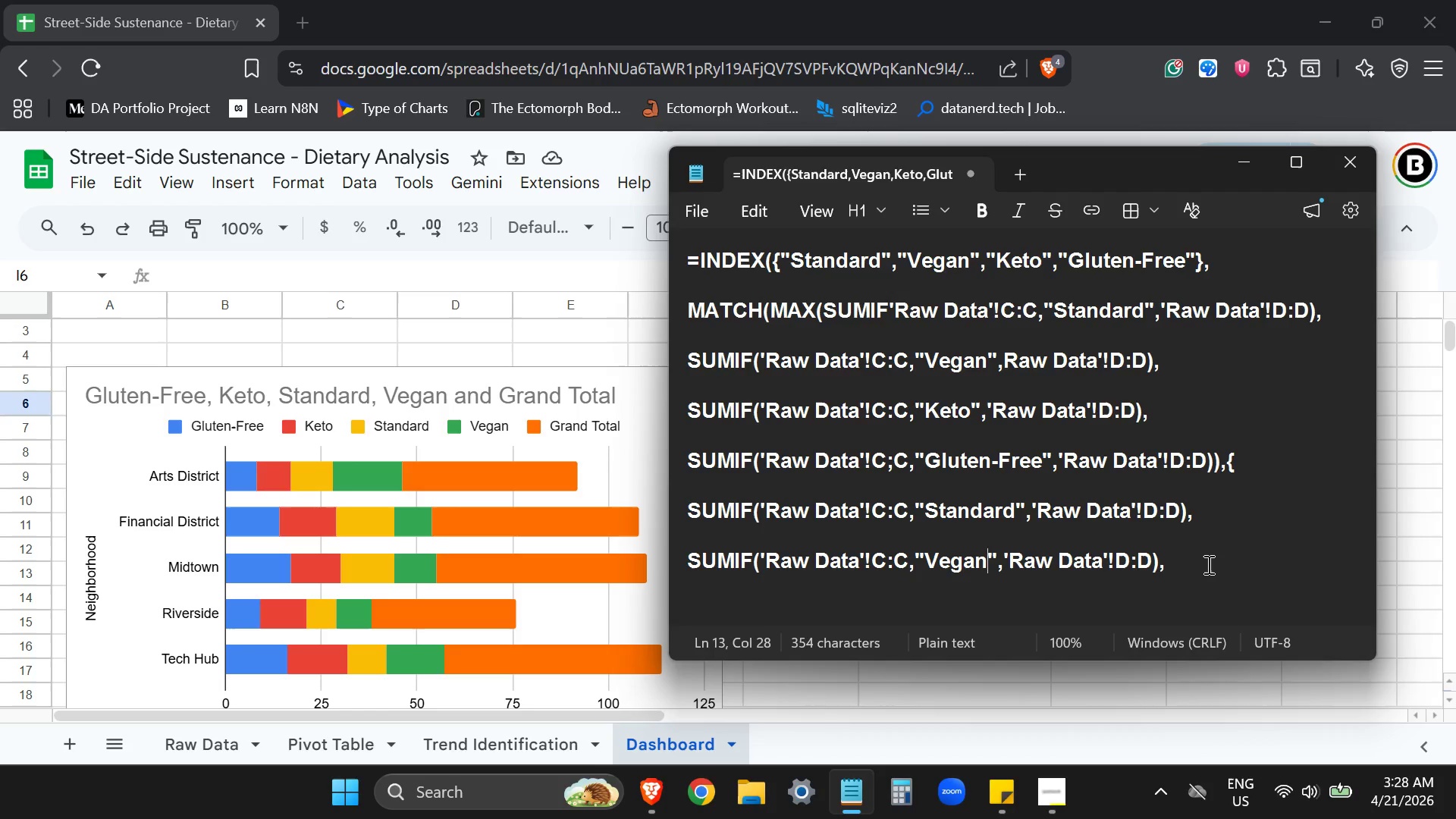 
left_click([1207, 564])
 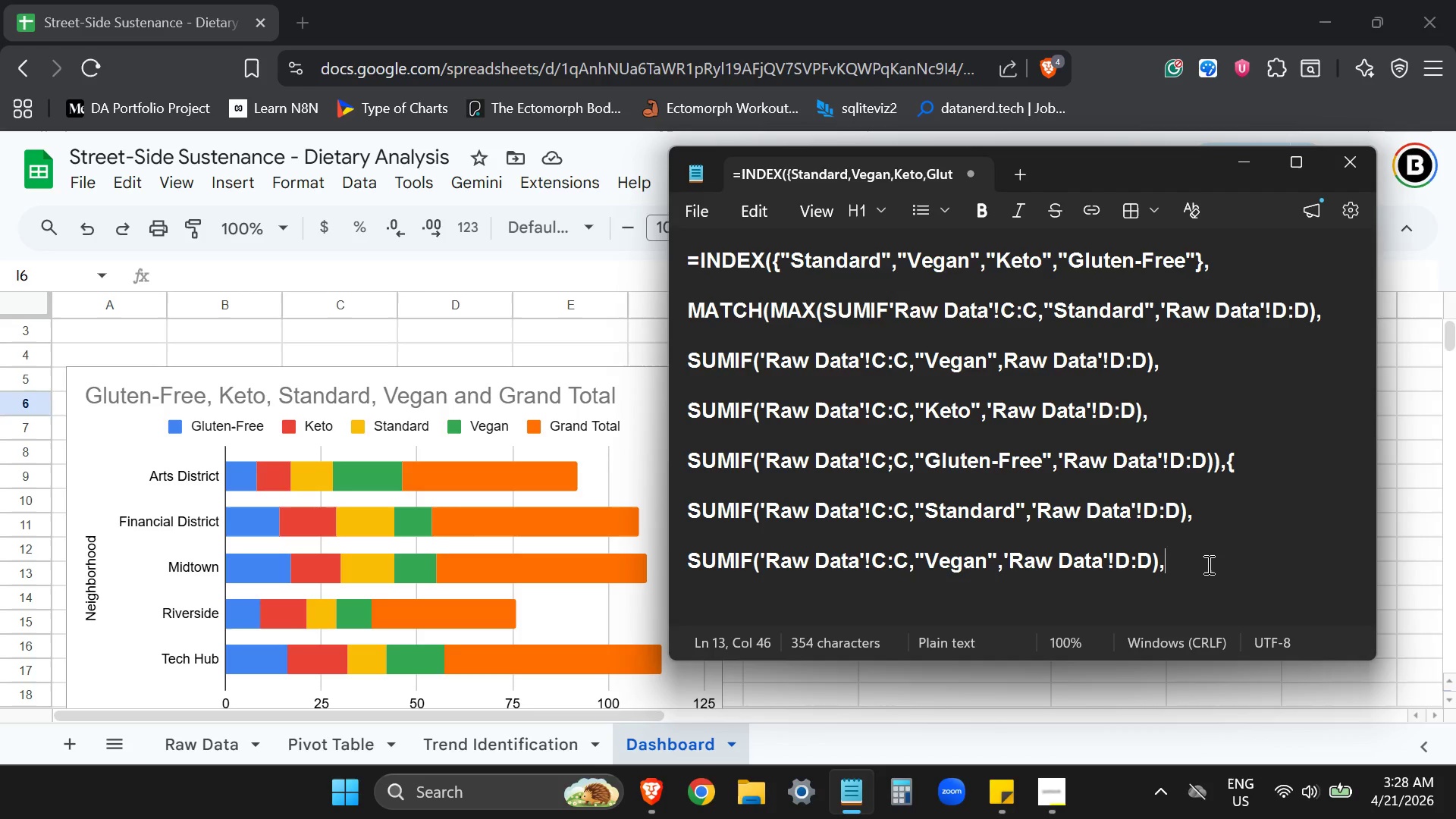 
scroll: coordinate [1126, 536], scroll_direction: down, amount: 1.0
 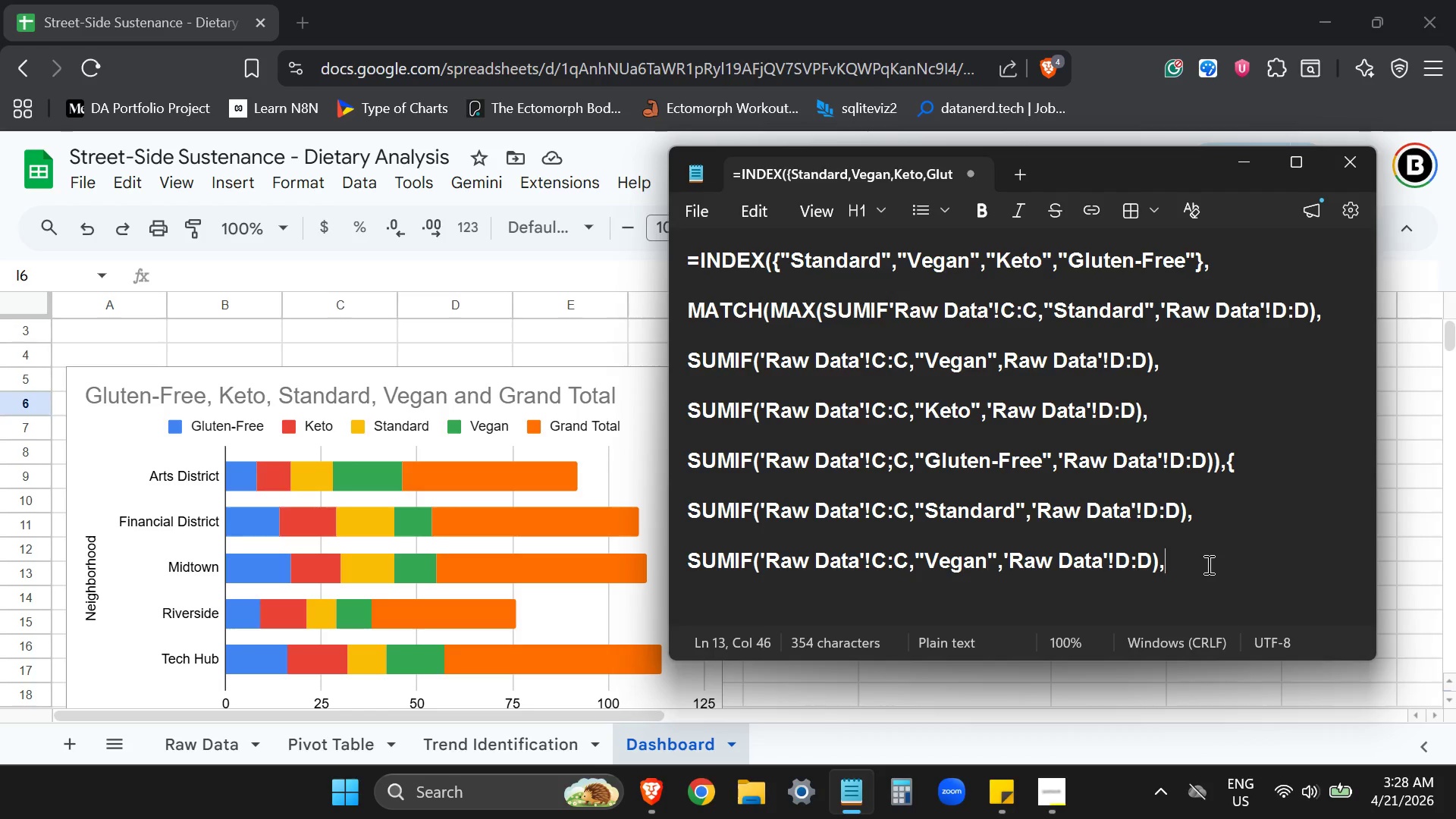 
key(Enter)
 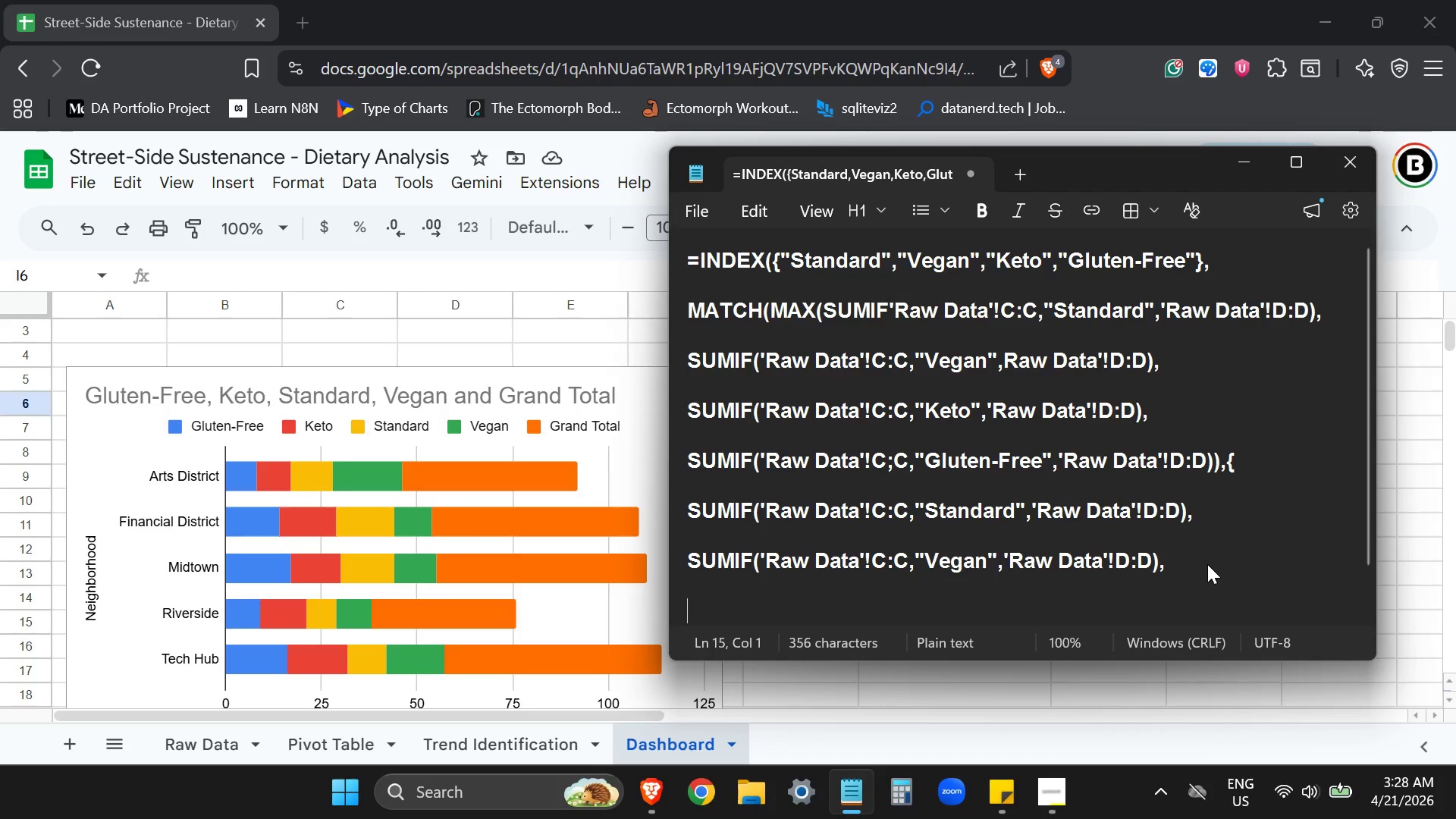 
key(Enter)
 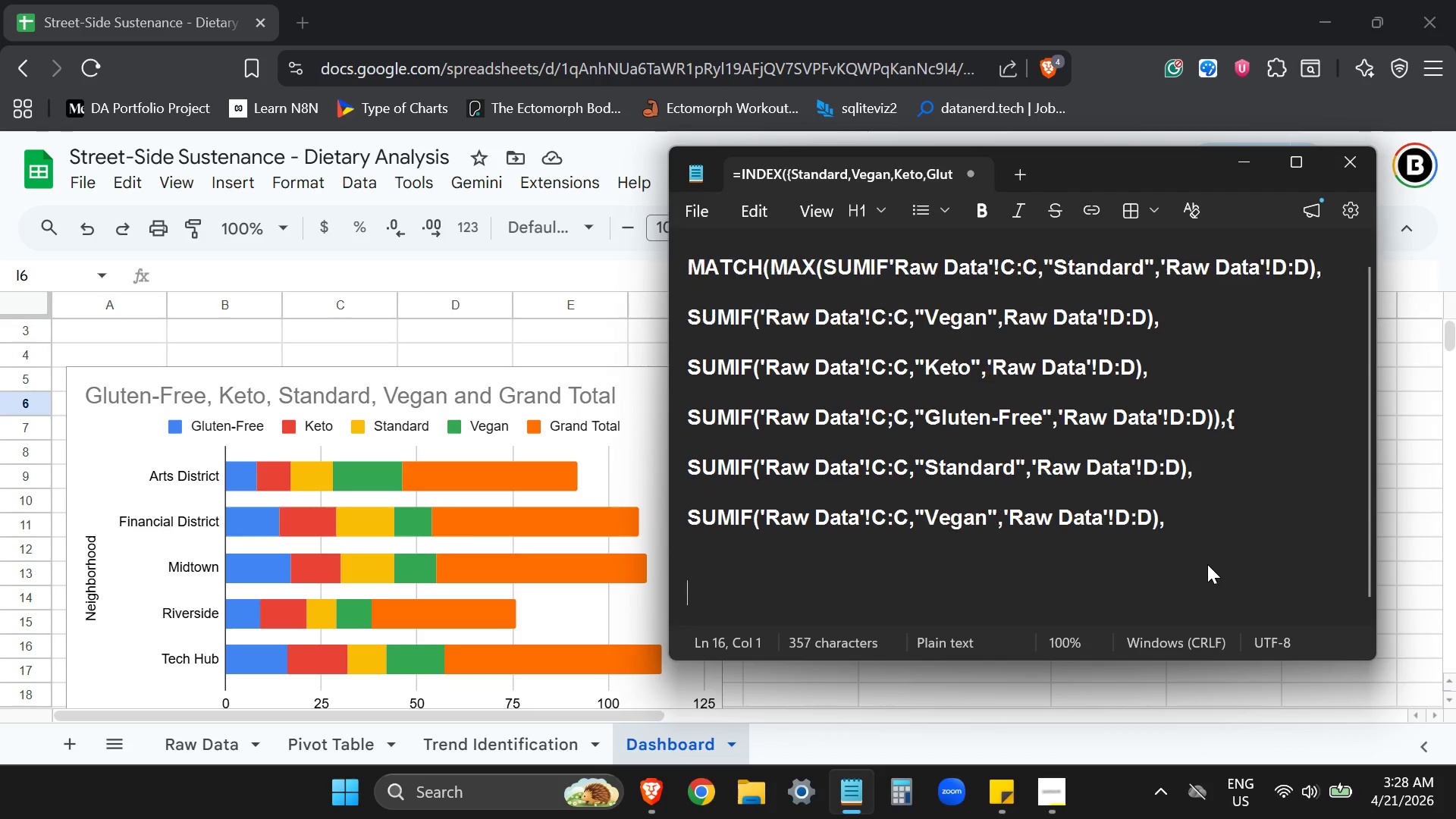 
key(Enter)
 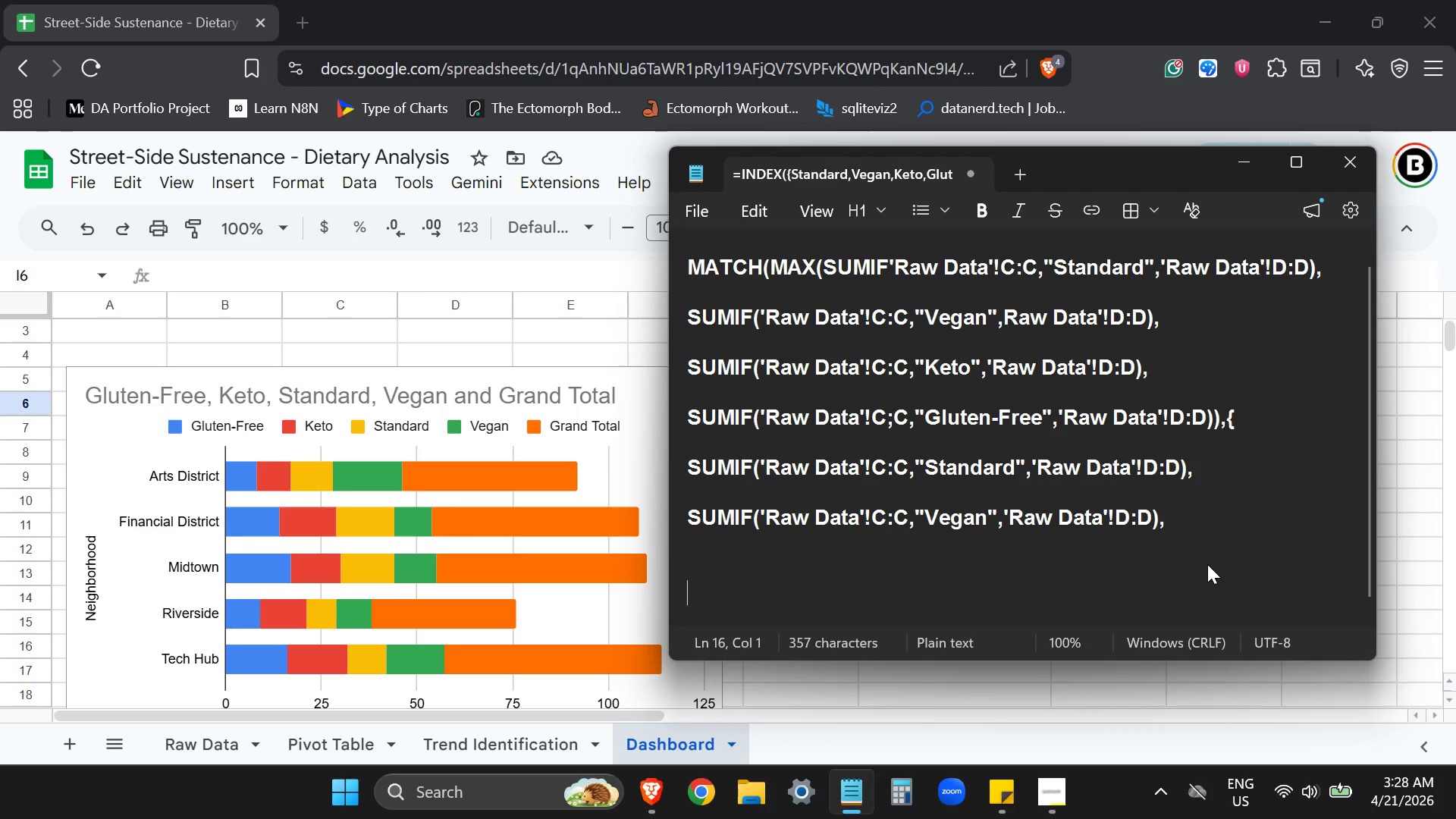 
key(ArrowUp)
 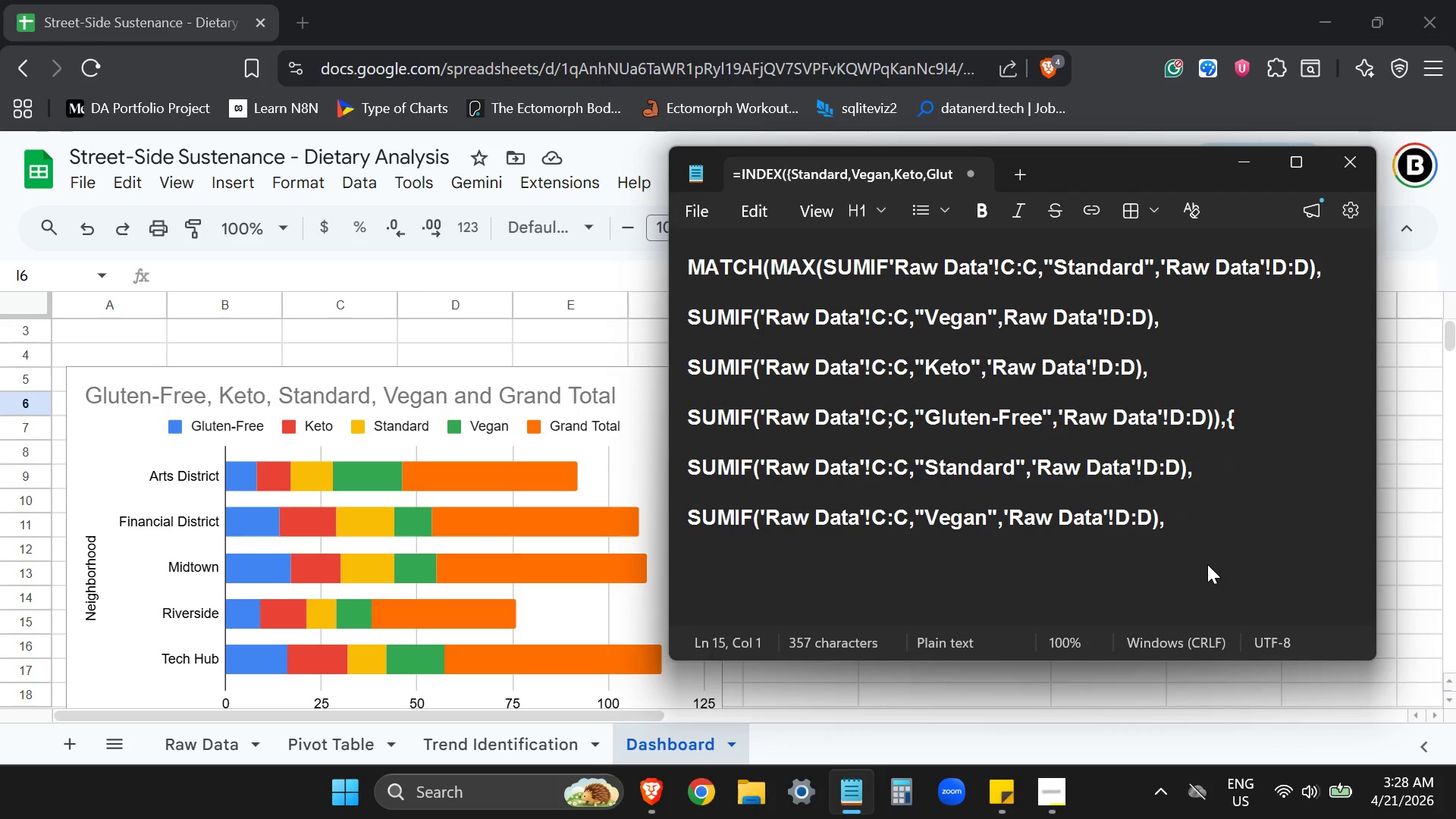 
key(Control+ControlLeft)
 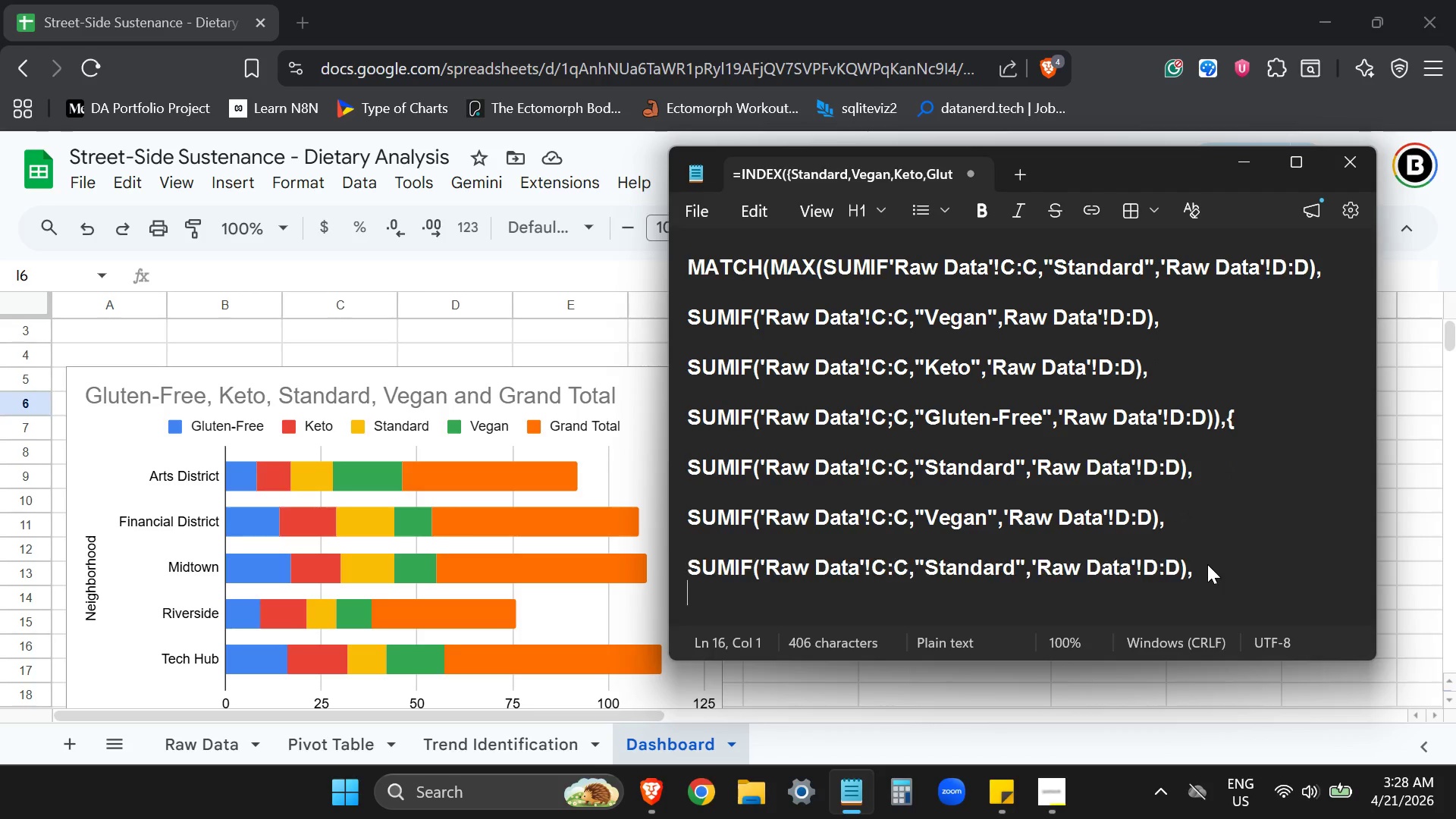 
key(Control+V)
 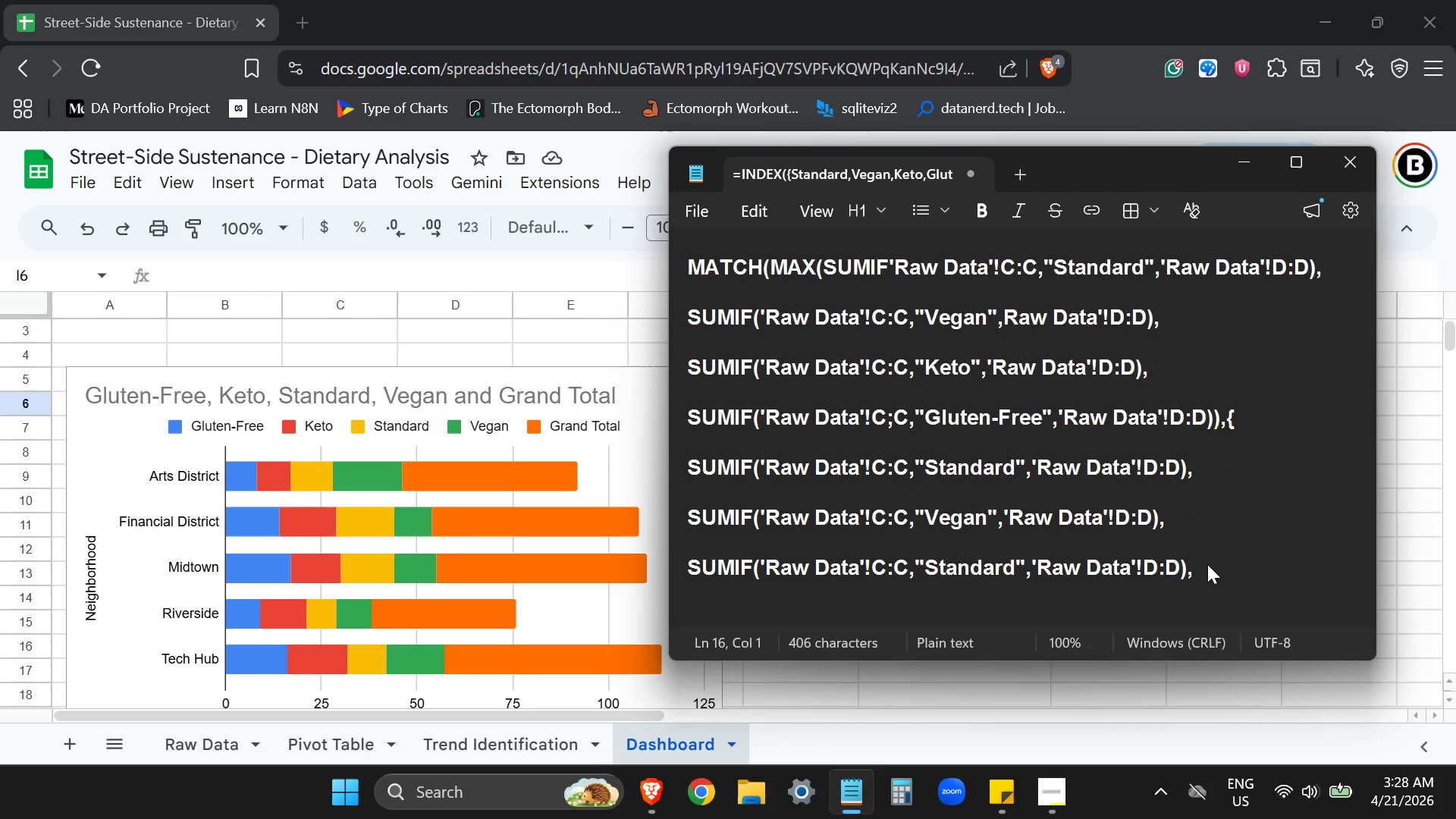 
key(CapsLock)
 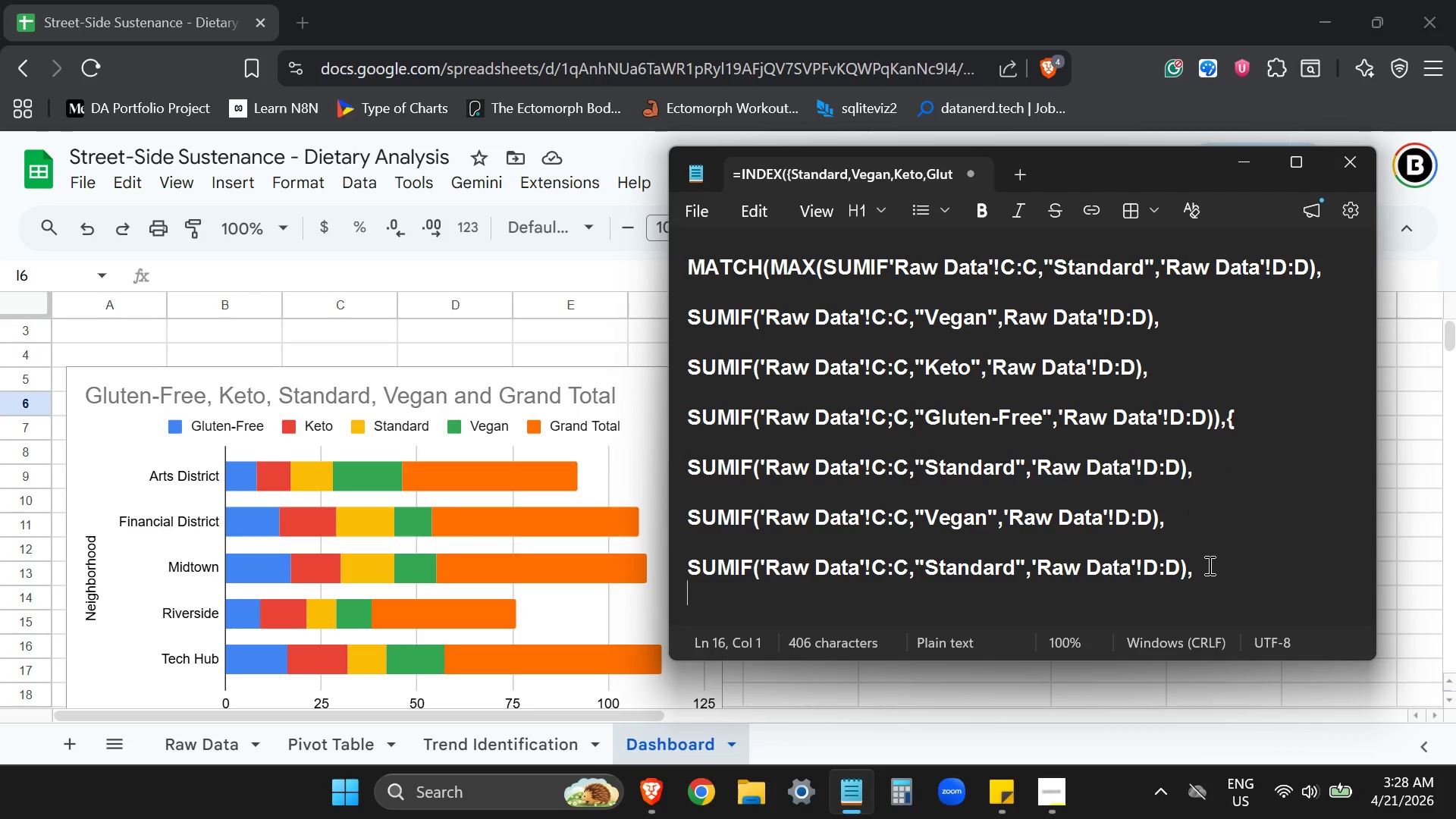 
scroll: coordinate [1095, 558], scroll_direction: down, amount: 3.0
 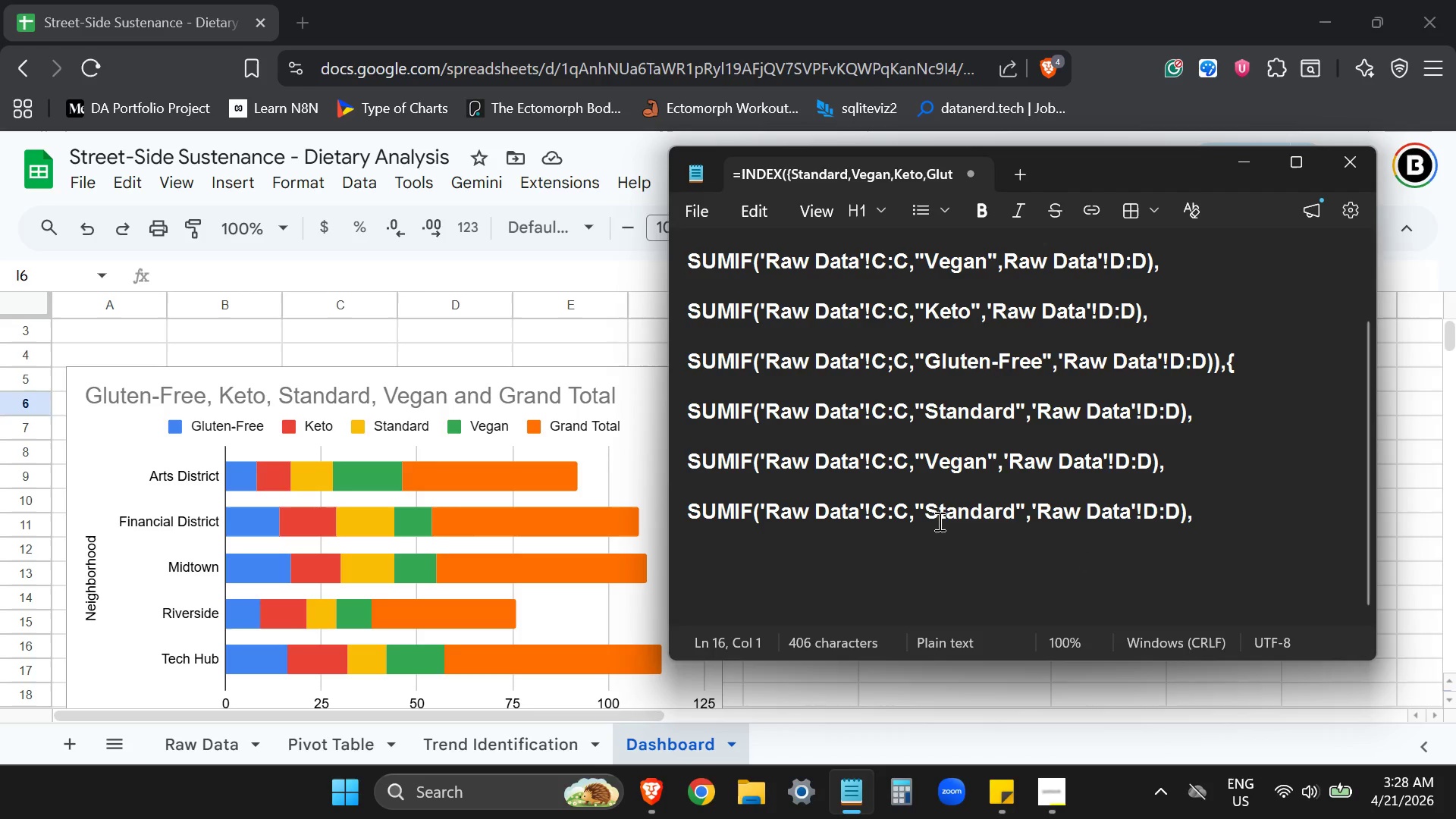 
left_click_drag(start_coordinate=[927, 504], to_coordinate=[1012, 502])
 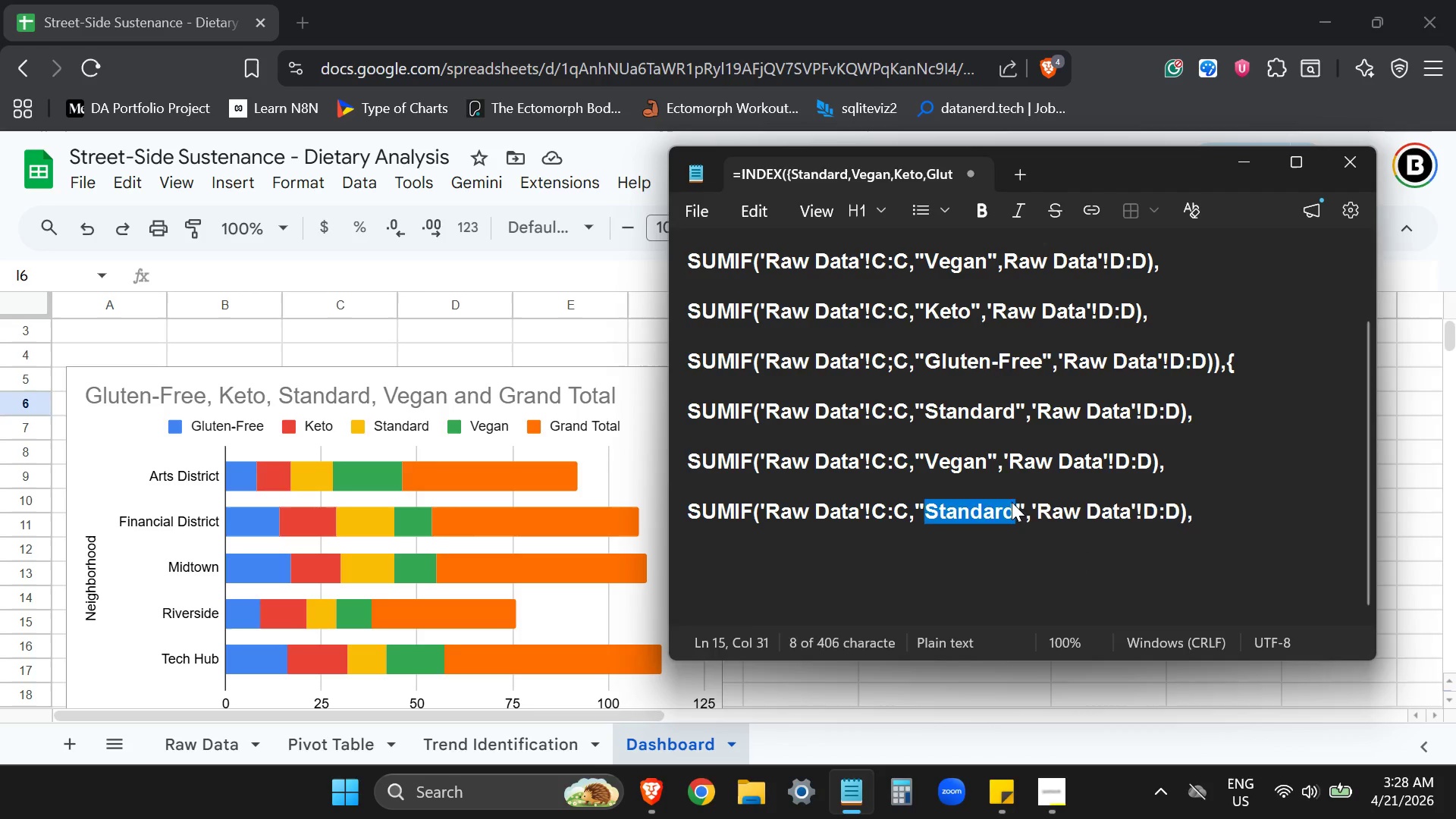 
type(Keto)
 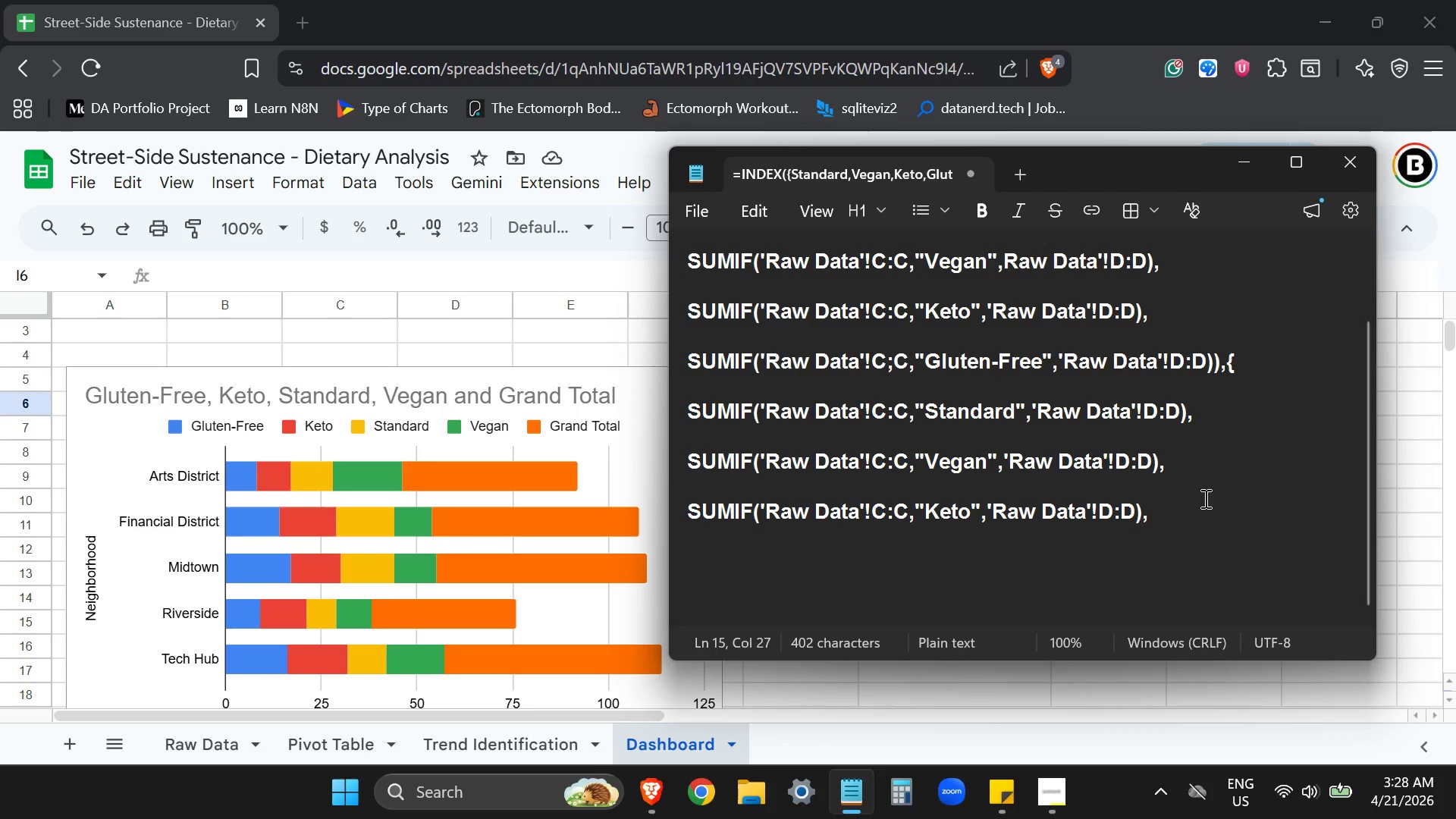 
left_click([1193, 515])
 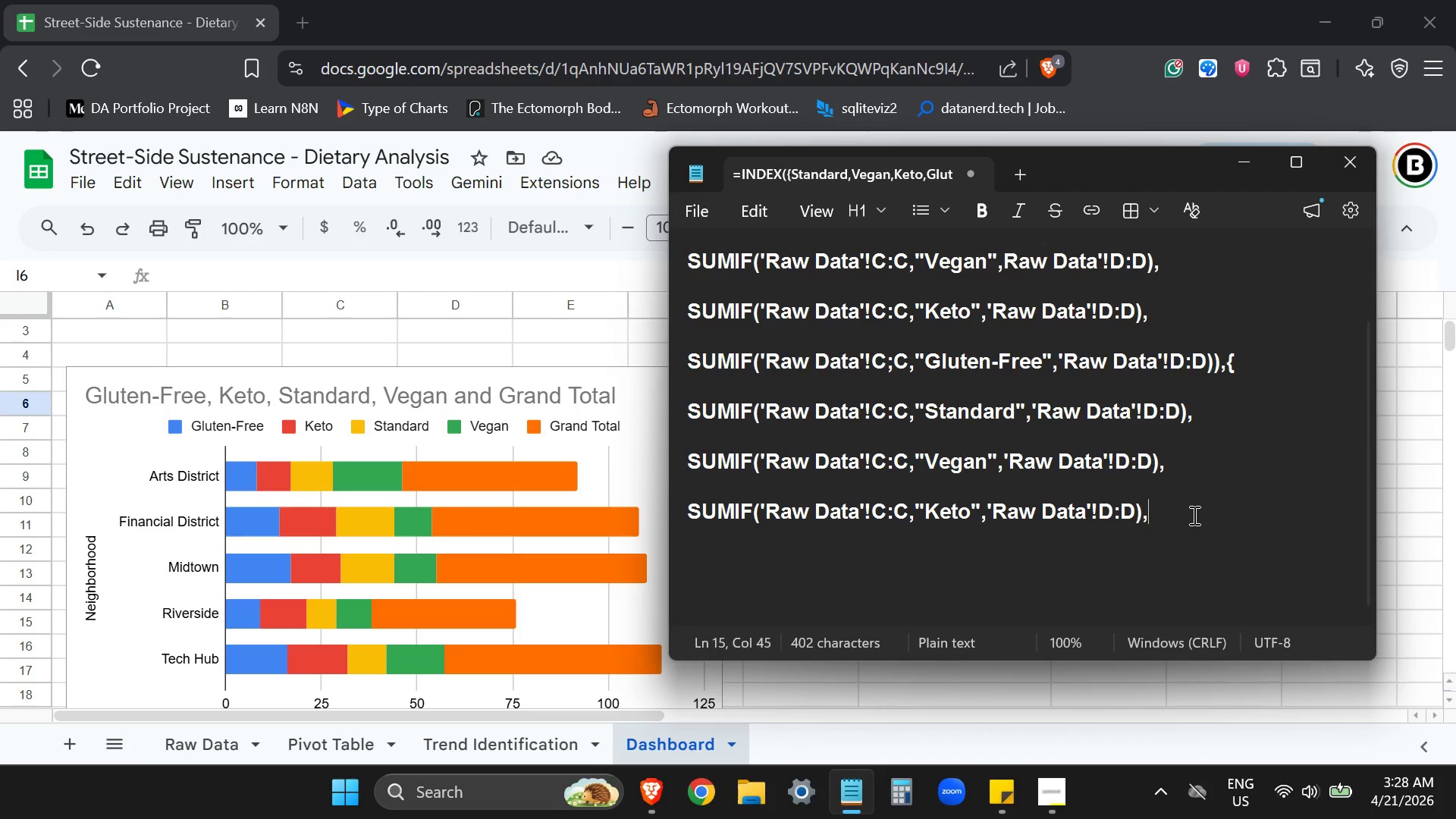 
scroll: coordinate [1193, 515], scroll_direction: down, amount: 1.0
 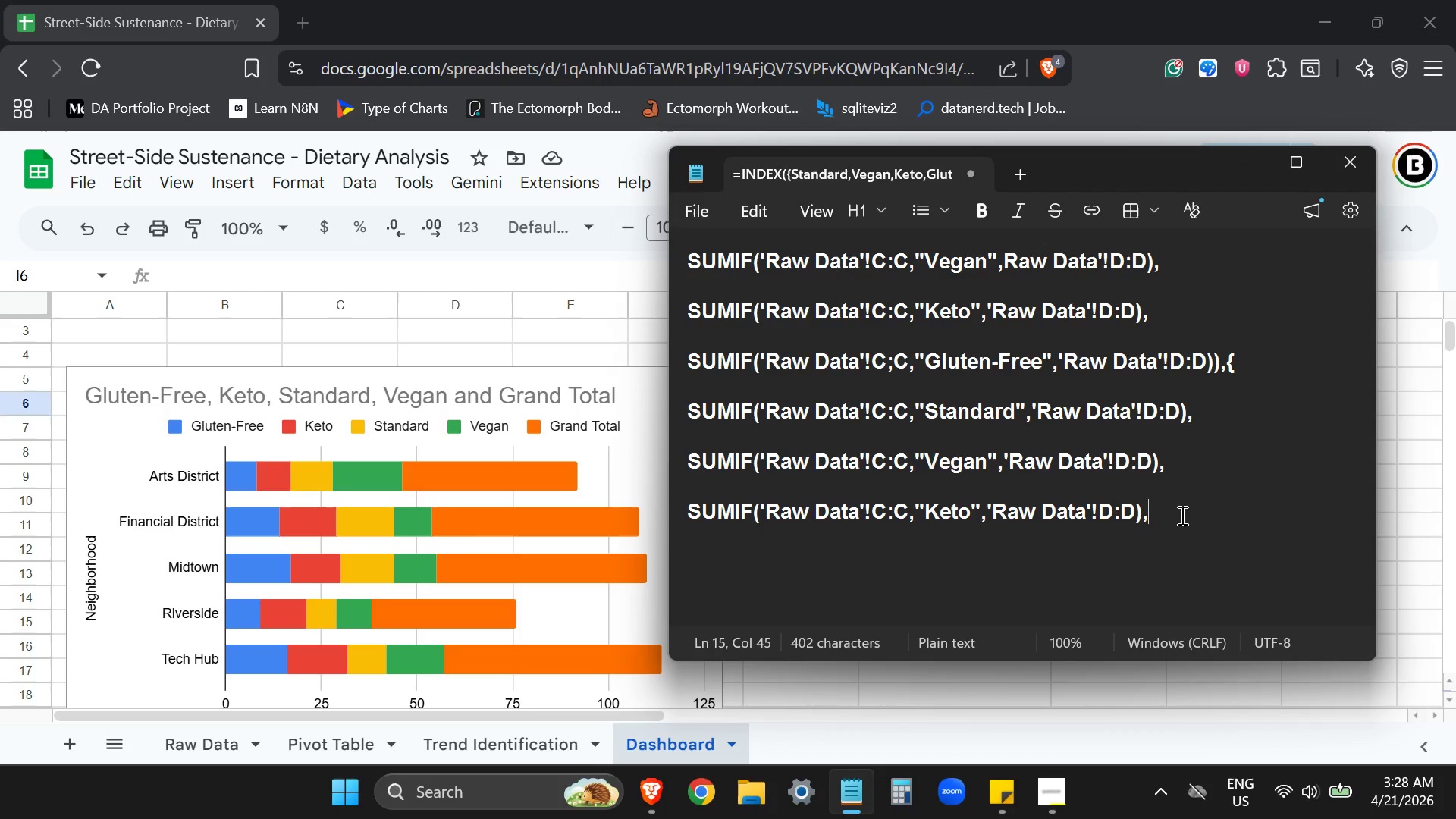 
double_click([1171, 514])
 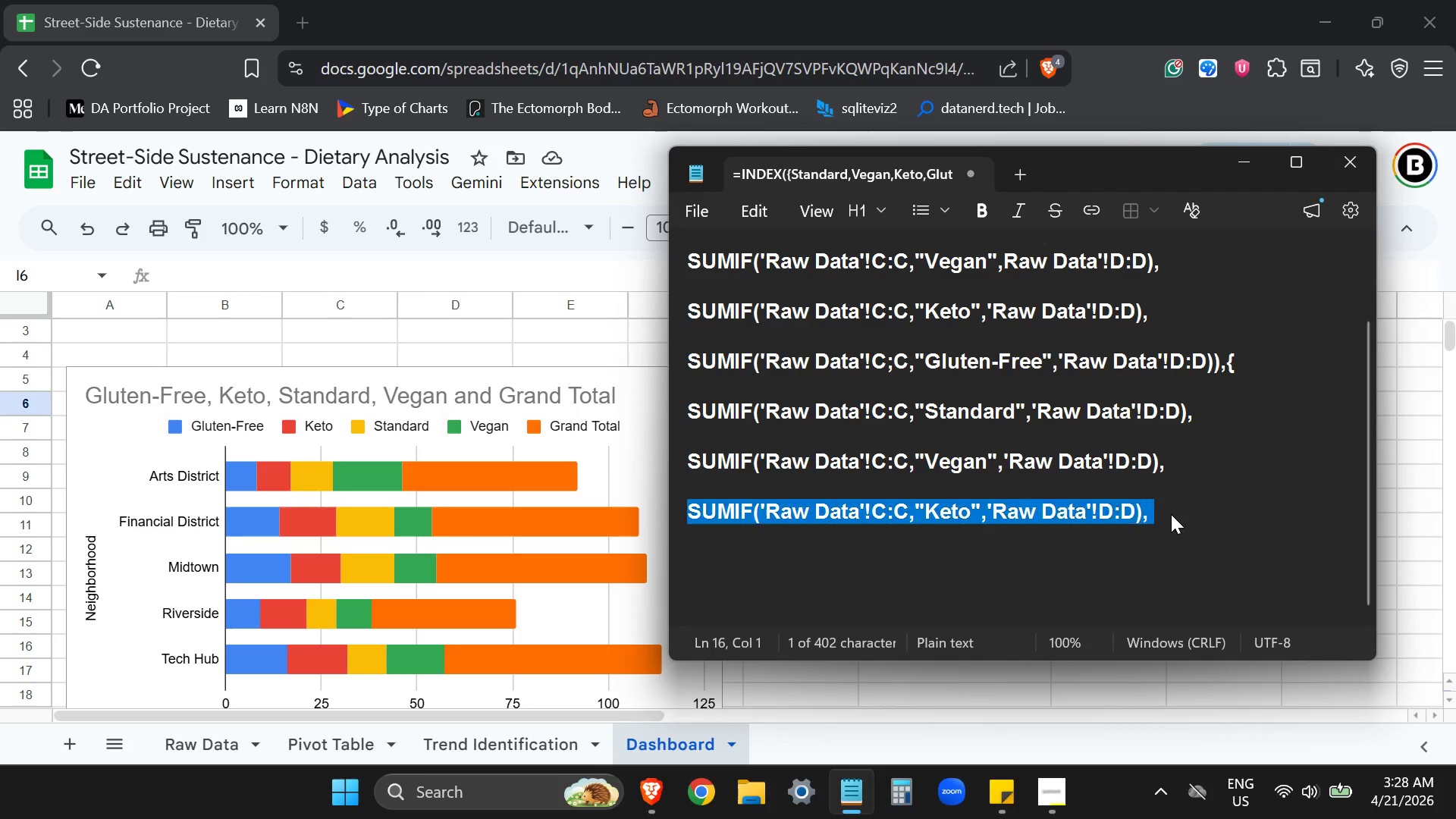 
triple_click([1171, 514])
 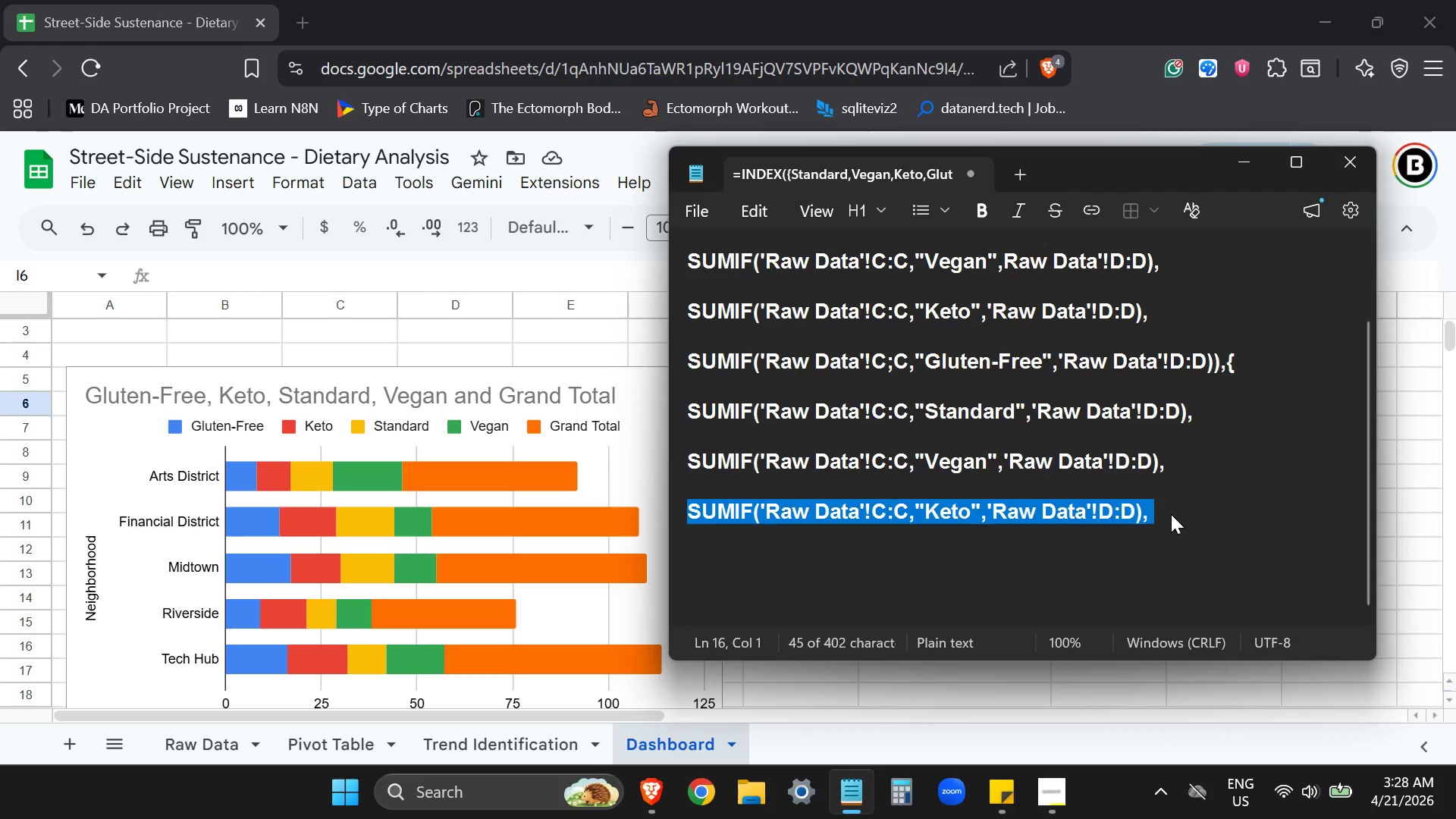 
key(Control+ControlLeft)
 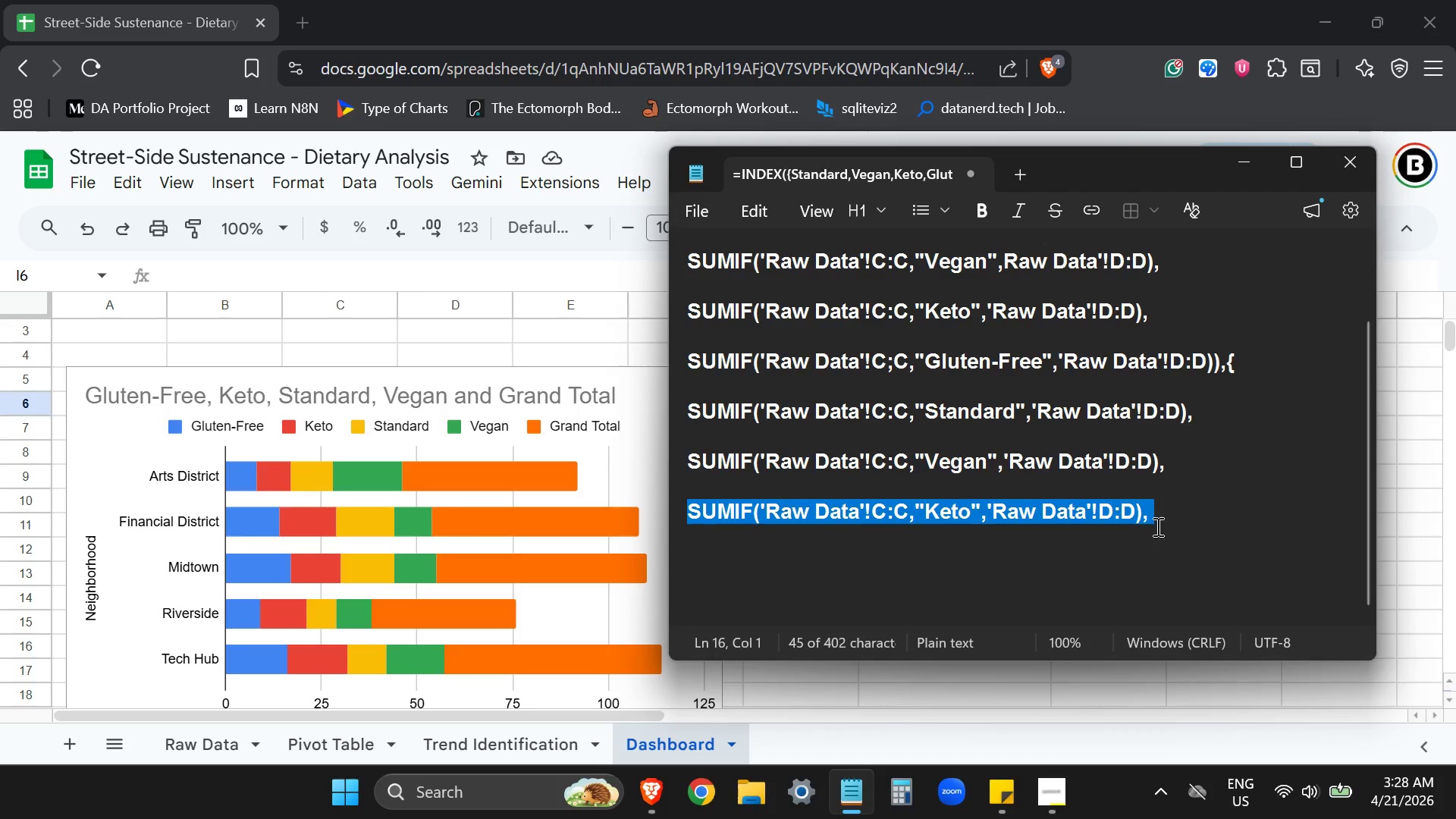 
key(Control+C)
 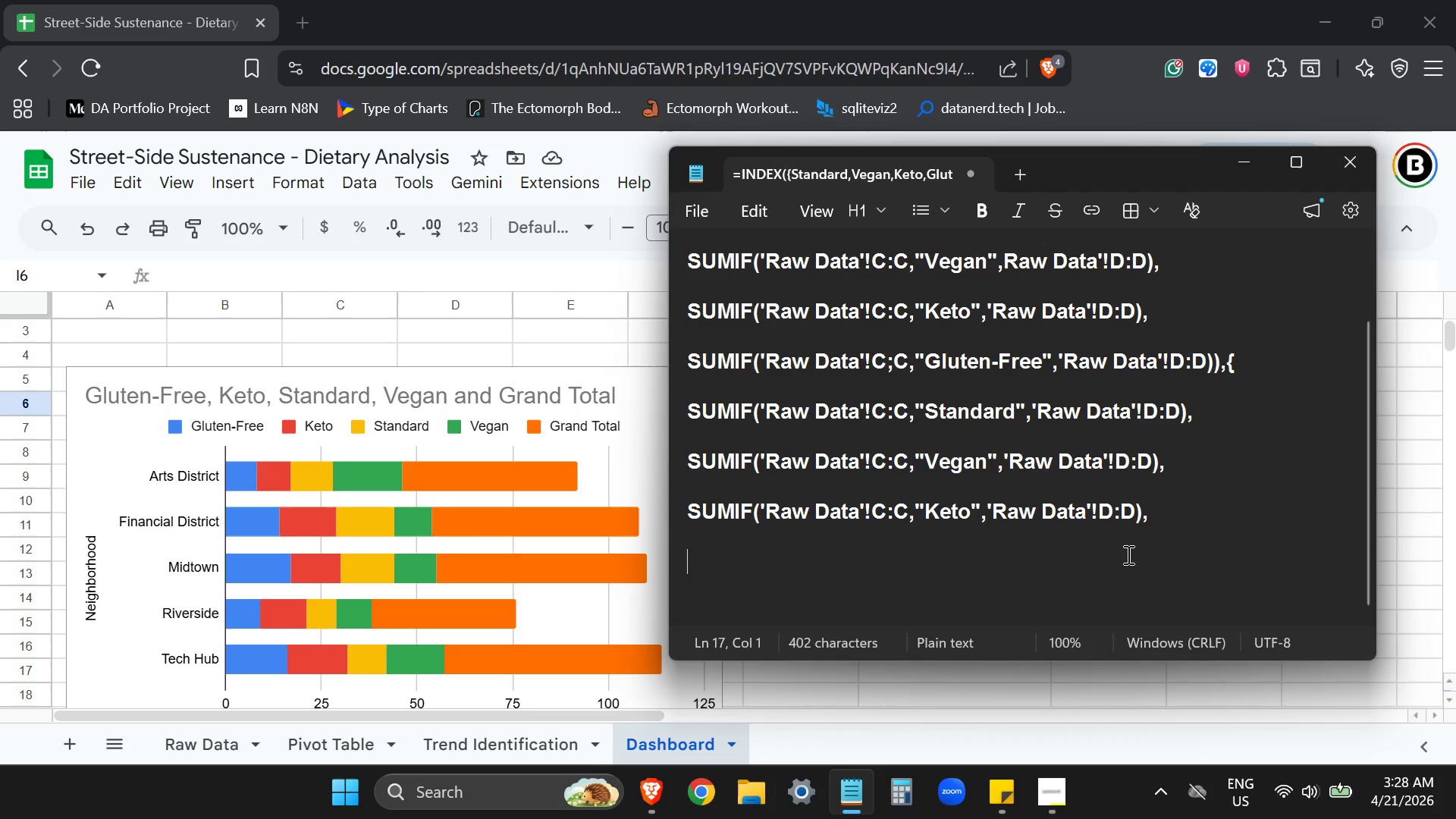 
key(Control+ControlLeft)
 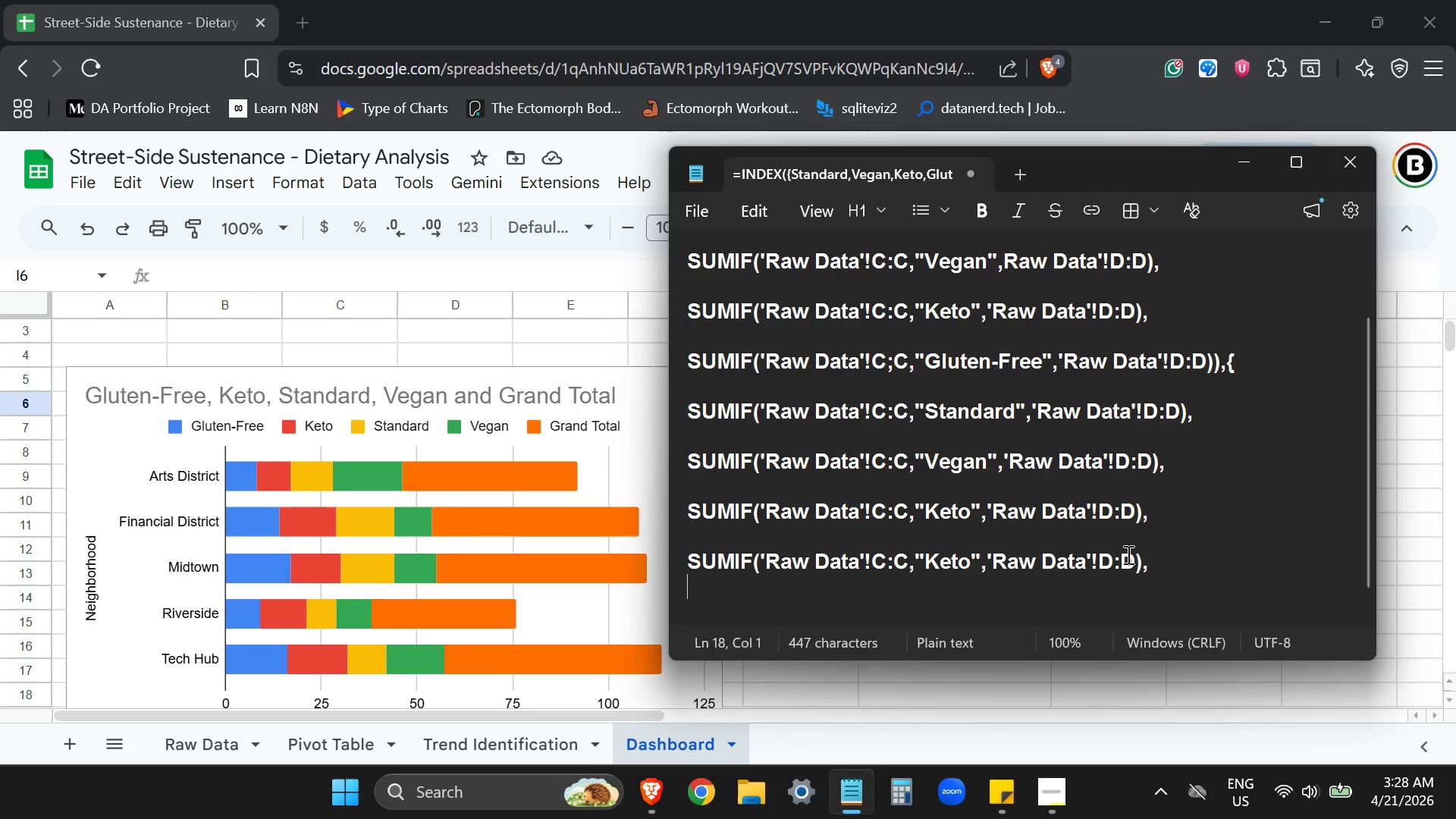 
key(Control+V)
 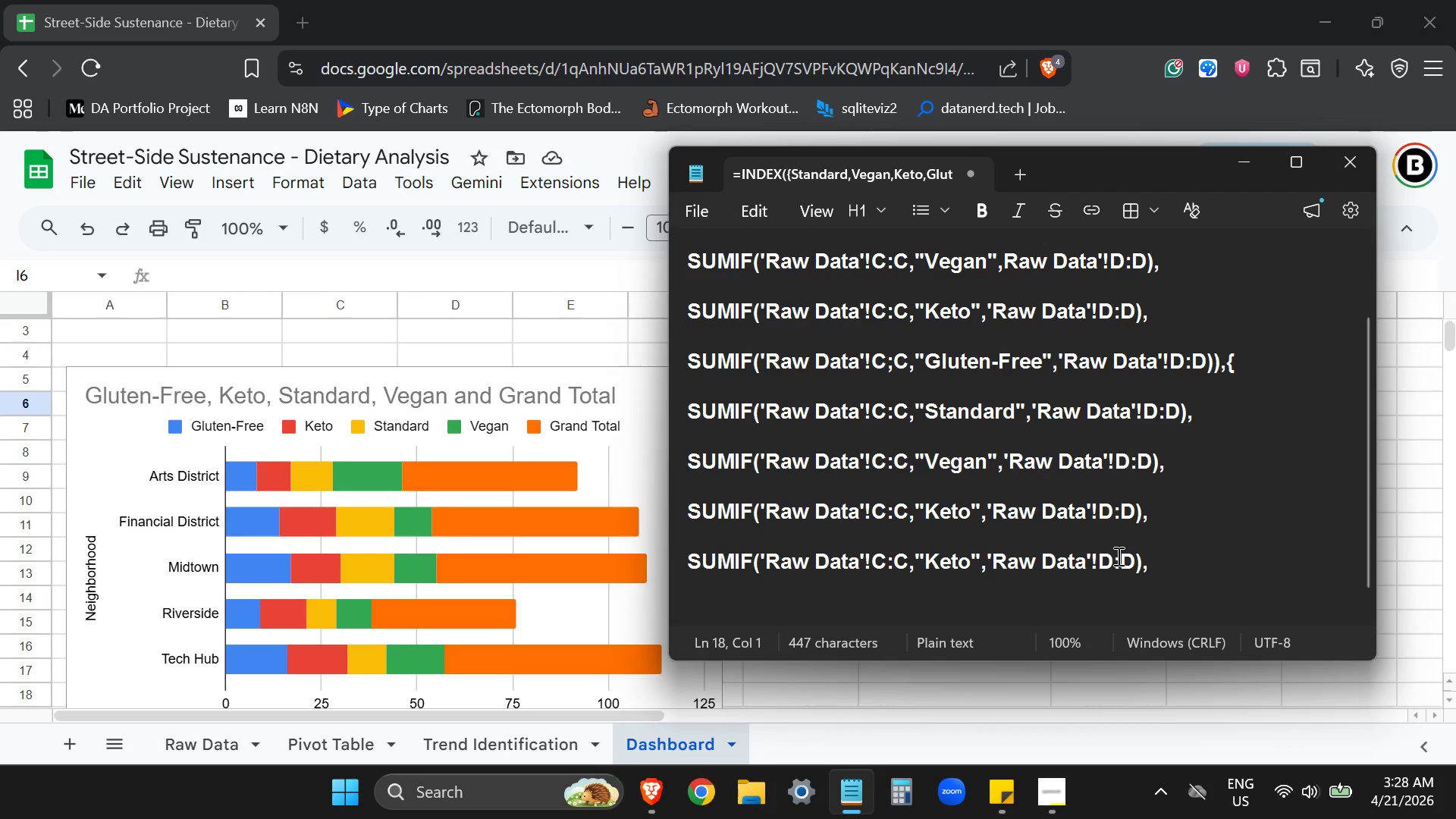 
key(CapsLock)
 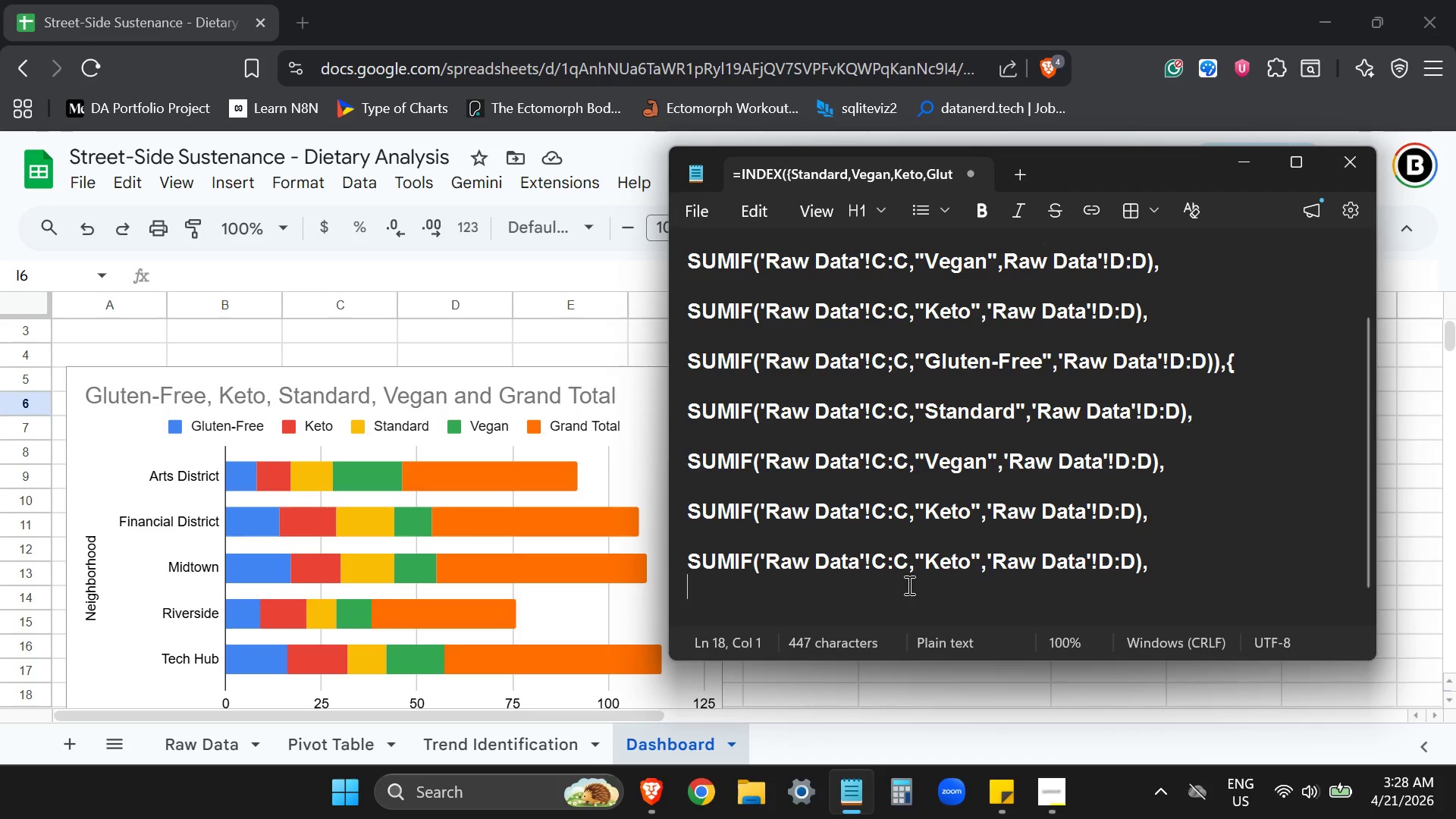 
left_click_drag(start_coordinate=[927, 570], to_coordinate=[968, 567])
 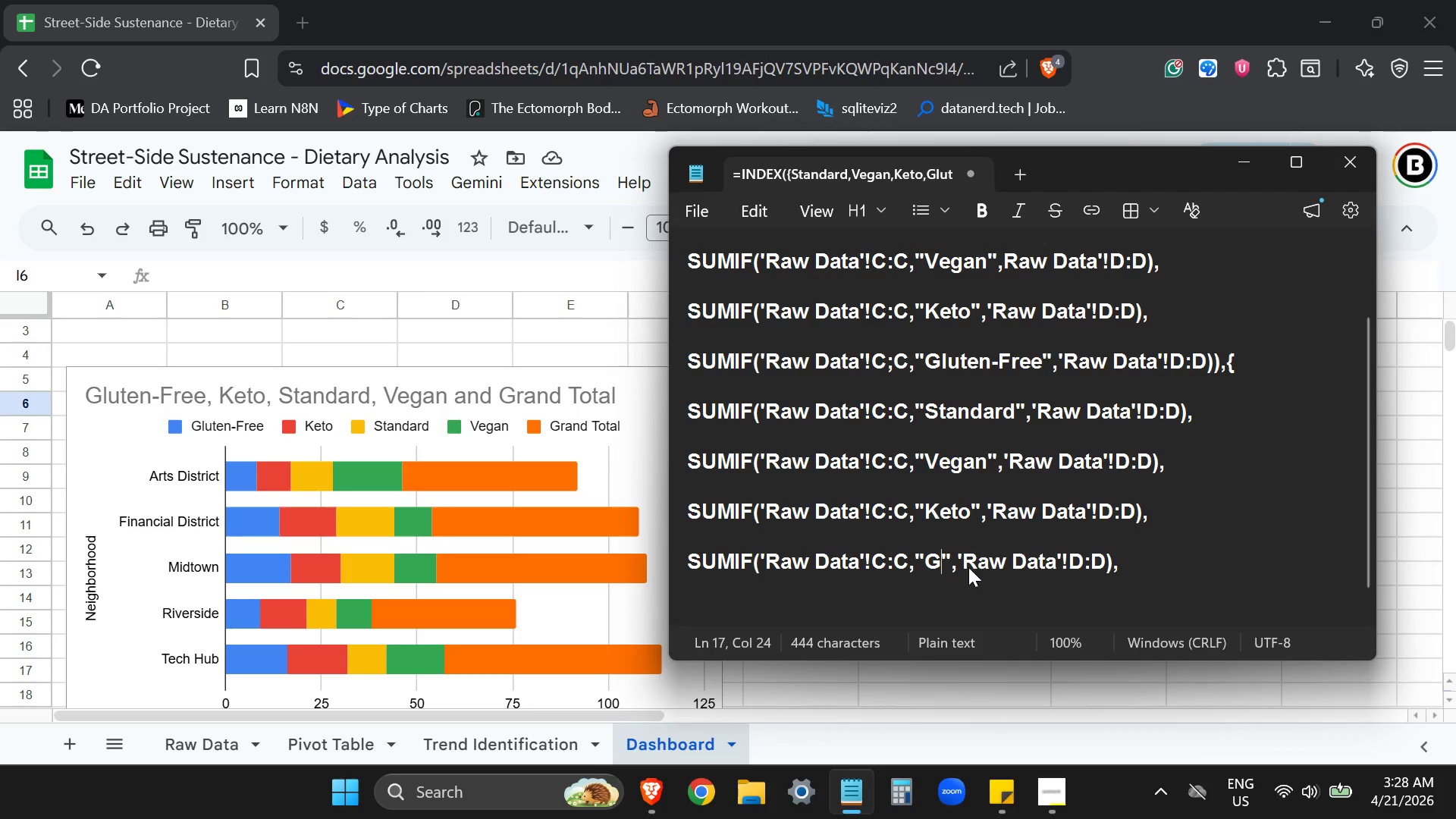 
type(Gluten-Free)
 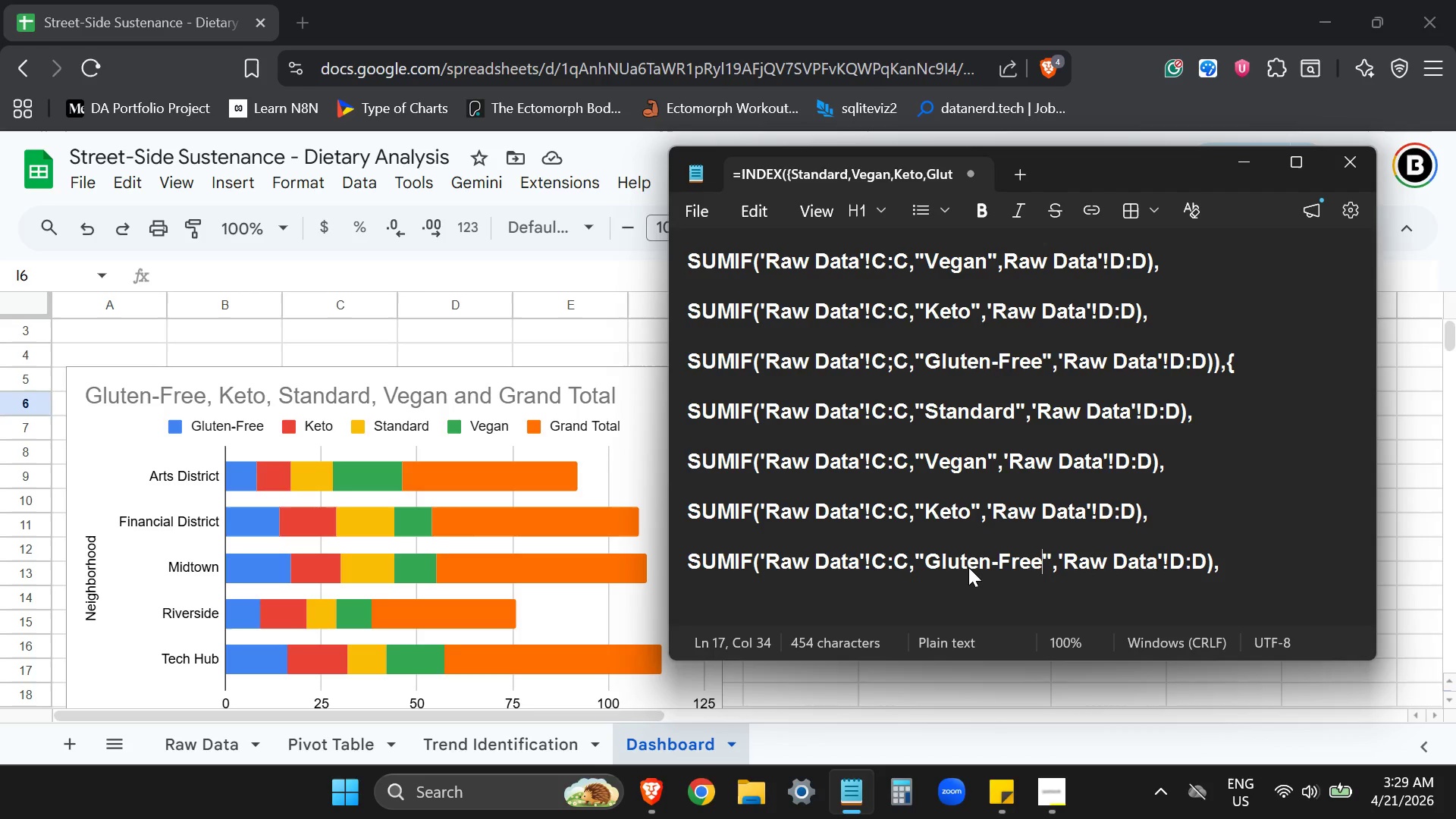 
wait(8.5)
 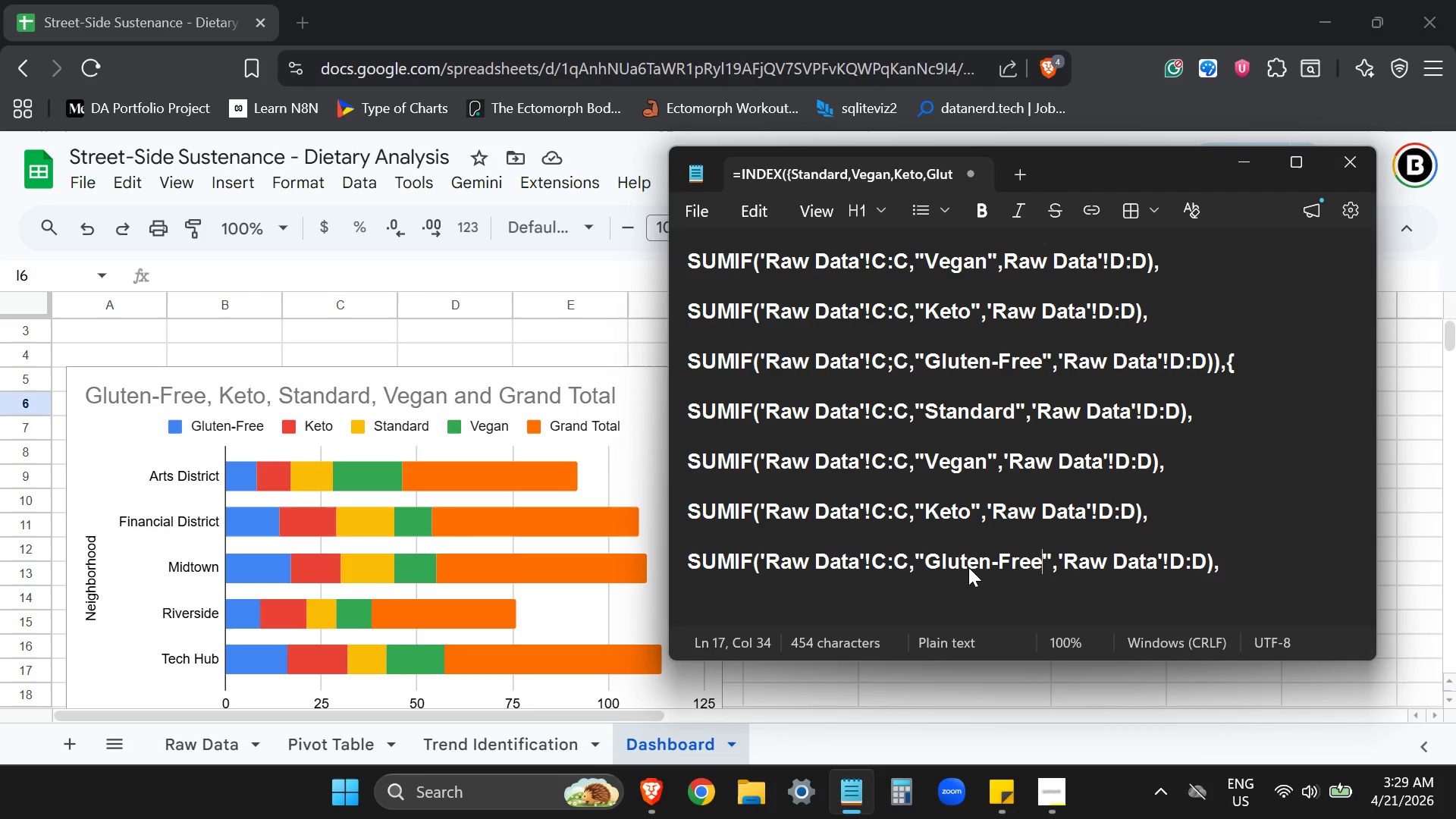 
hold_key(key=ArrowRight, duration=0.77)
 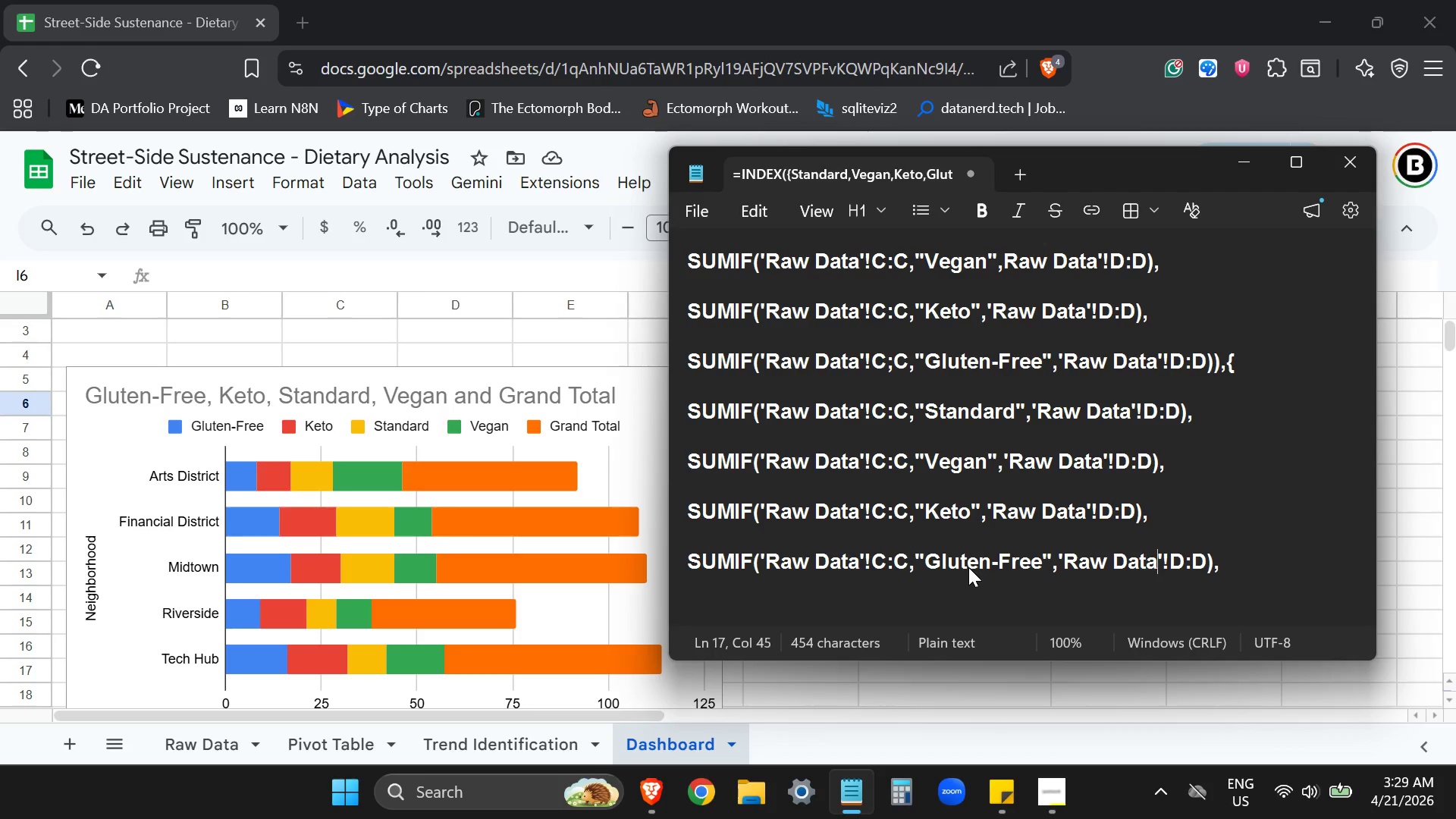 
key(ArrowRight)
 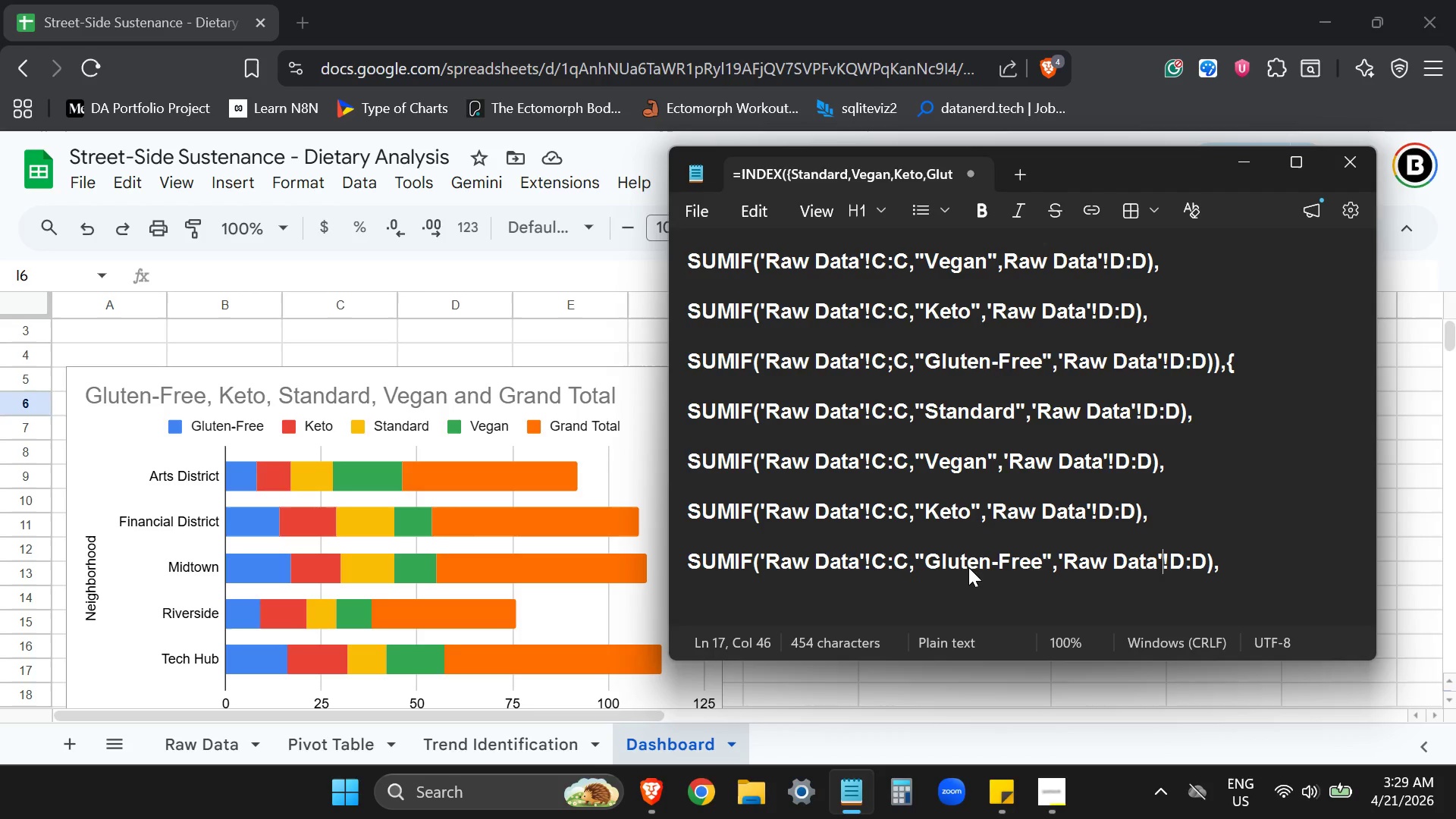 
key(ArrowRight)
 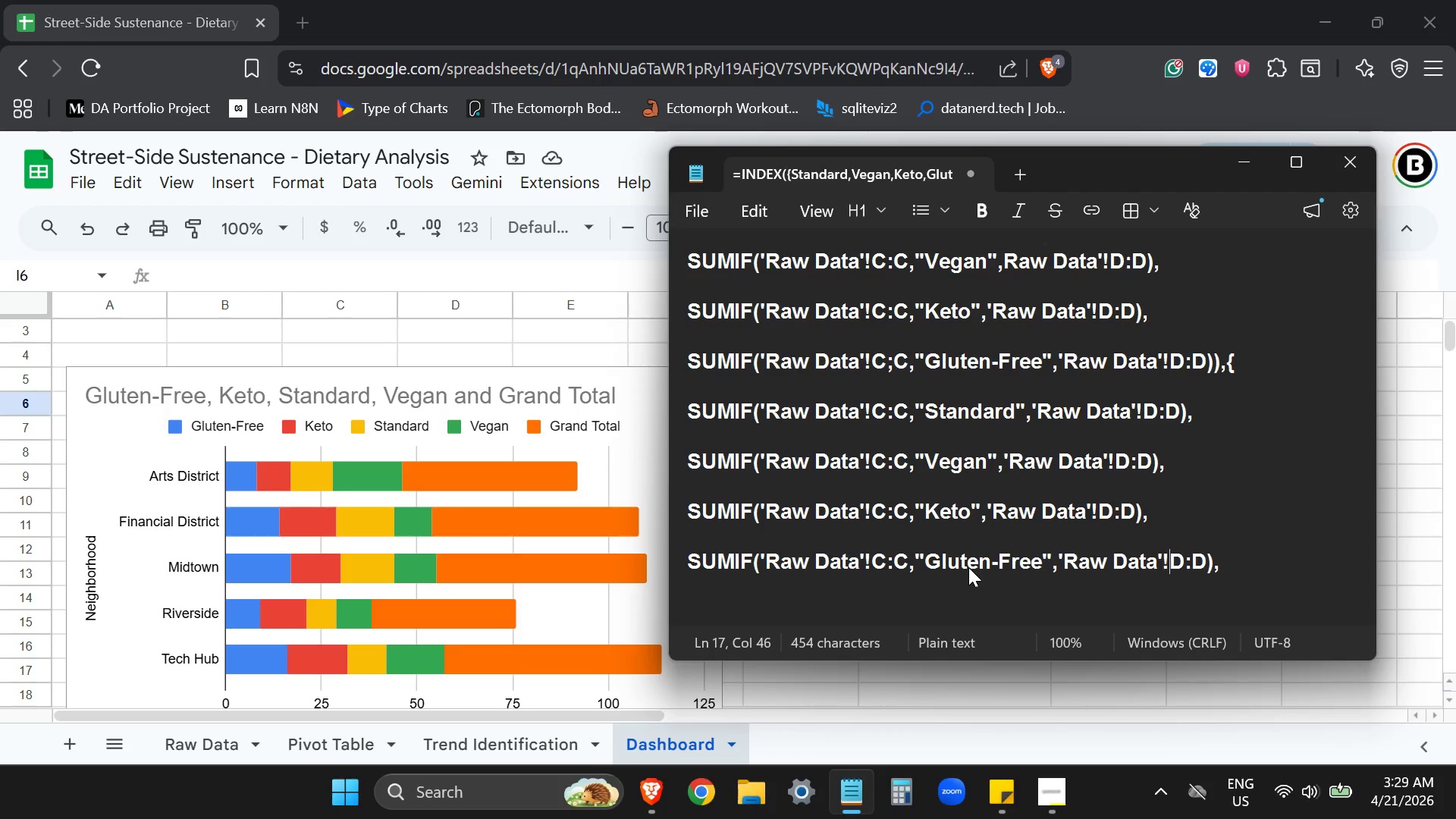 
key(ArrowRight)
 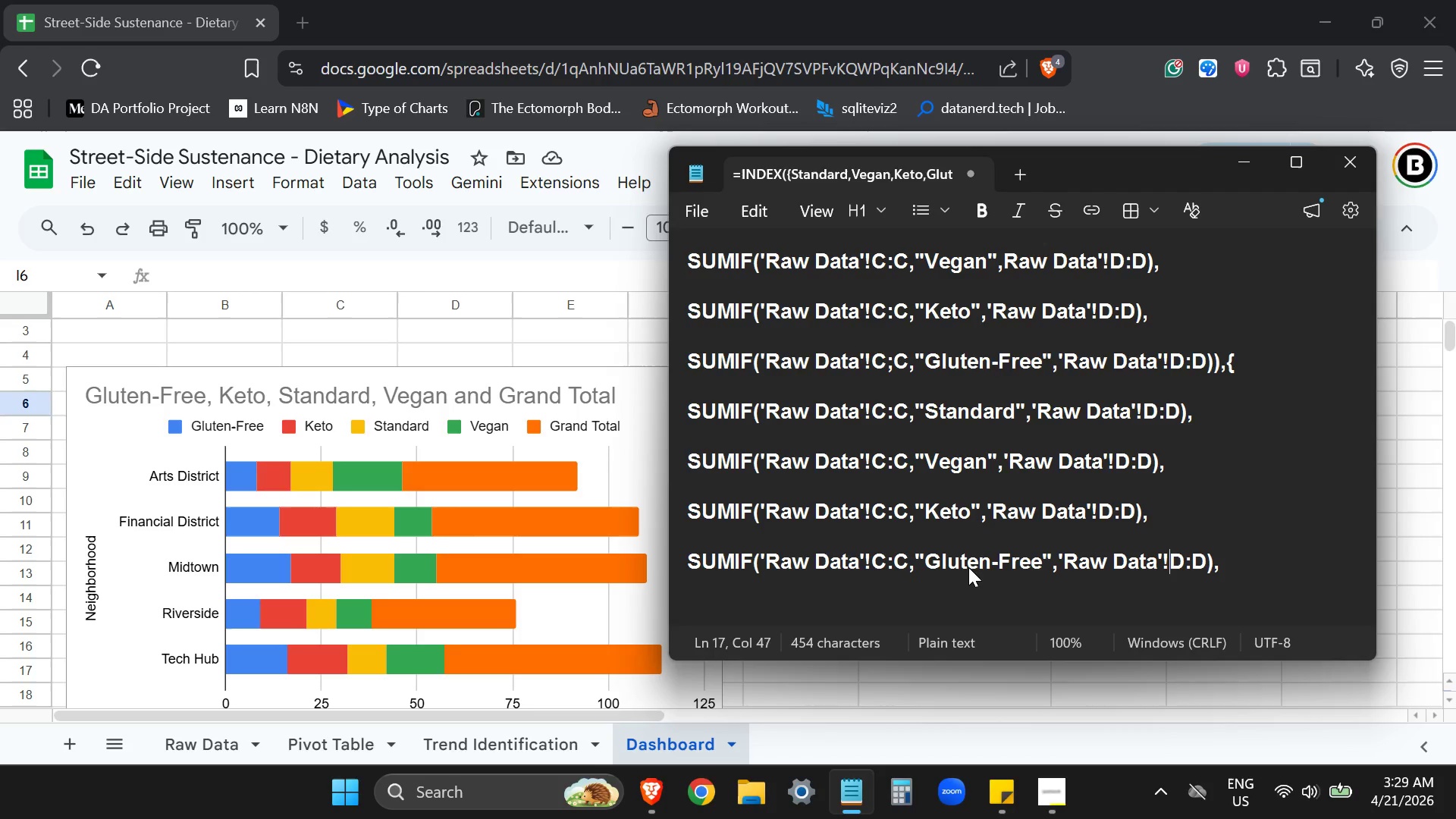 
key(ArrowRight)
 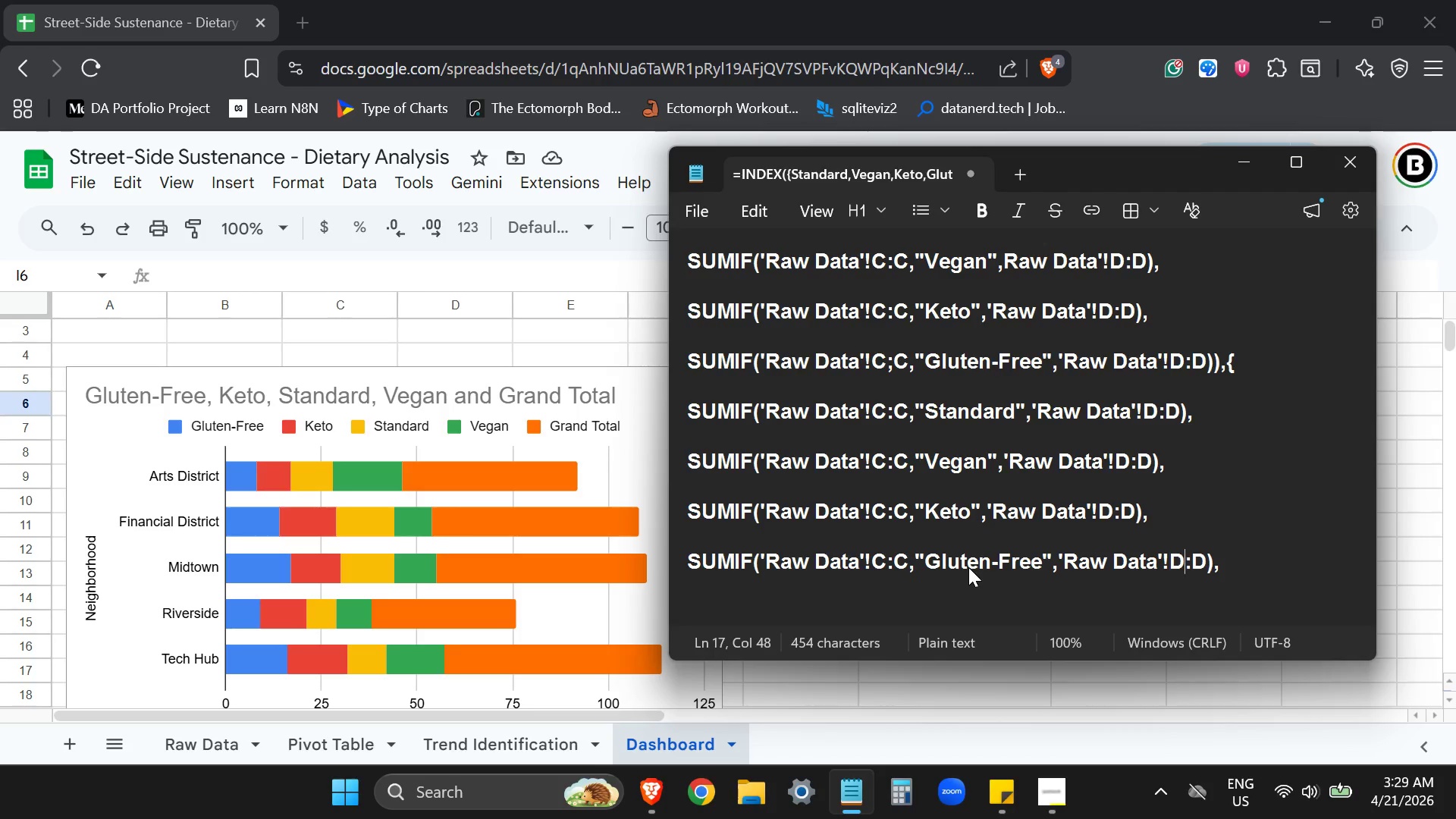 
key(ArrowRight)
 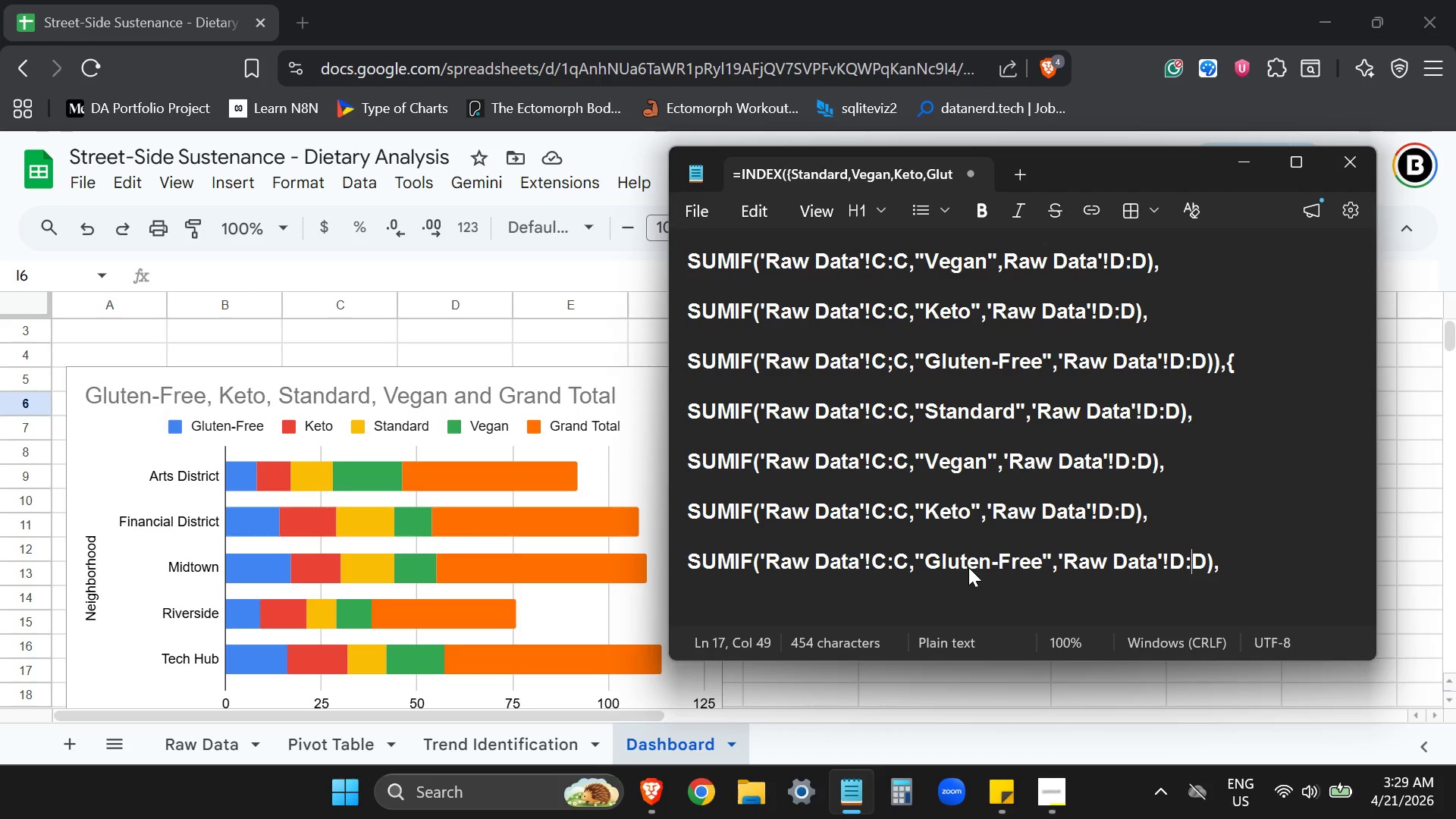 
key(ArrowRight)
 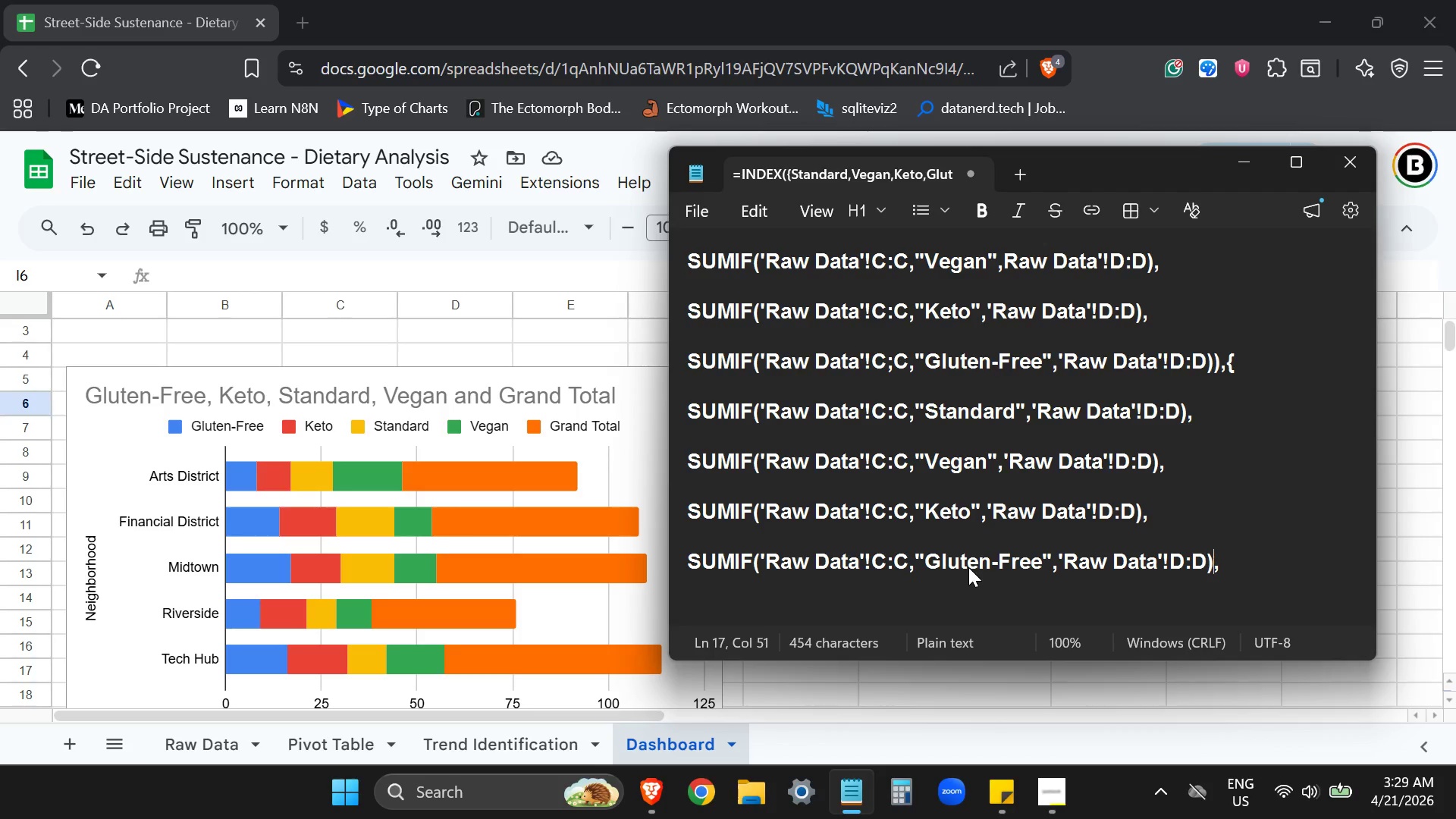 
key(ArrowRight)
 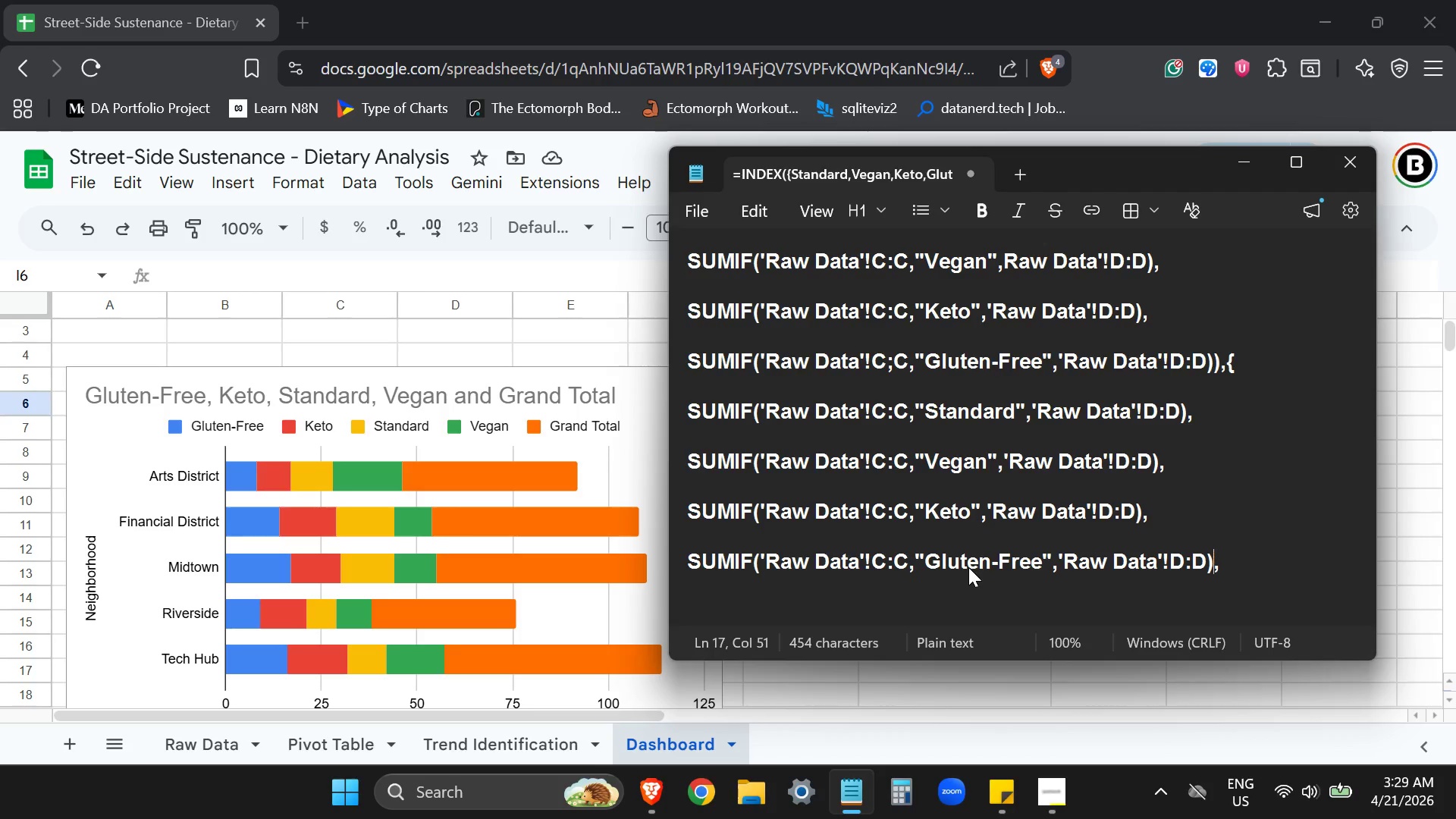 
wait(7.06)
 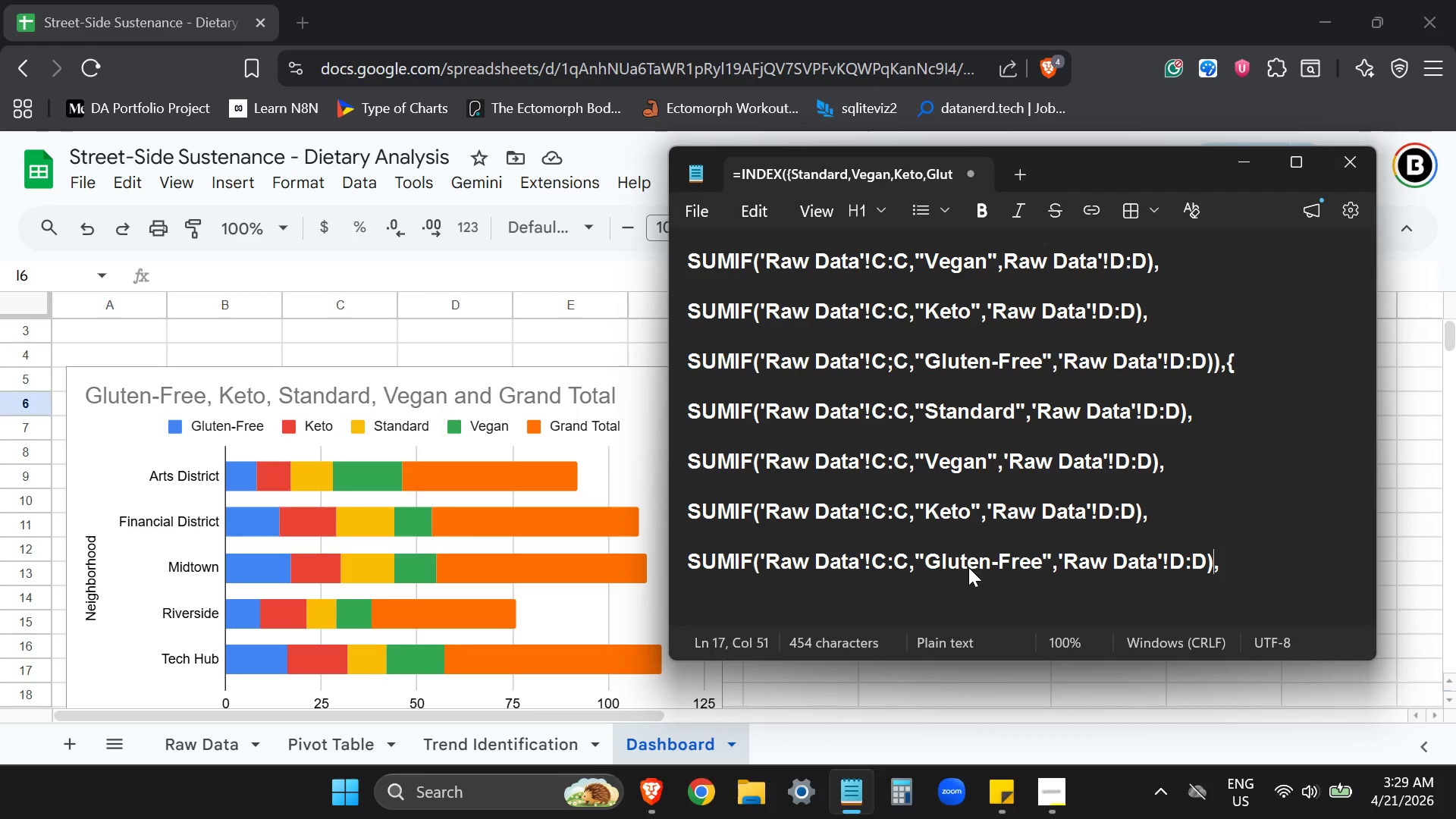 
type(},0)))
 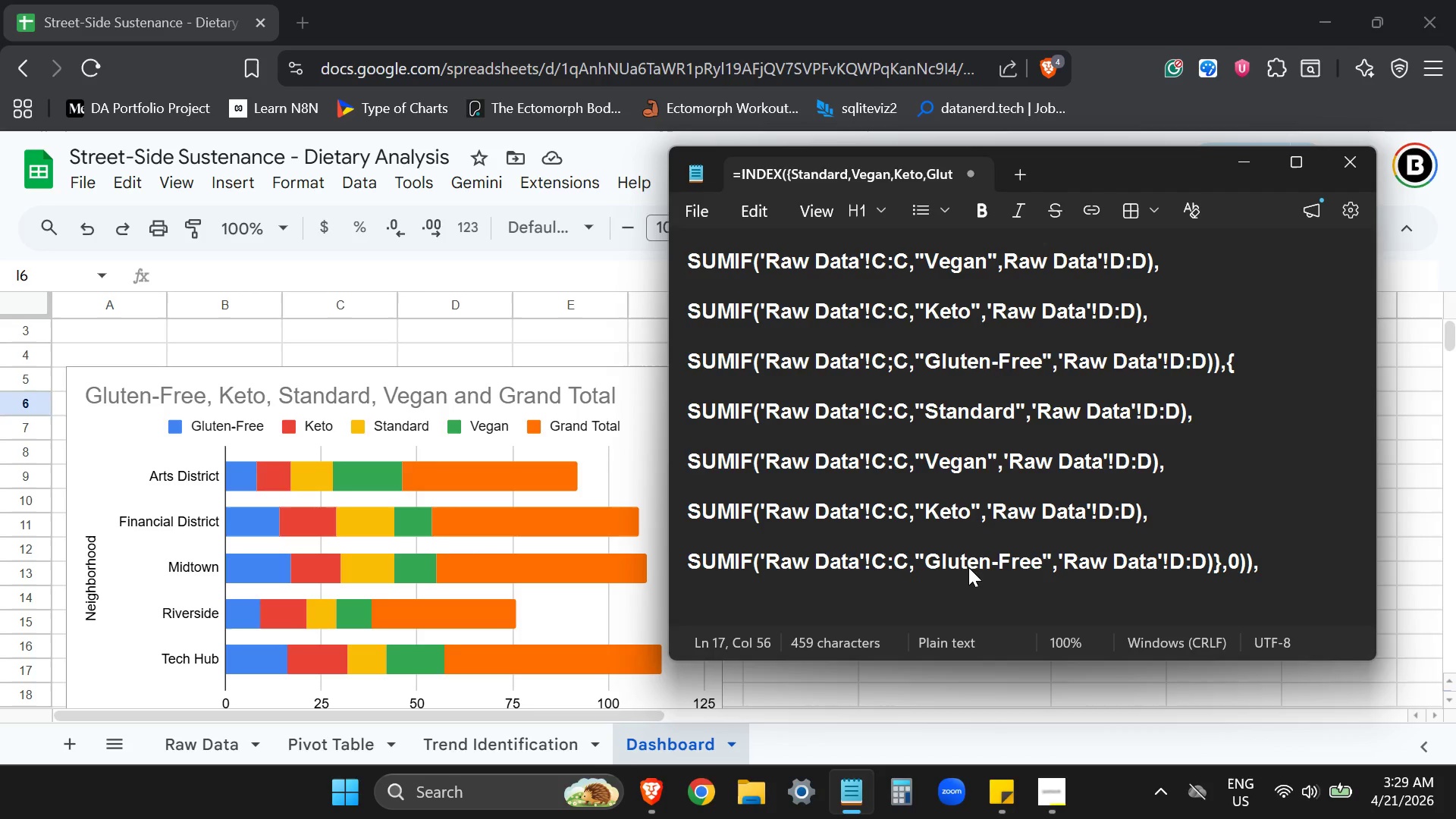 
scroll: coordinate [917, 459], scroll_direction: up, amount: 5.0
 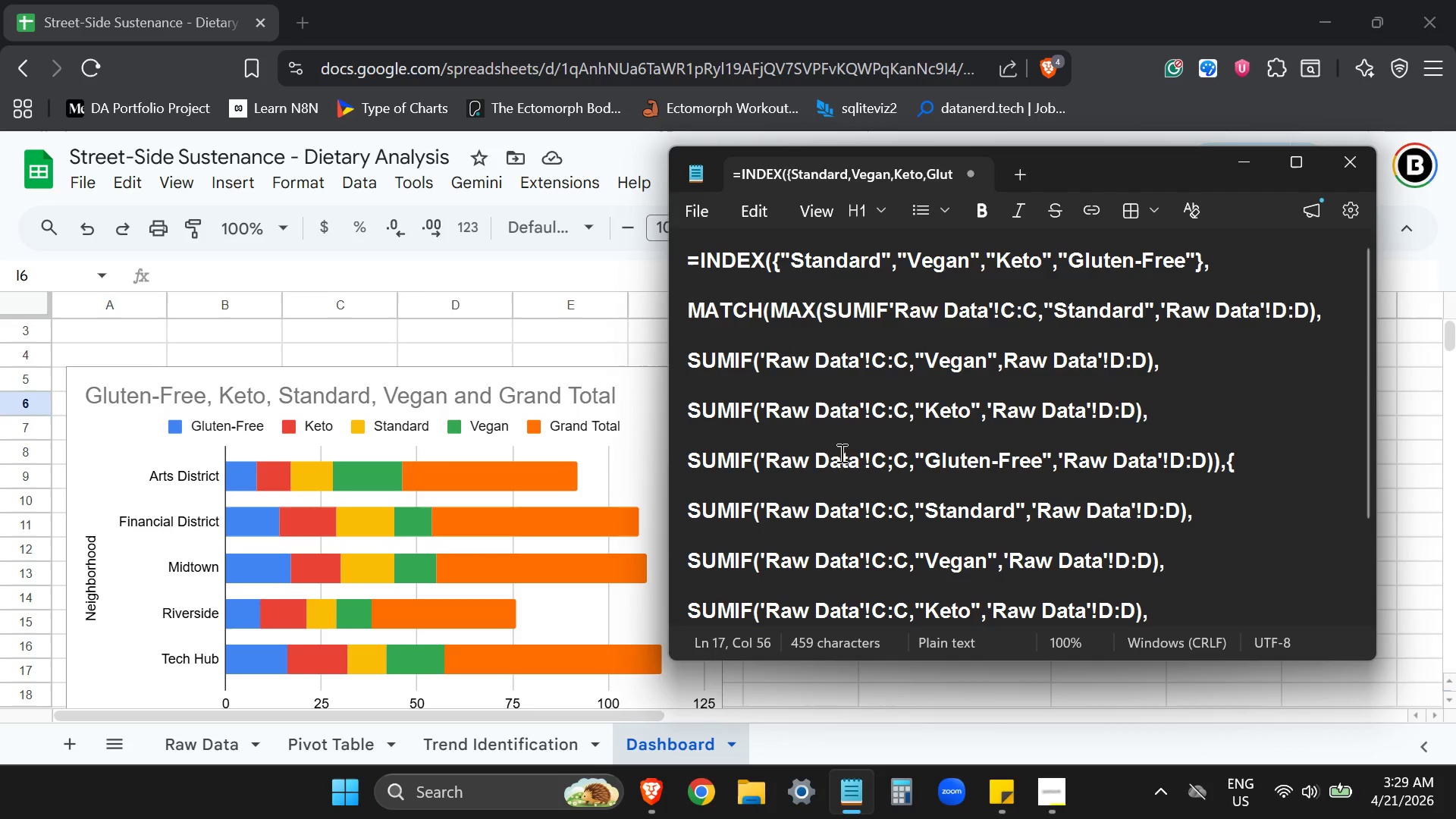 
scroll: coordinate [842, 458], scroll_direction: none, amount: 0.0
 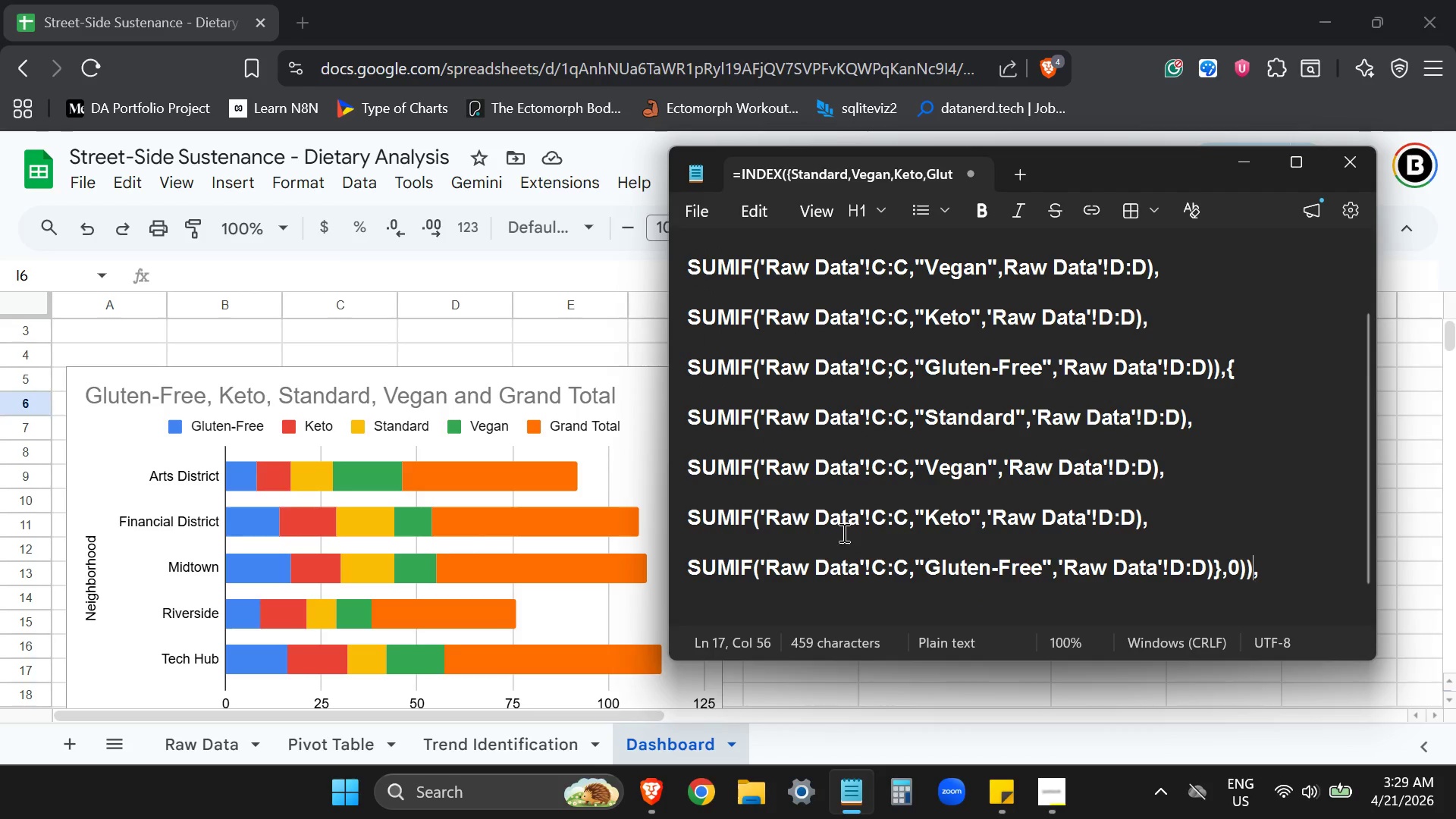 
scroll: coordinate [874, 488], scroll_direction: down, amount: 1.0
 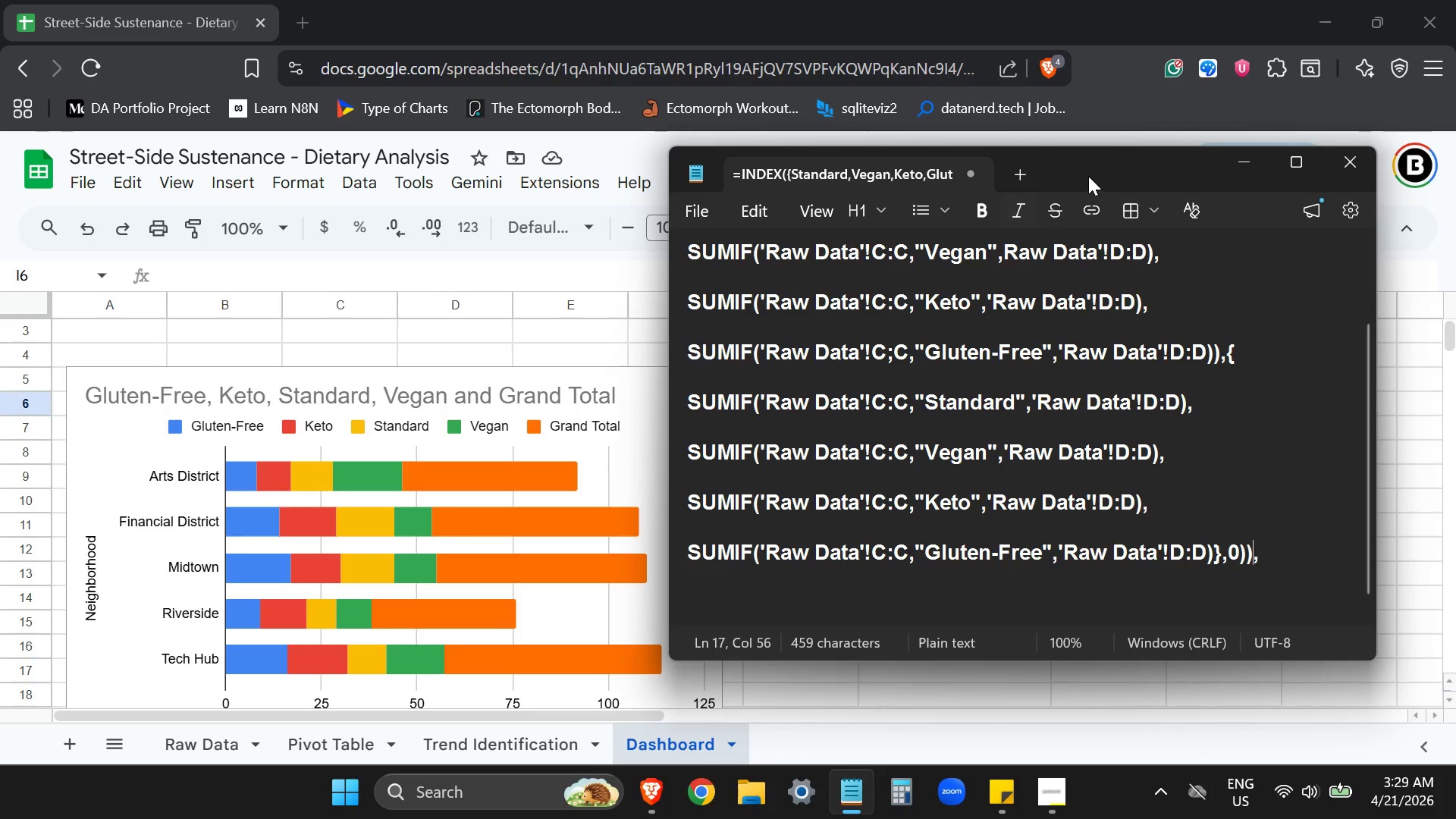 
left_click_drag(start_coordinate=[1088, 176], to_coordinate=[1090, 200])
 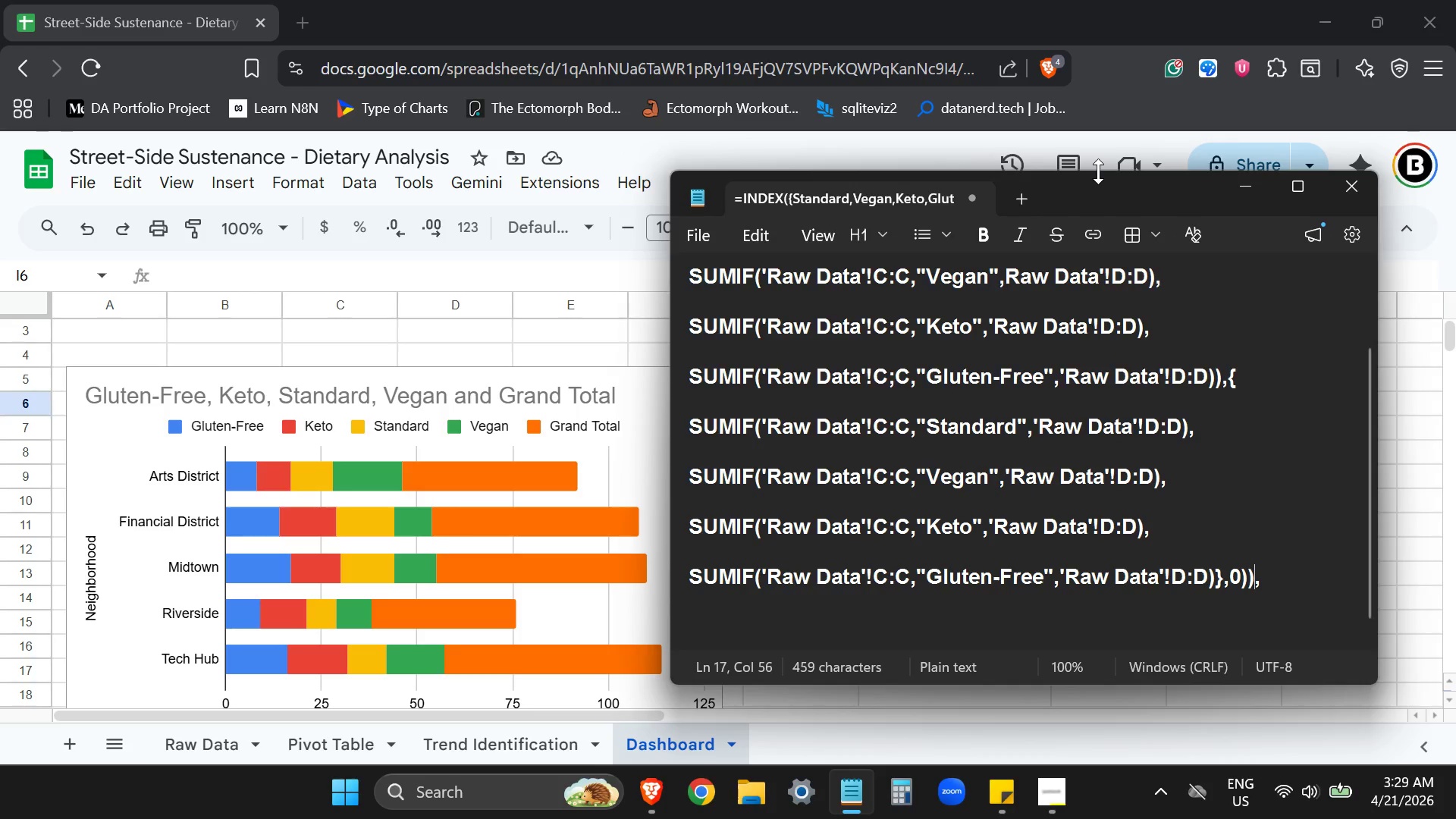 
left_click_drag(start_coordinate=[1098, 171], to_coordinate=[1098, 85])
 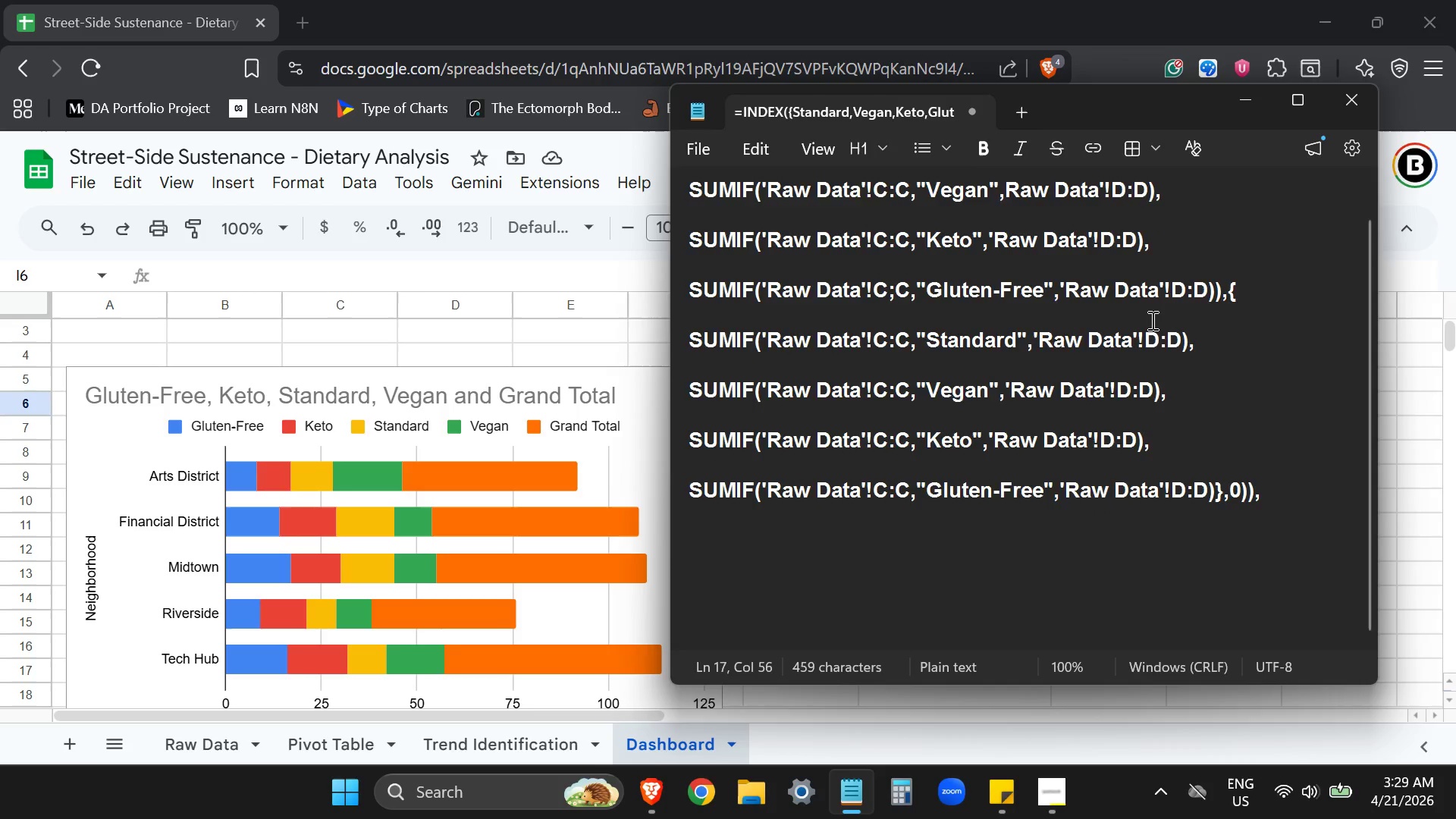 
scroll: coordinate [1151, 320], scroll_direction: up, amount: 7.0
 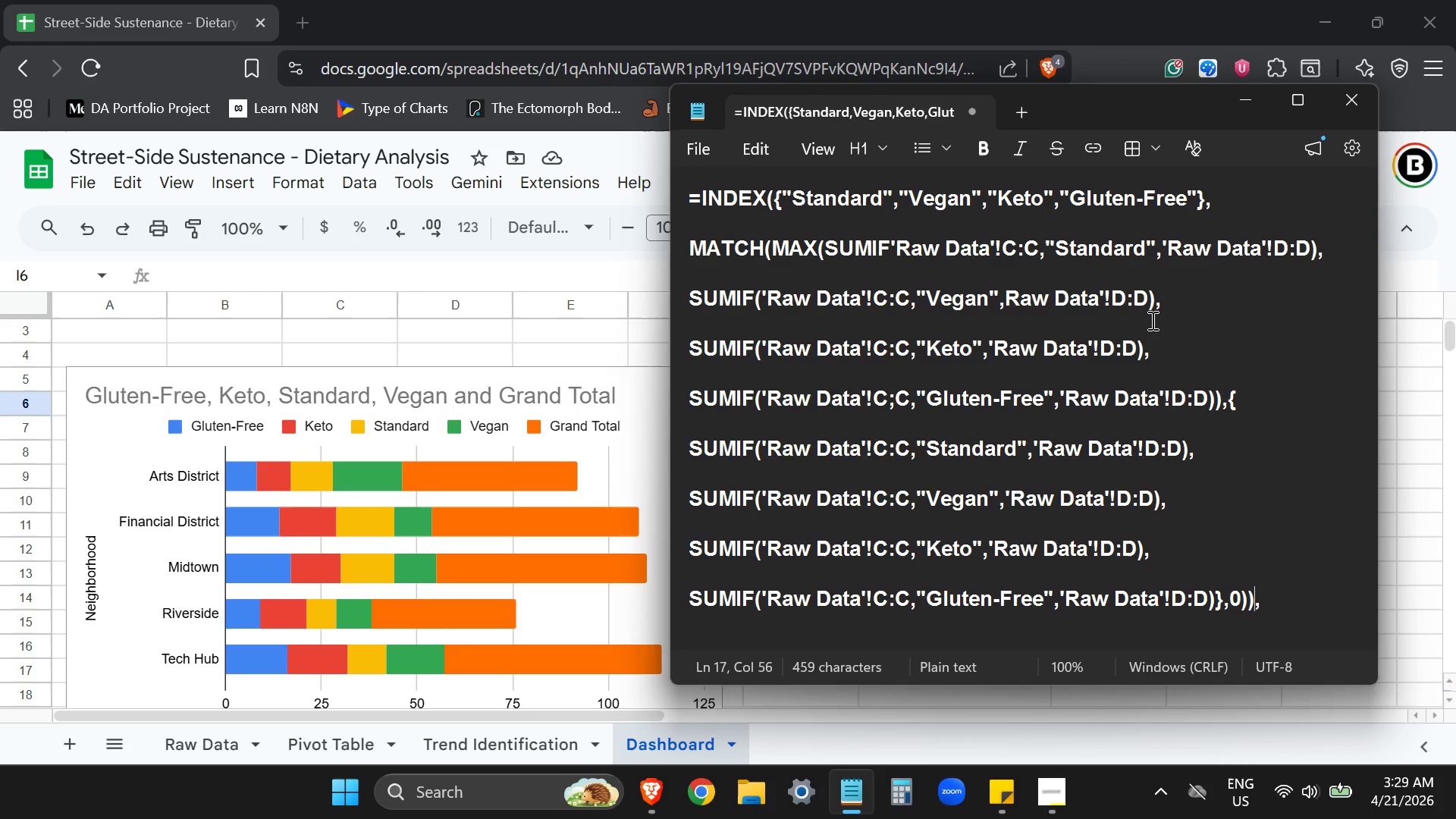 
wait(11.83)
 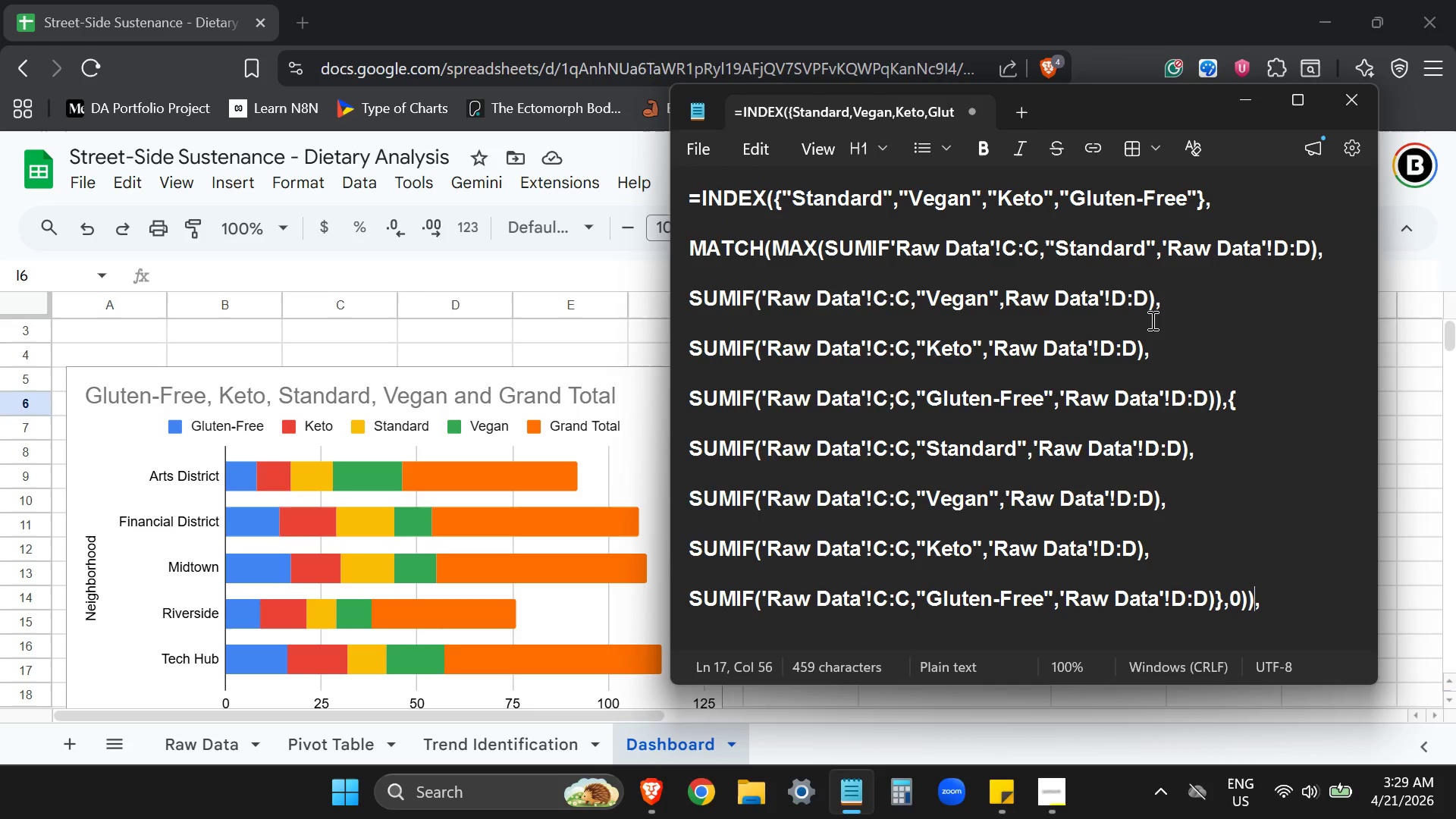 
scroll: coordinate [774, 257], scroll_direction: up, amount: 1.0
 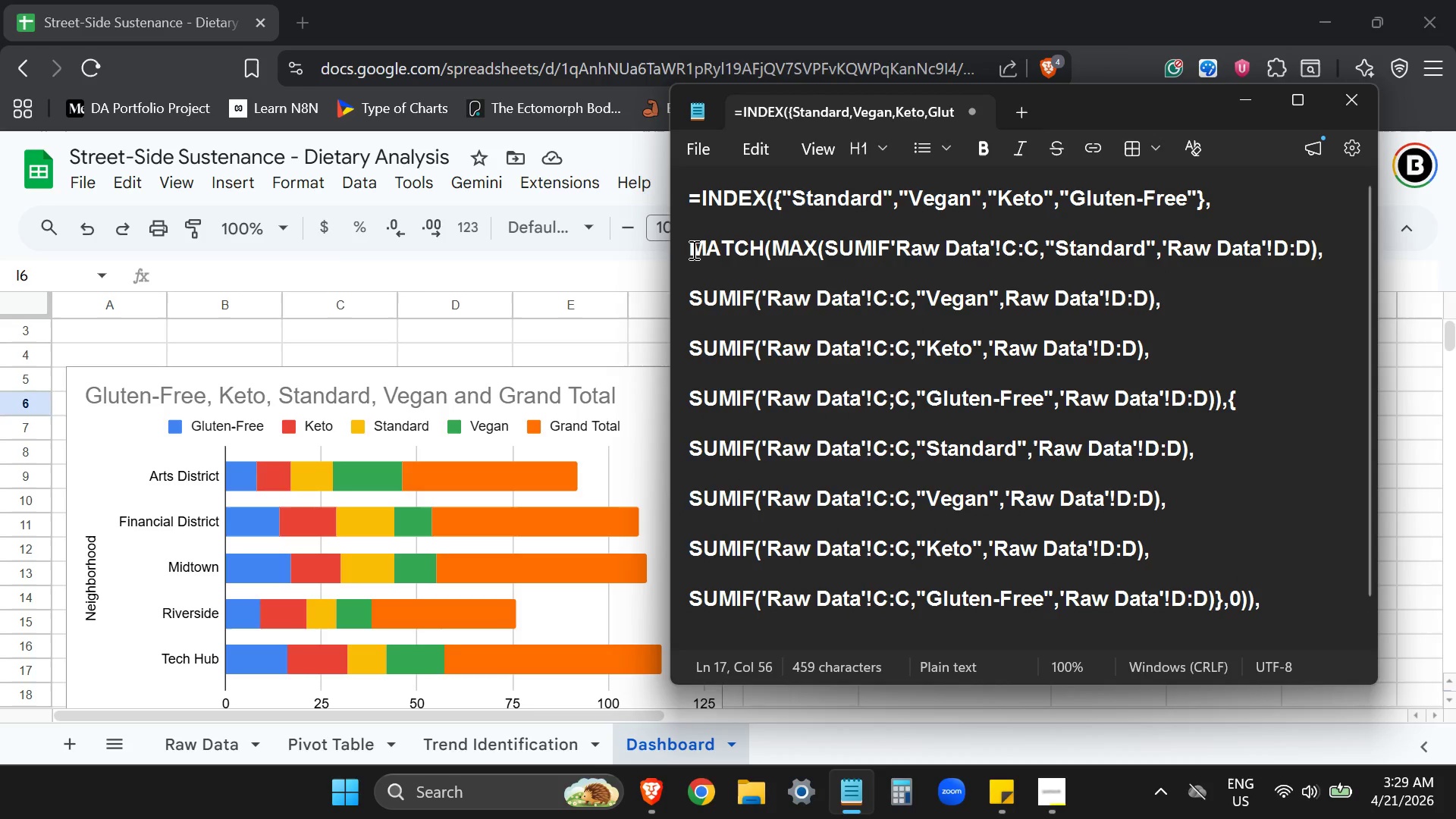 
left_click([692, 249])
 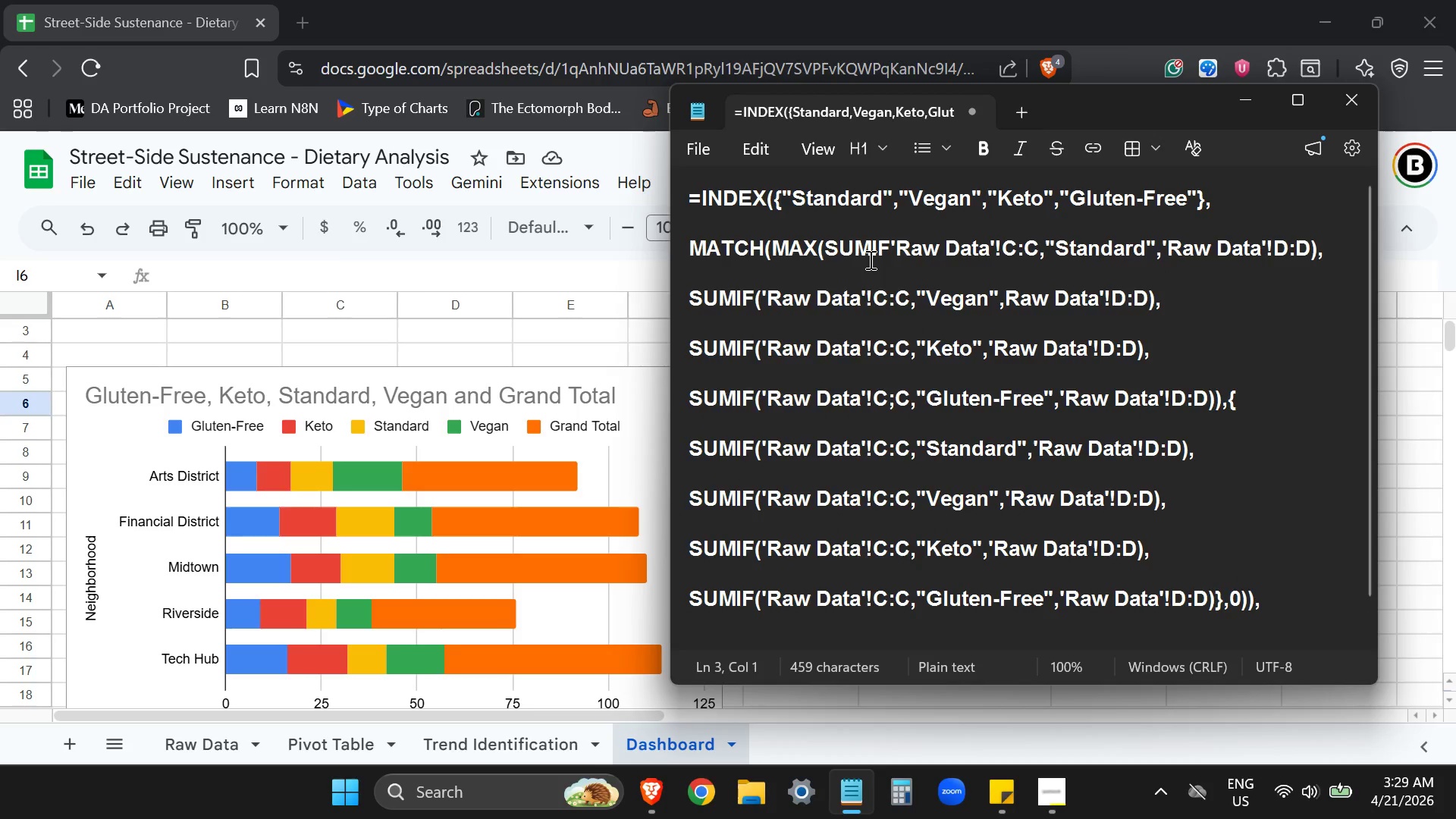 
key(Backspace)
 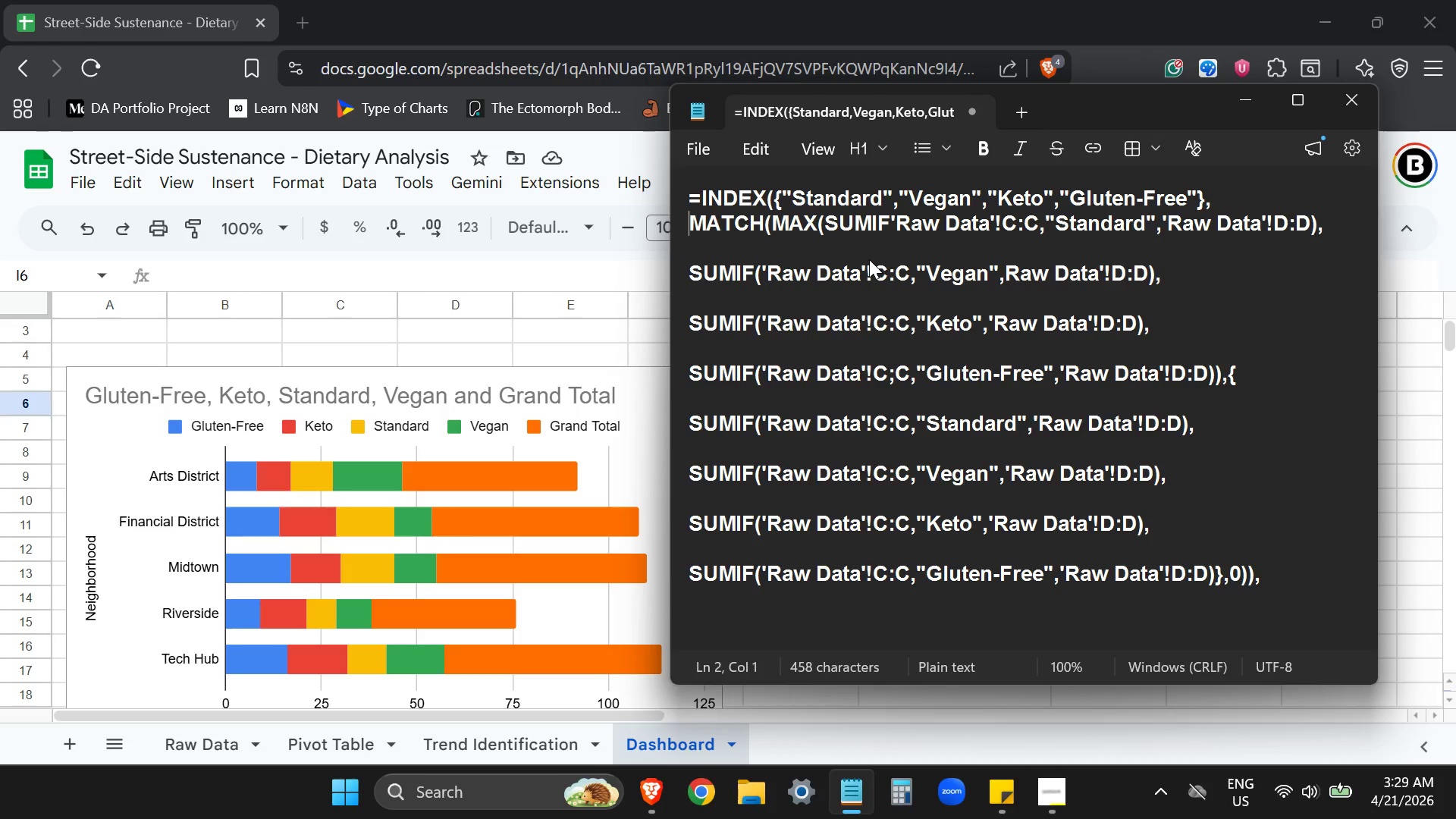 
wait(12.84)
 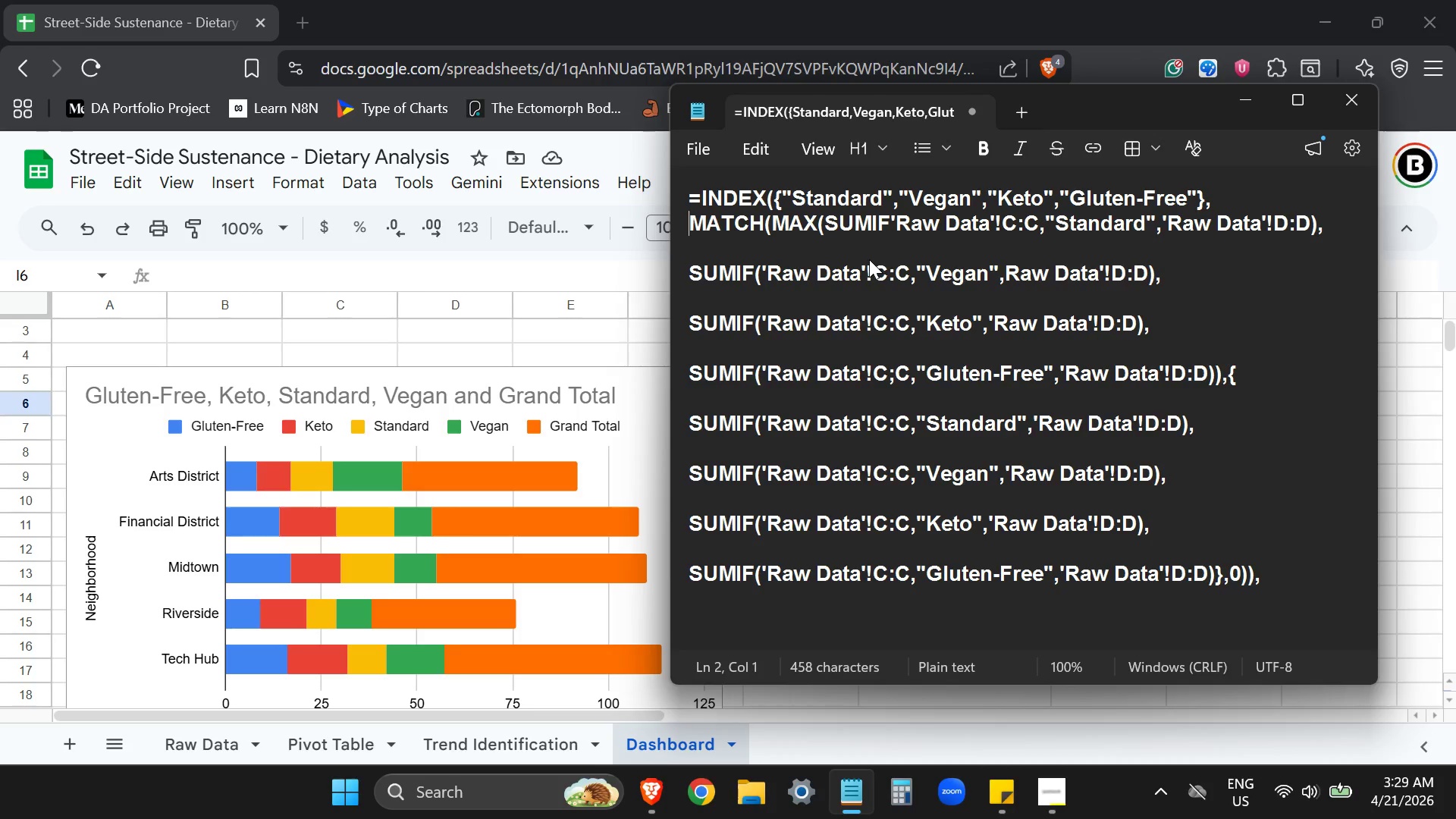 
key(Backspace)
 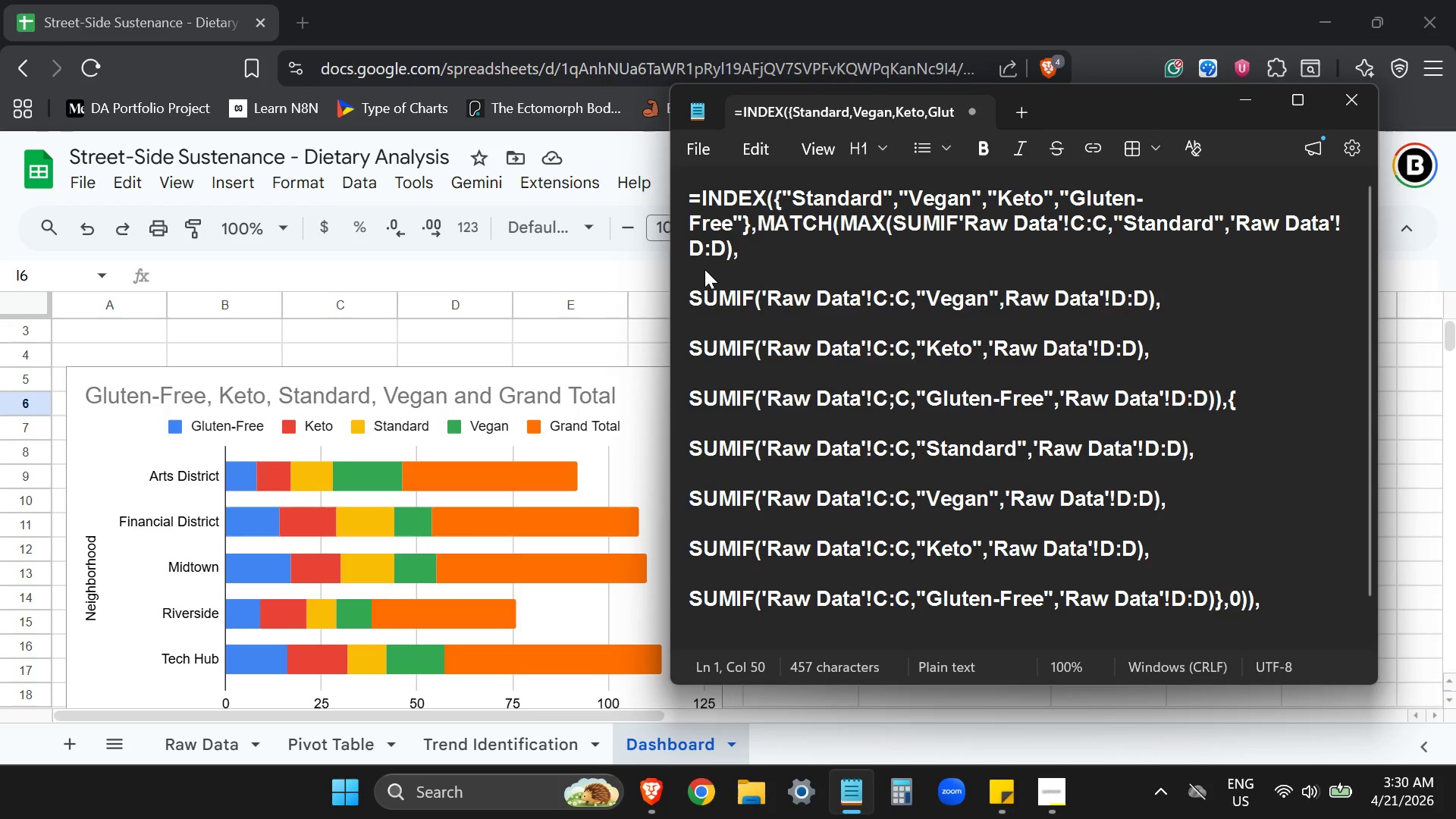 
key(Space)
 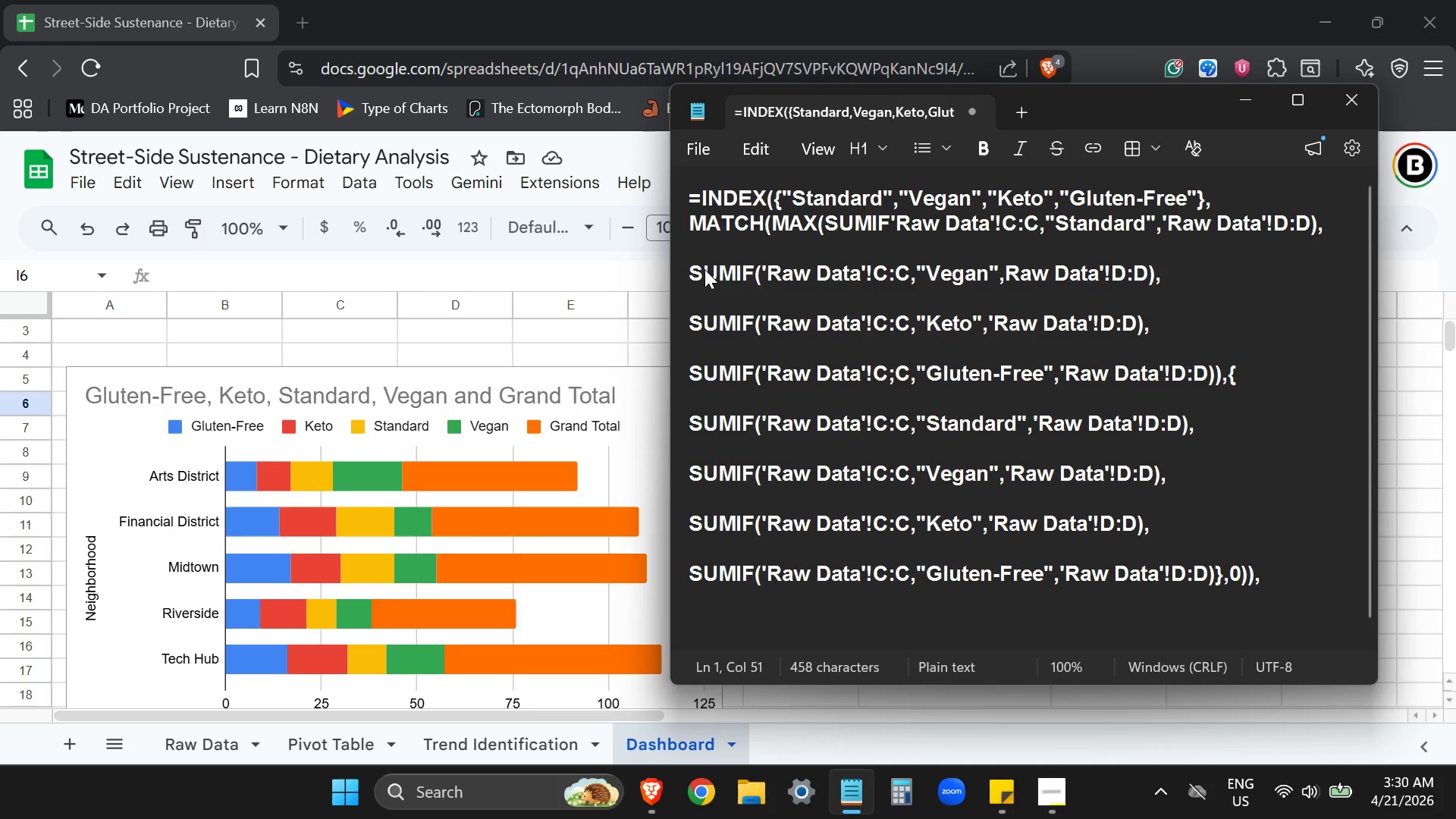 
key(Backspace)
 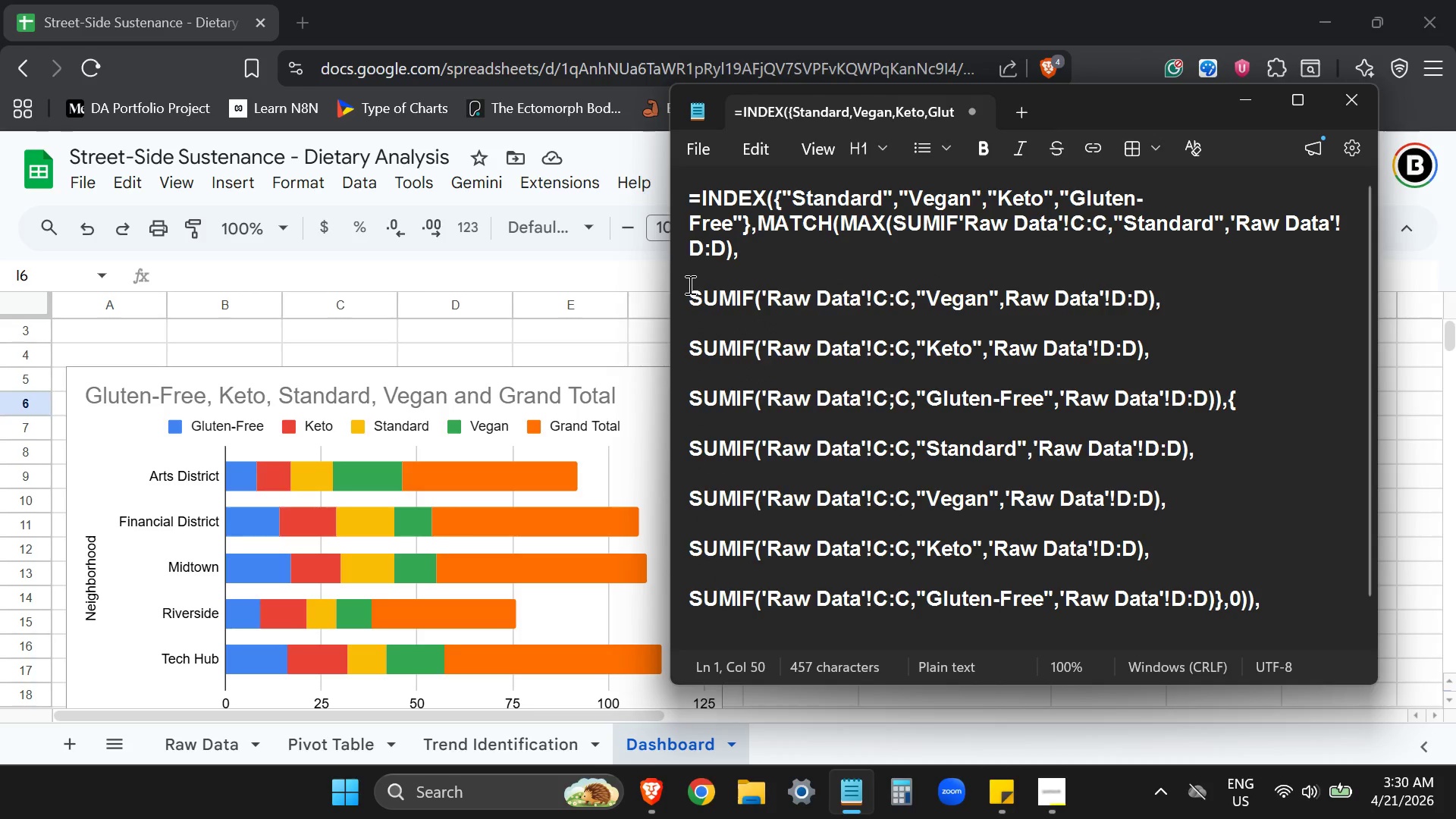 
left_click([689, 290])
 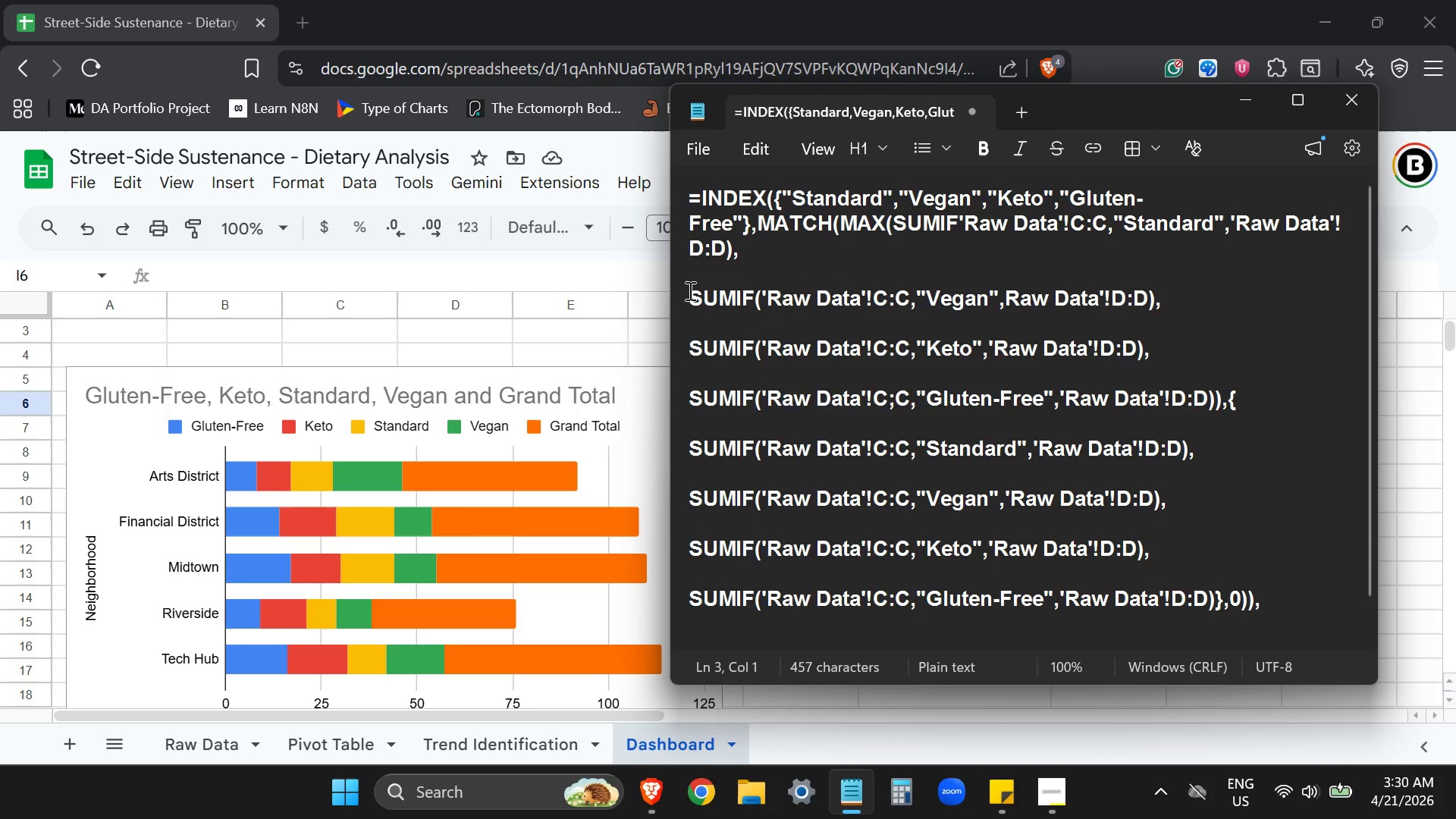 
key(Backspace)
 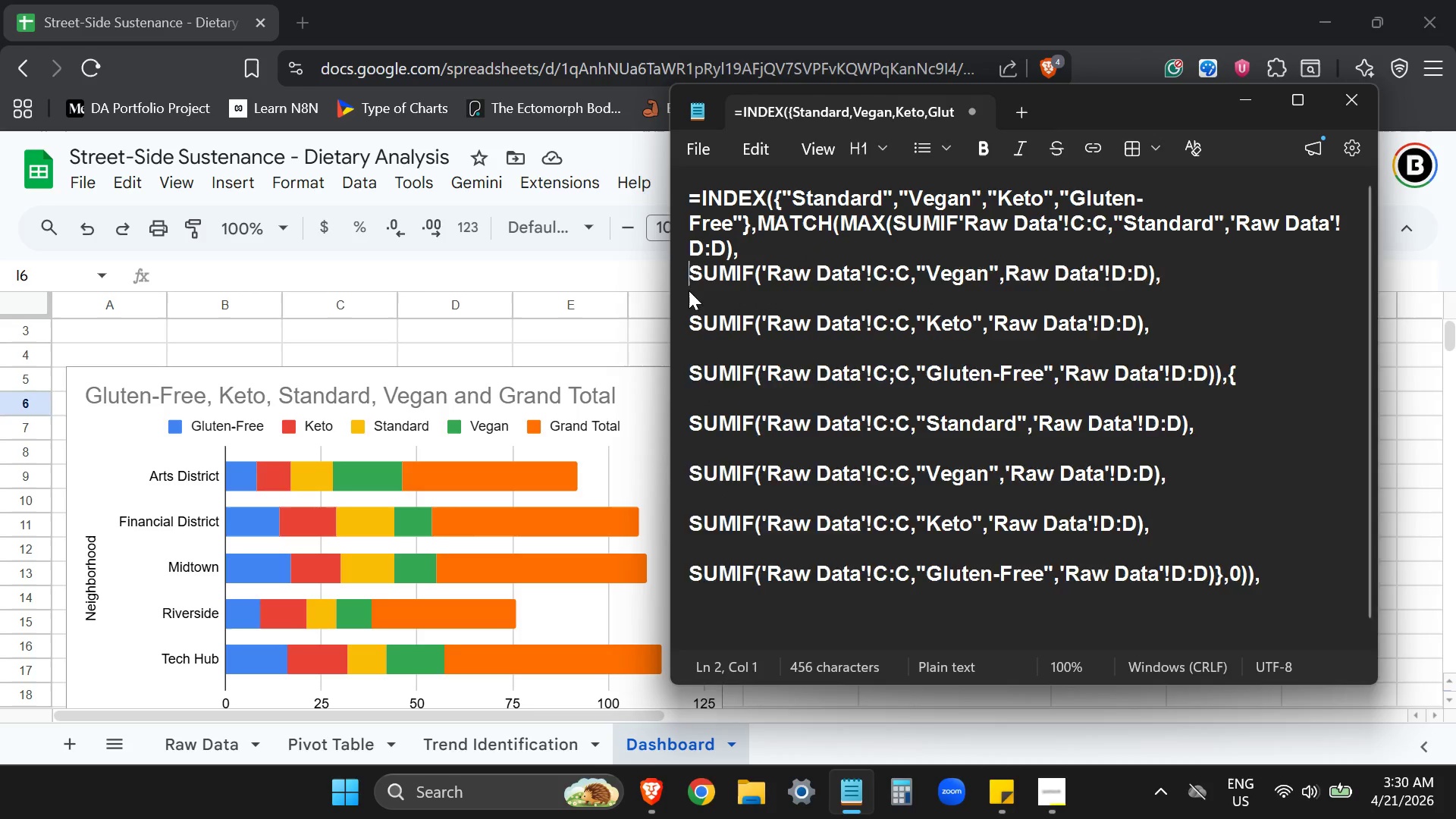 
key(Backspace)
 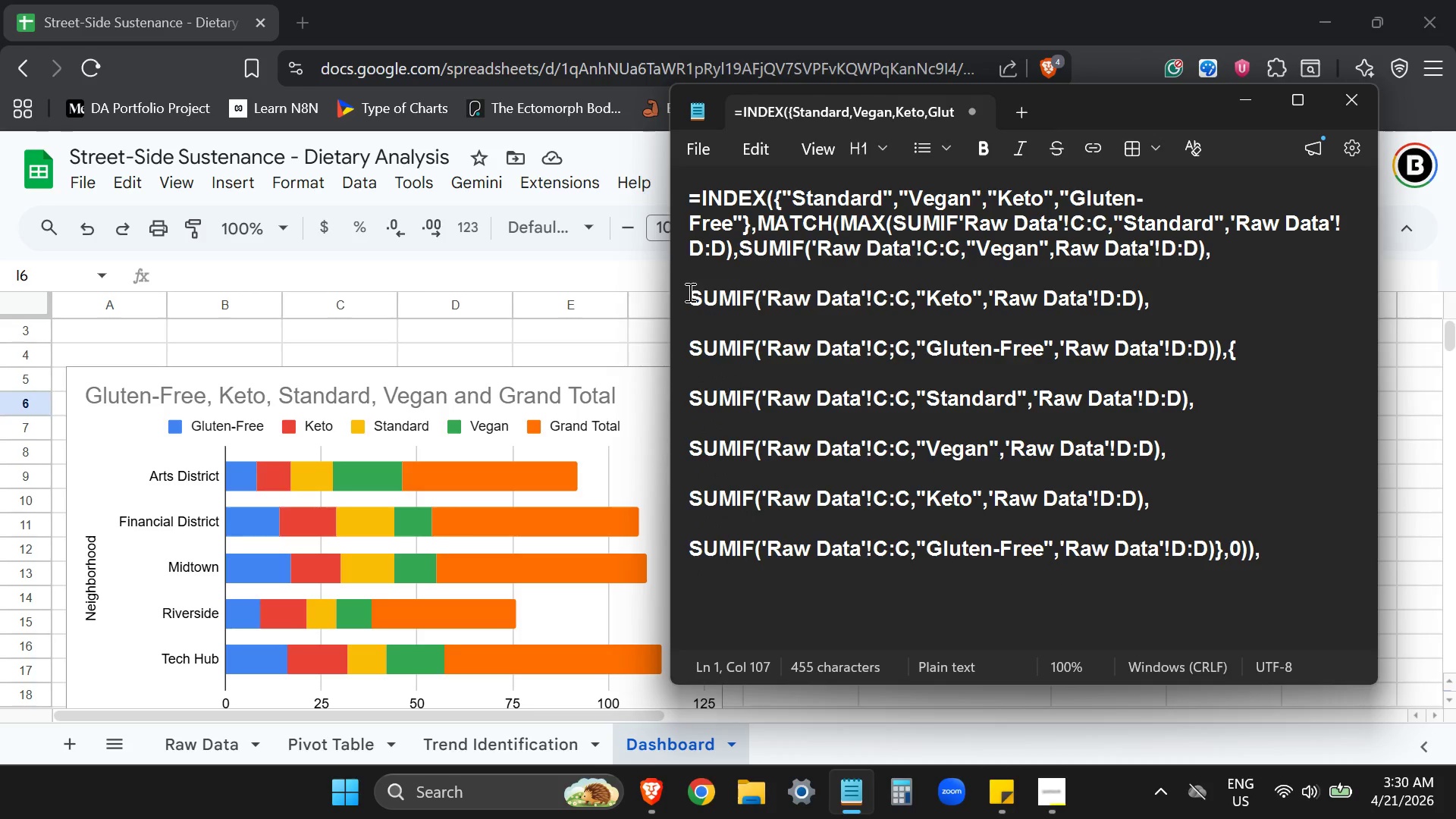 
left_click([689, 292])
 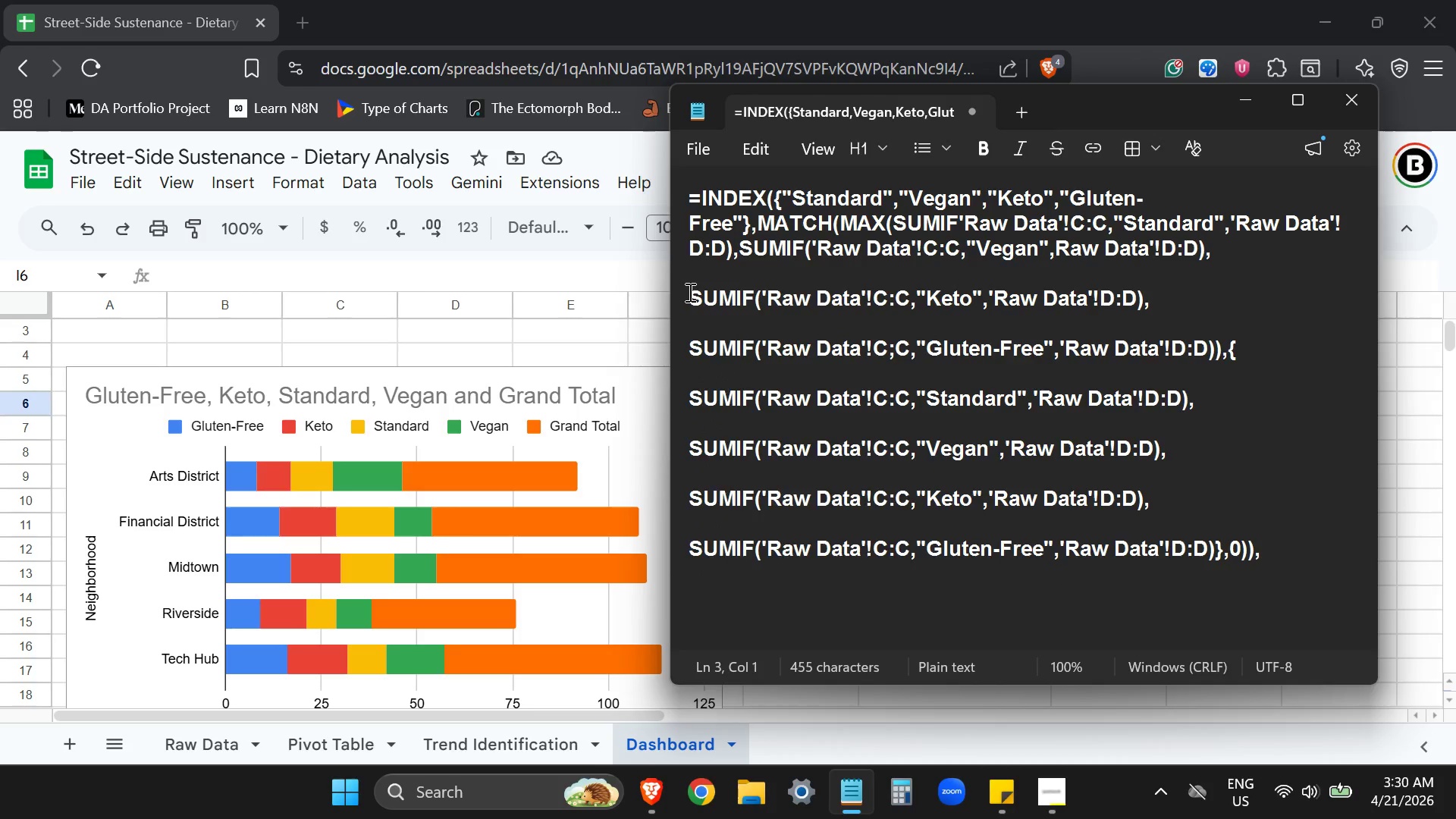 
key(Backspace)
 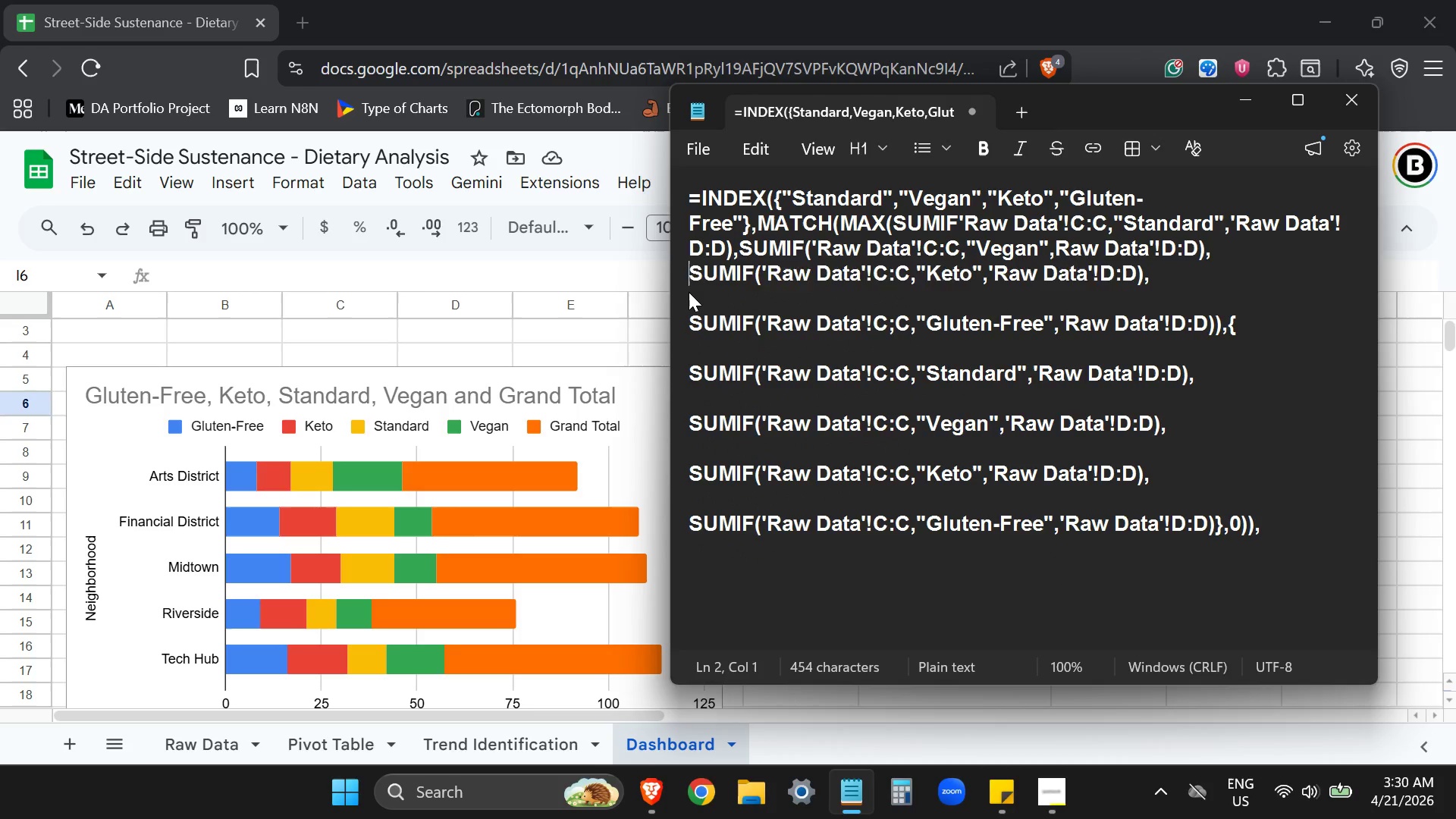 
key(Backspace)
 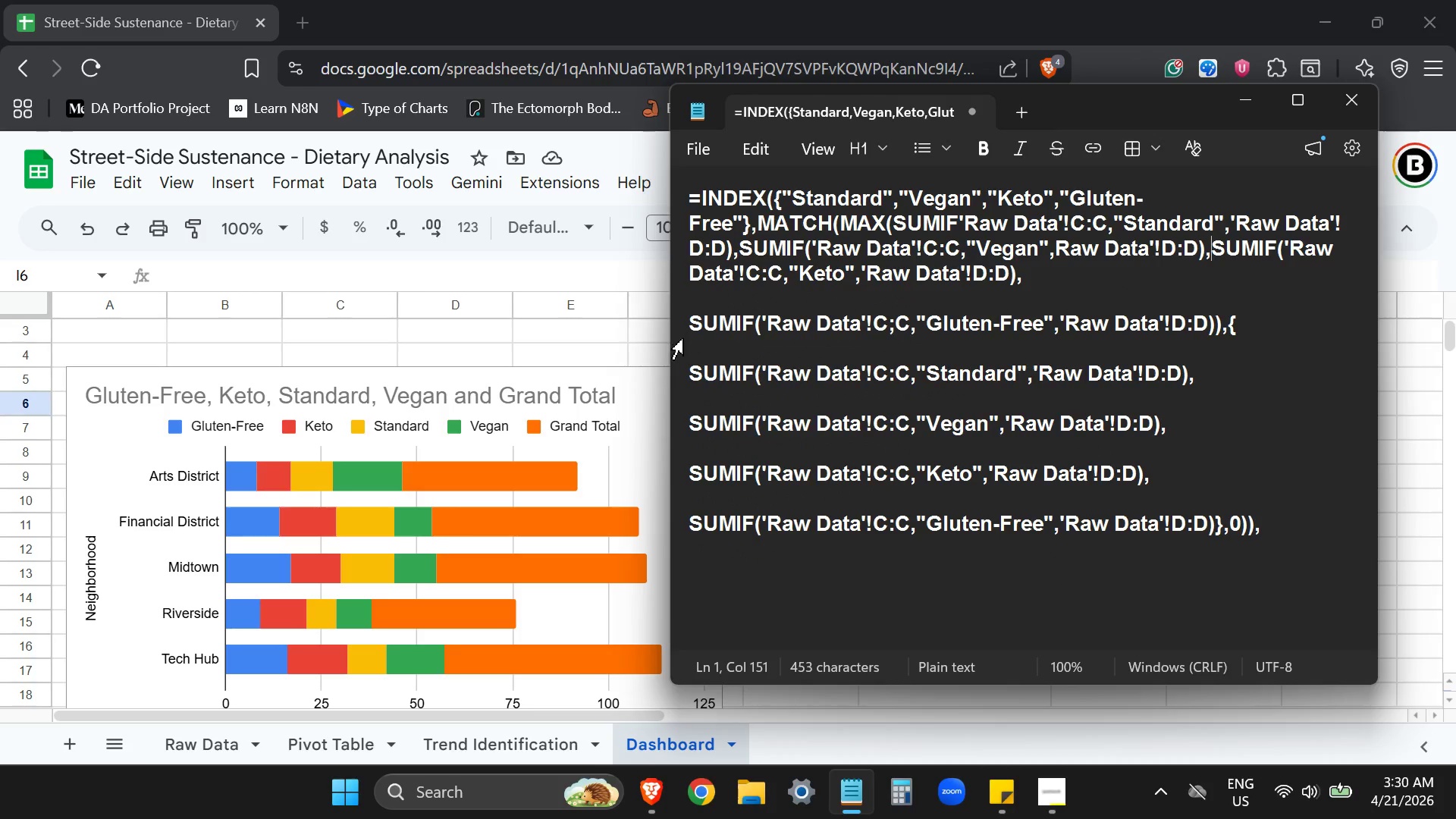 
left_click([689, 323])
 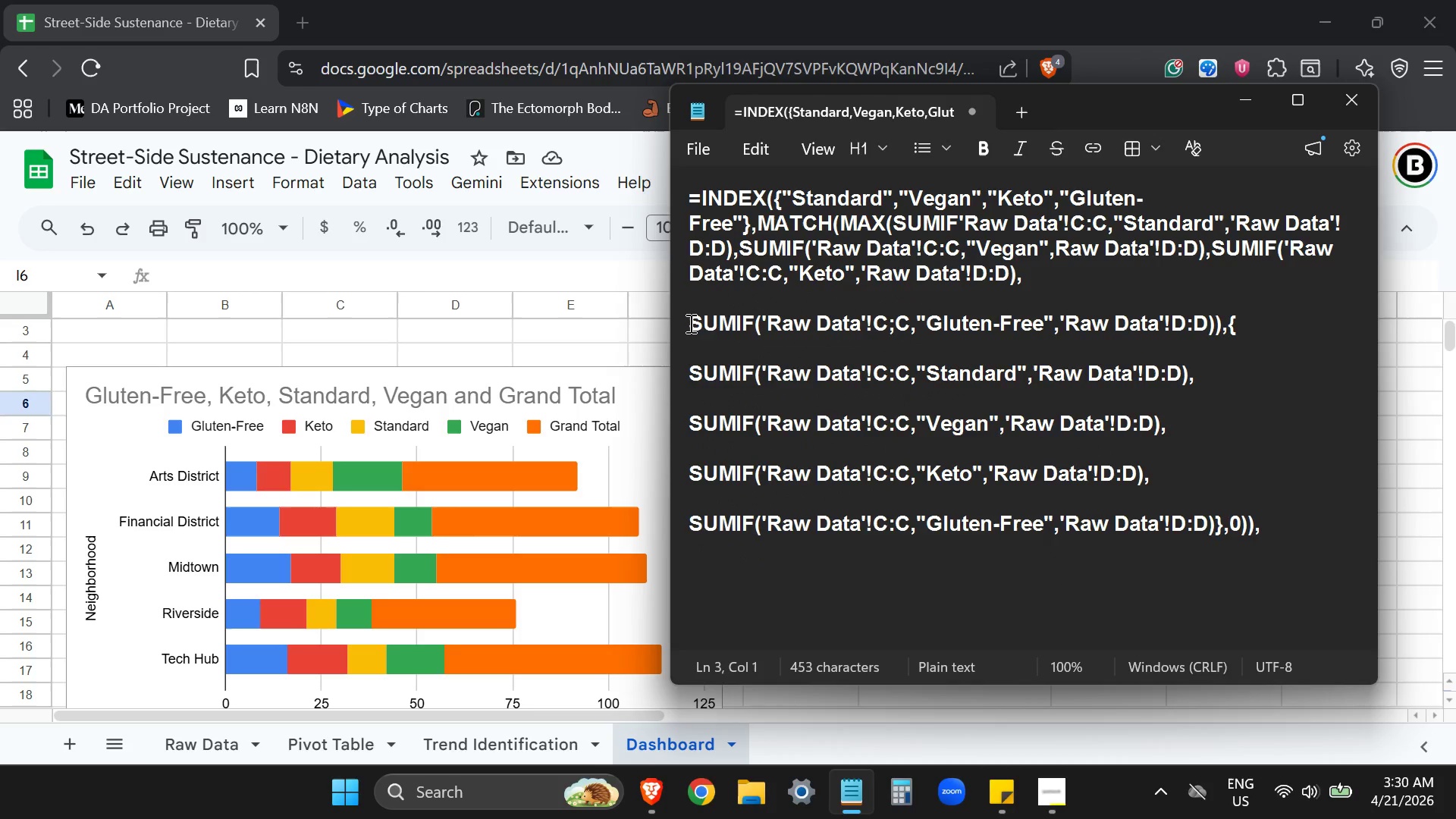 
key(Backspace)
 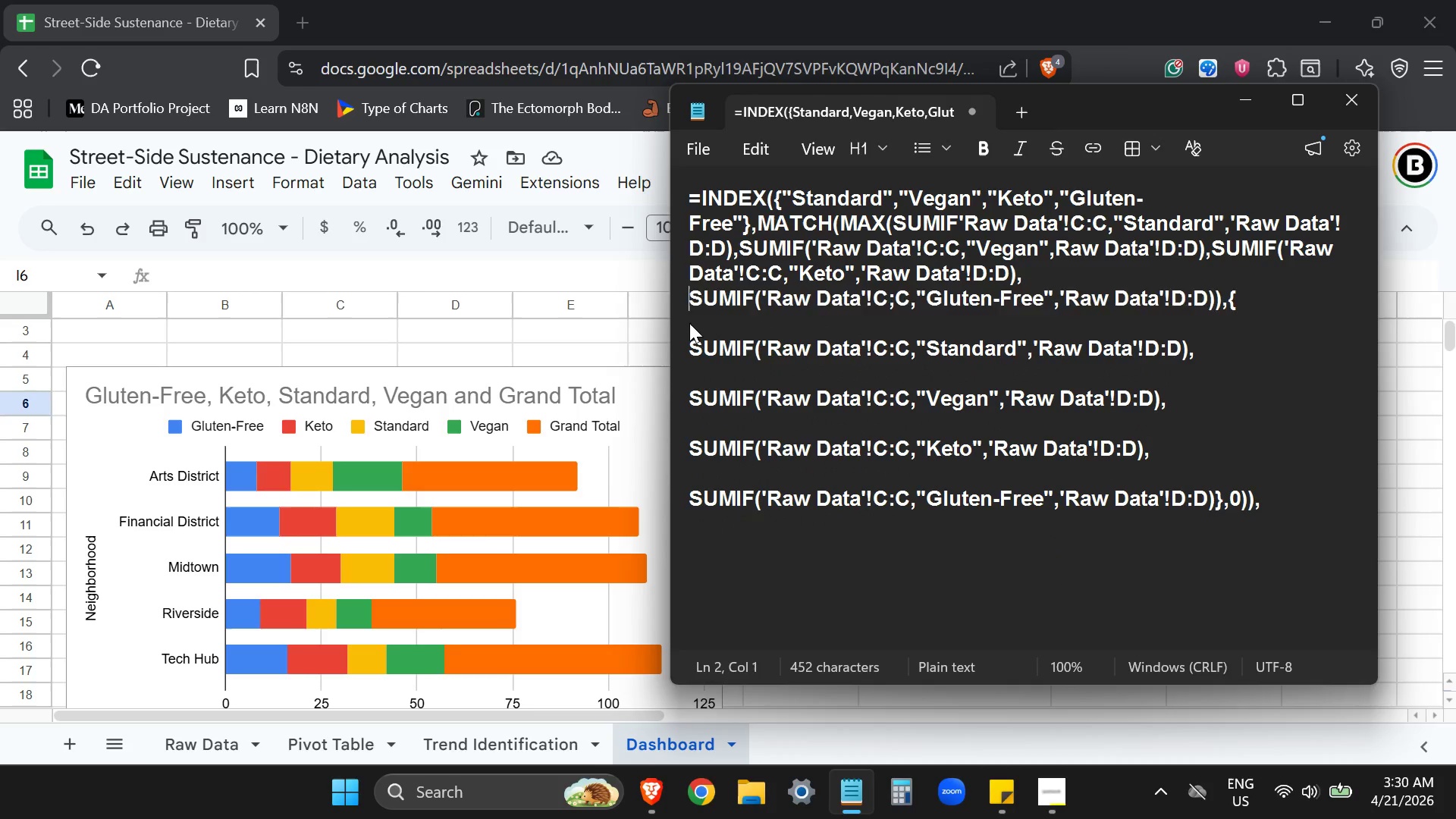 
key(Backspace)
 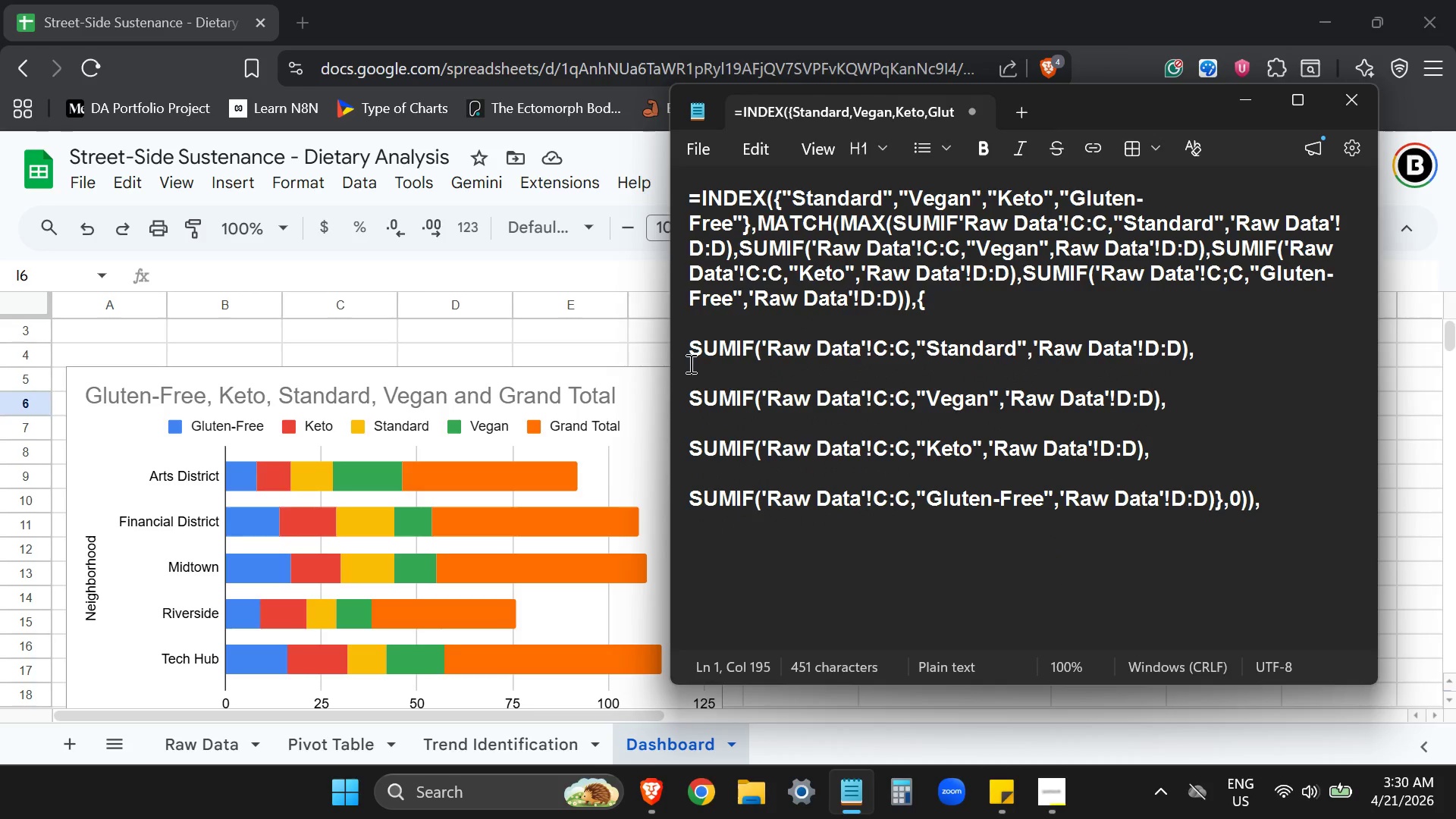 
left_click([689, 357])
 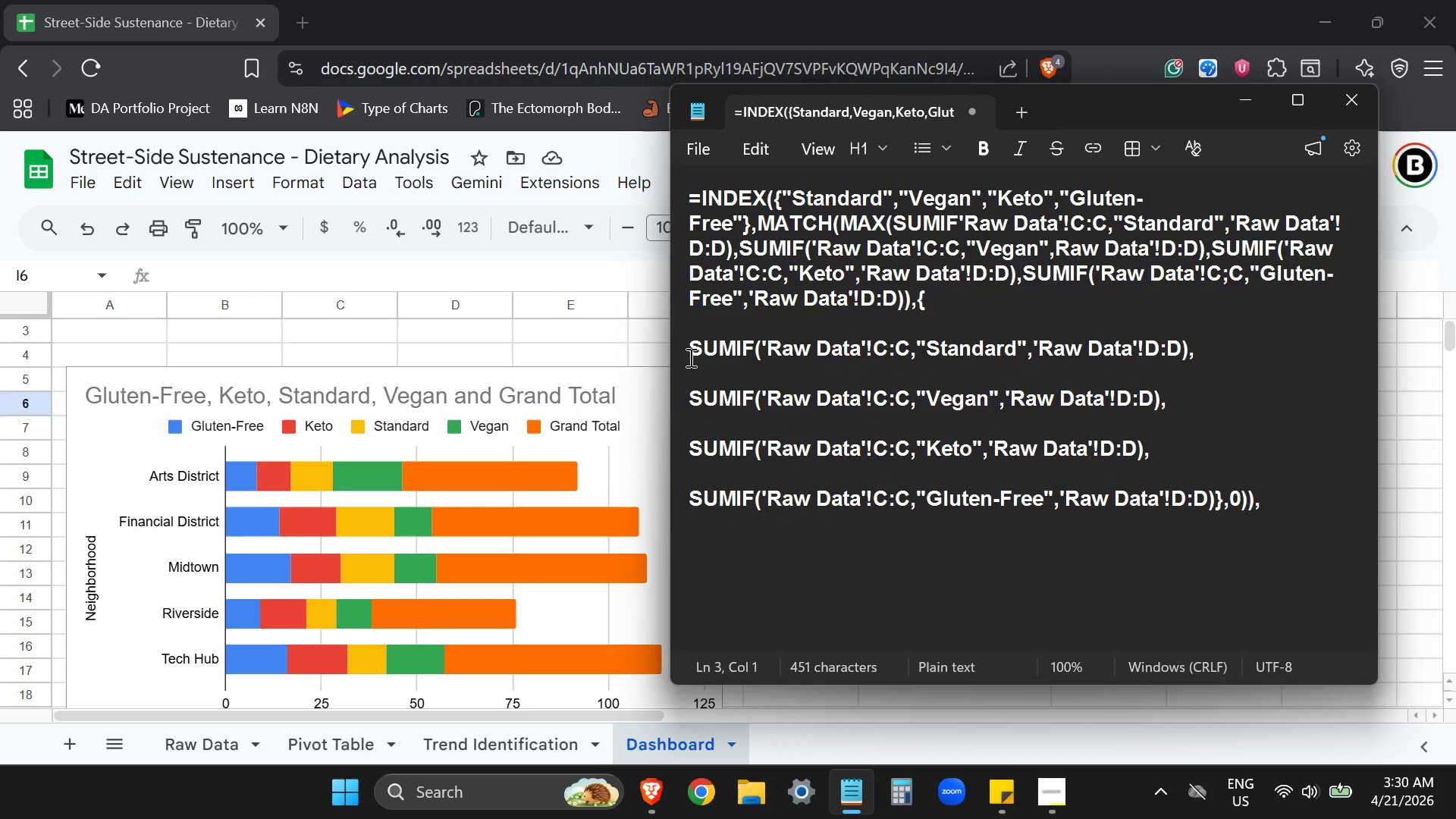 
key(Backspace)
 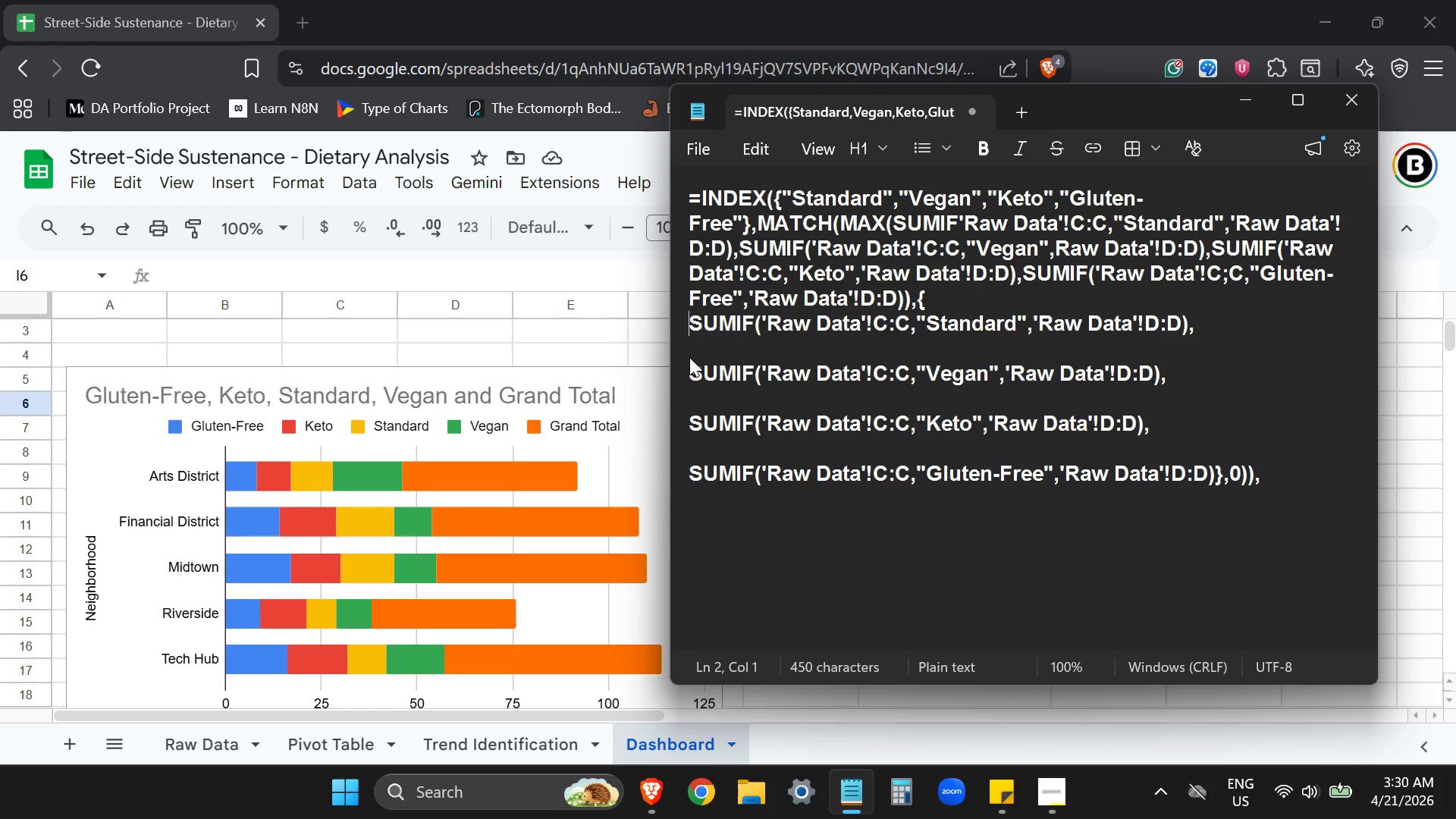 
key(Backspace)
 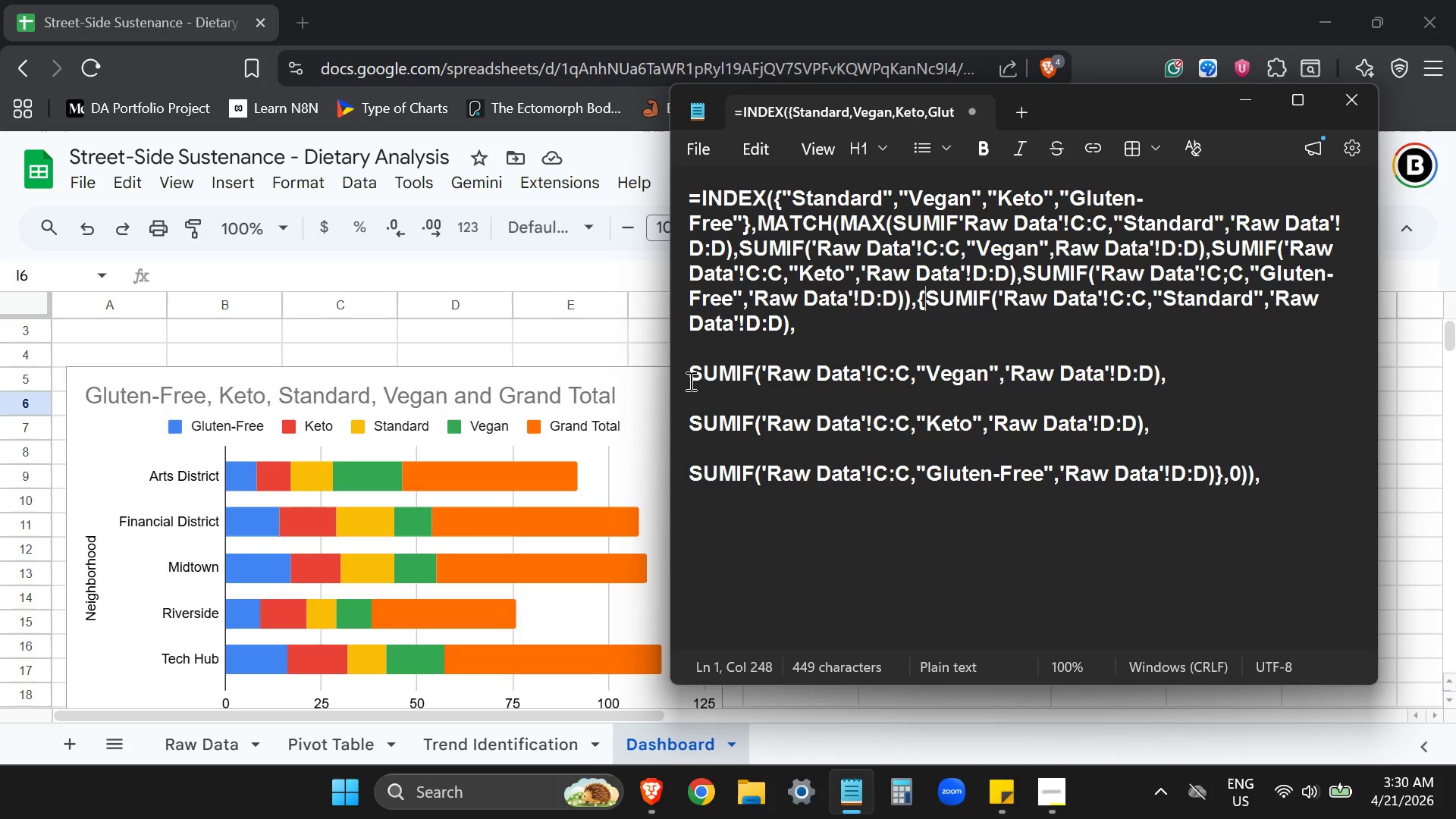 
left_click([692, 373])
 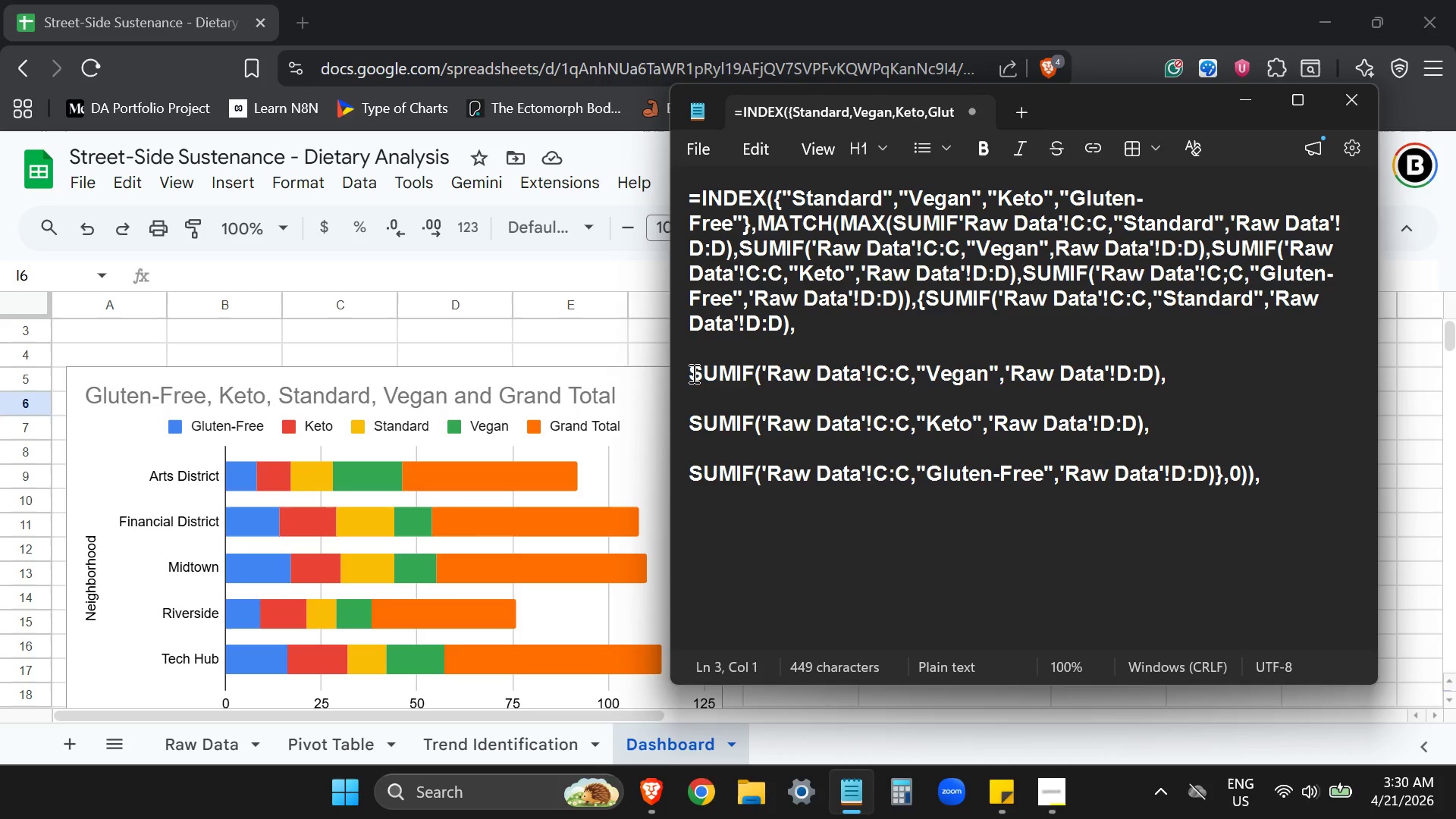 
key(Backspace)
 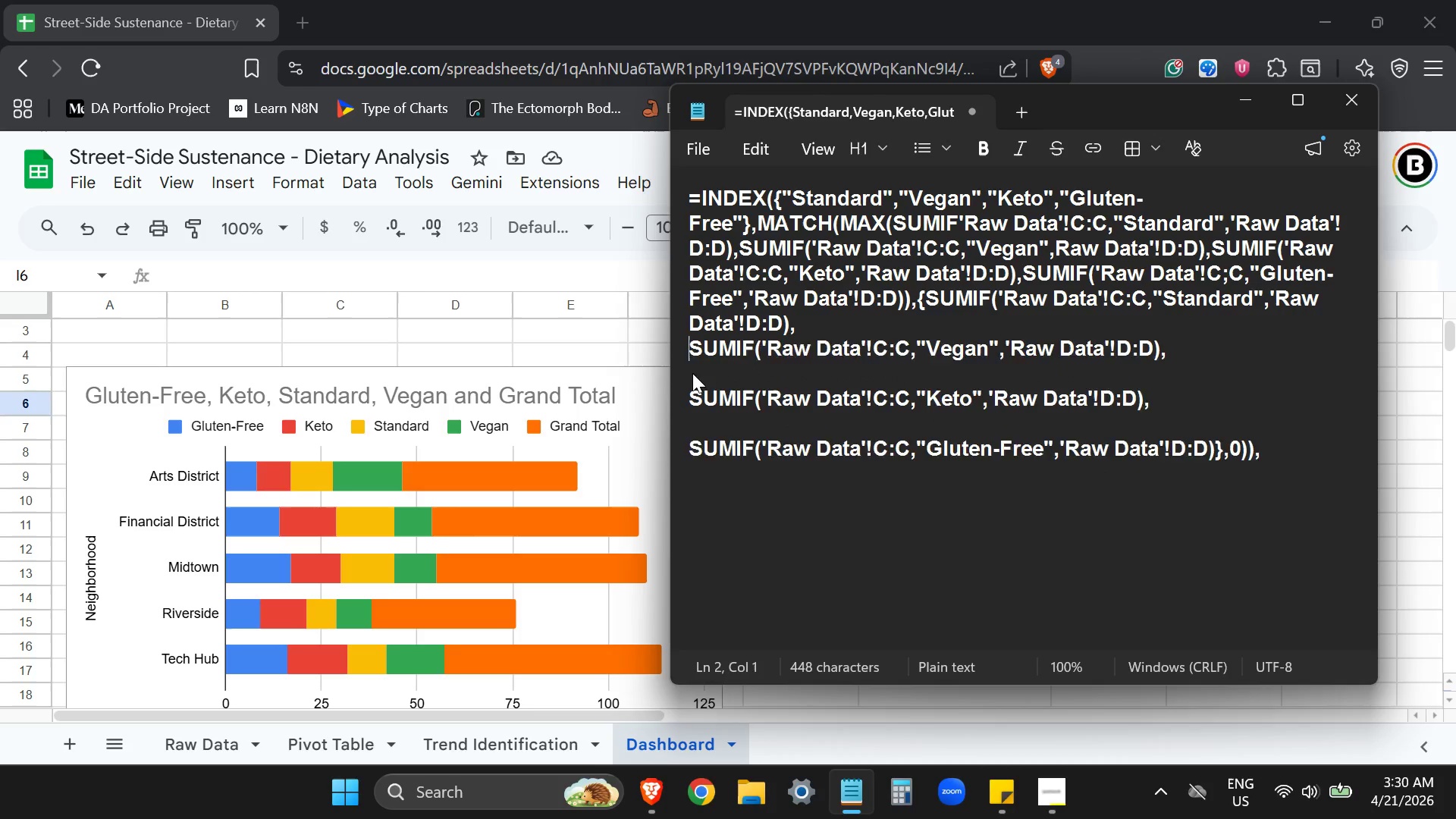 
key(Backspace)
 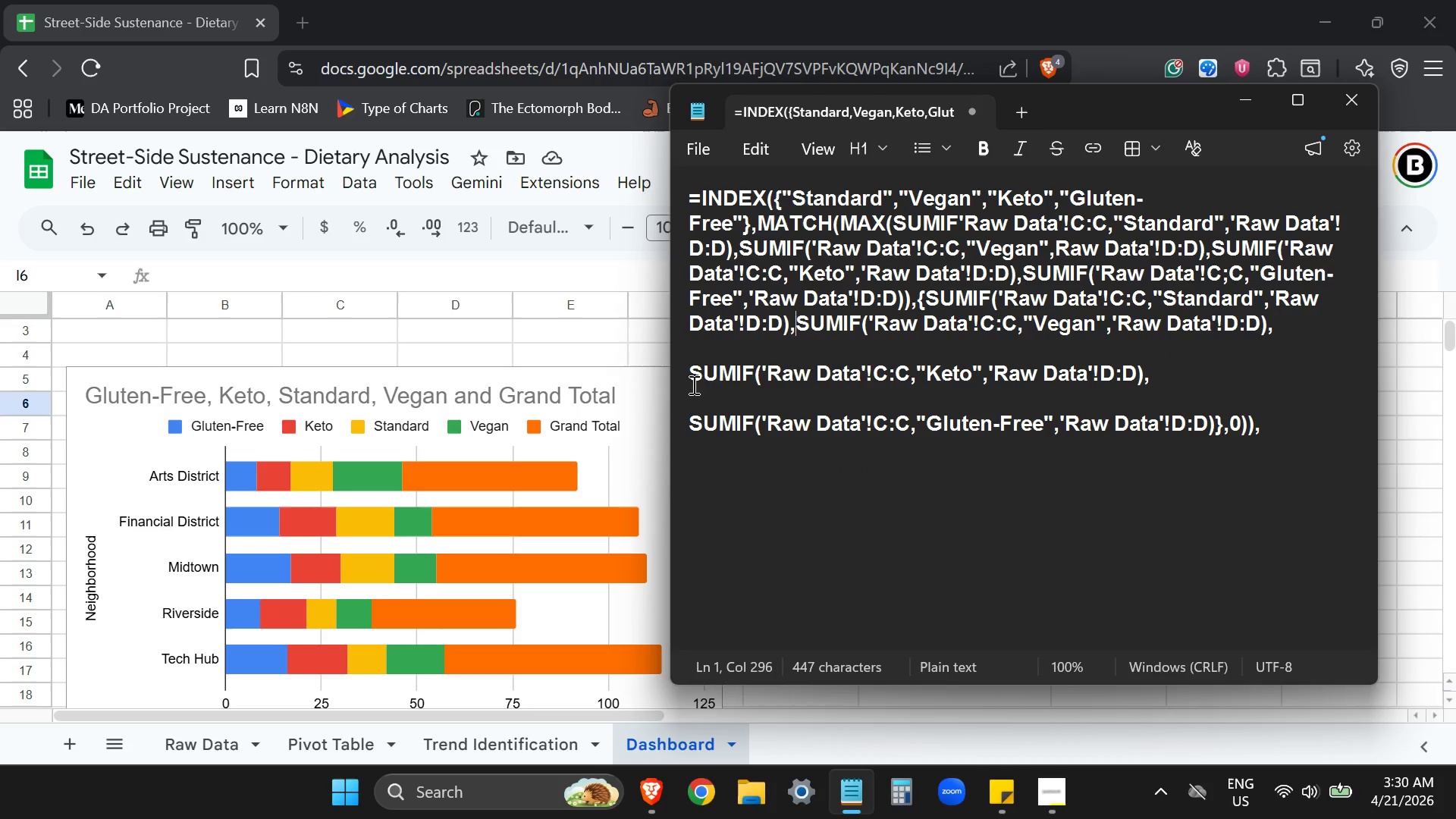 
left_click([696, 369])
 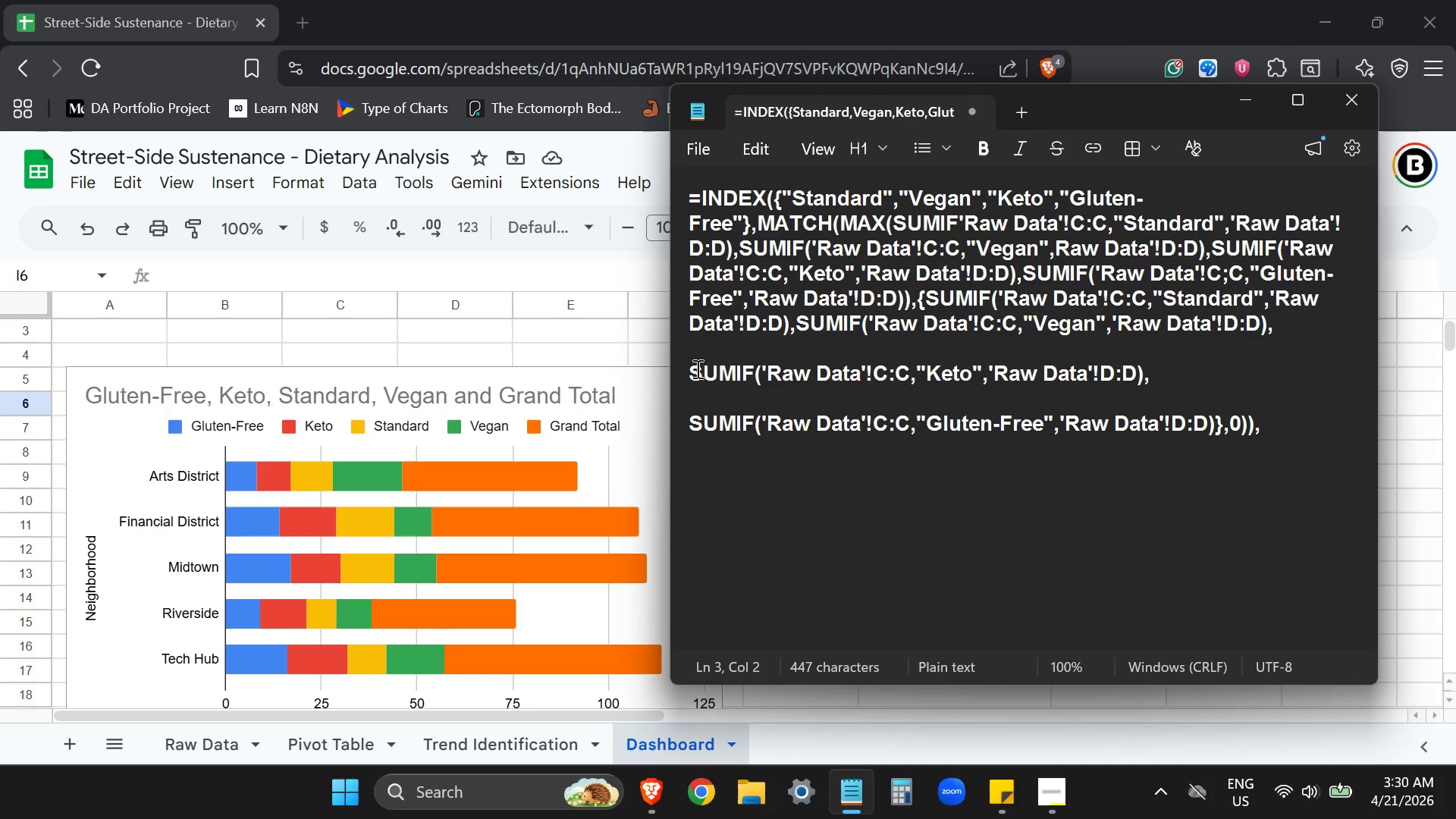 
key(ArrowLeft)
 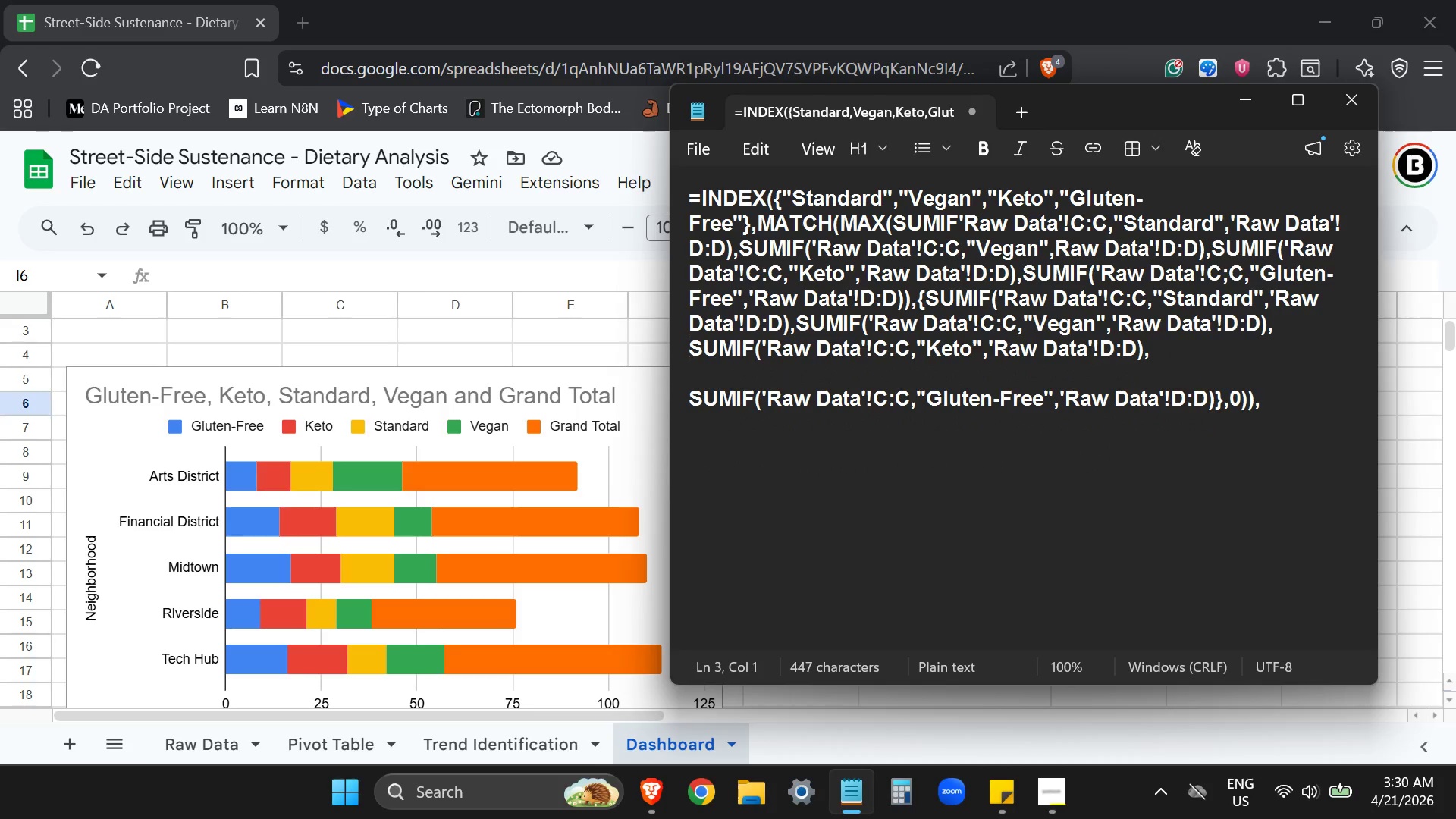 
key(Backspace)
 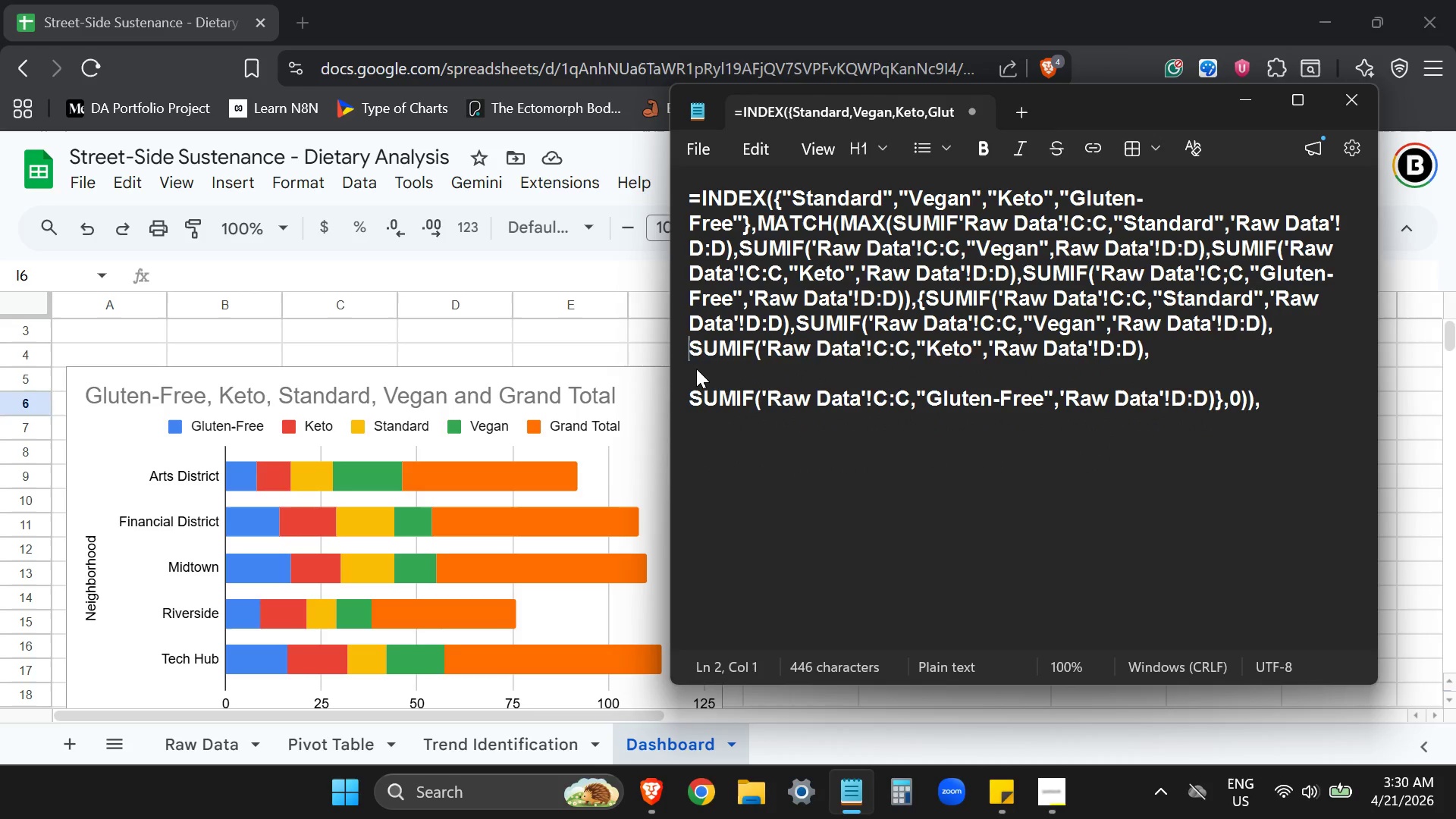 
key(Backspace)
 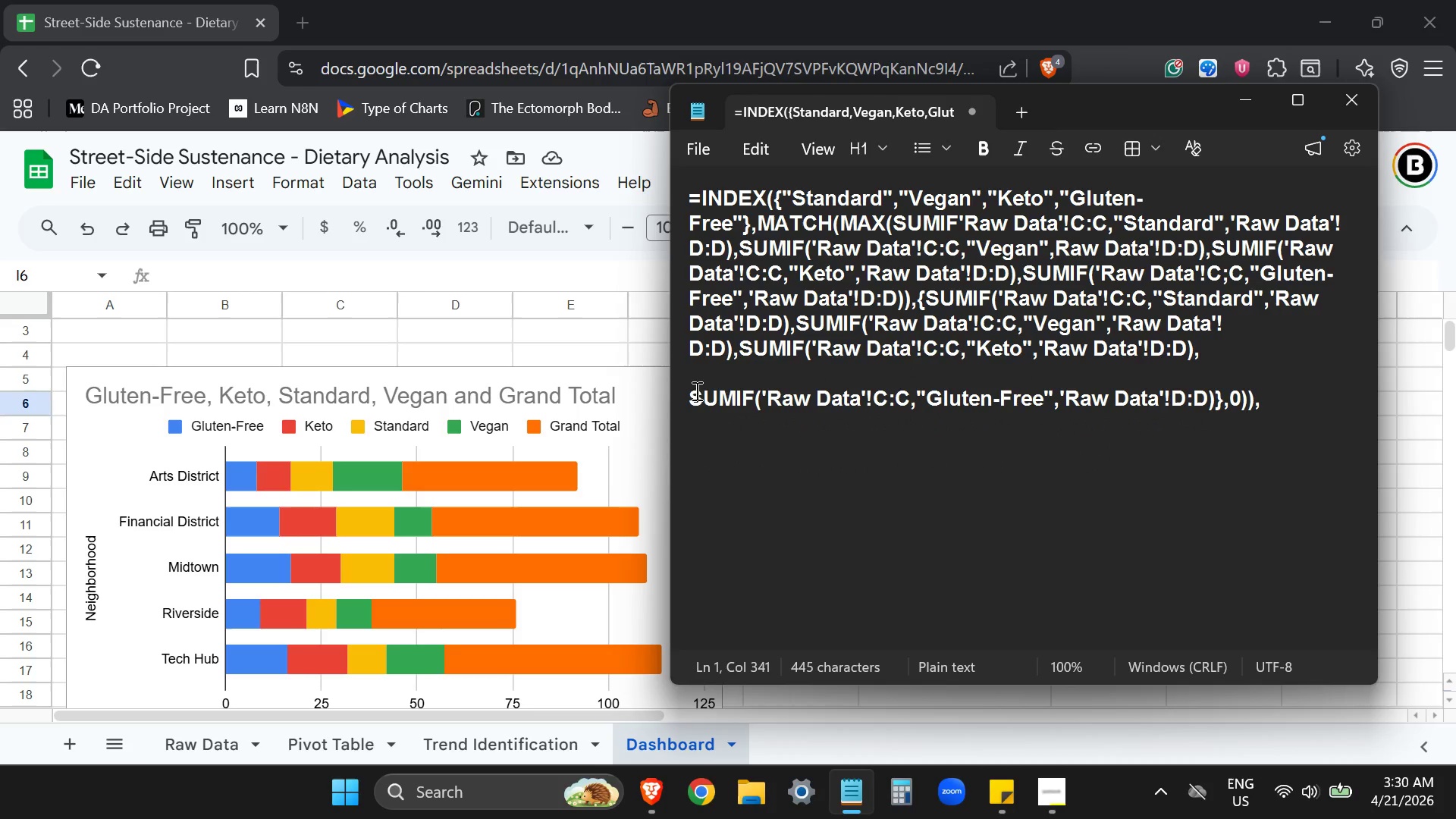 
left_click([692, 394])
 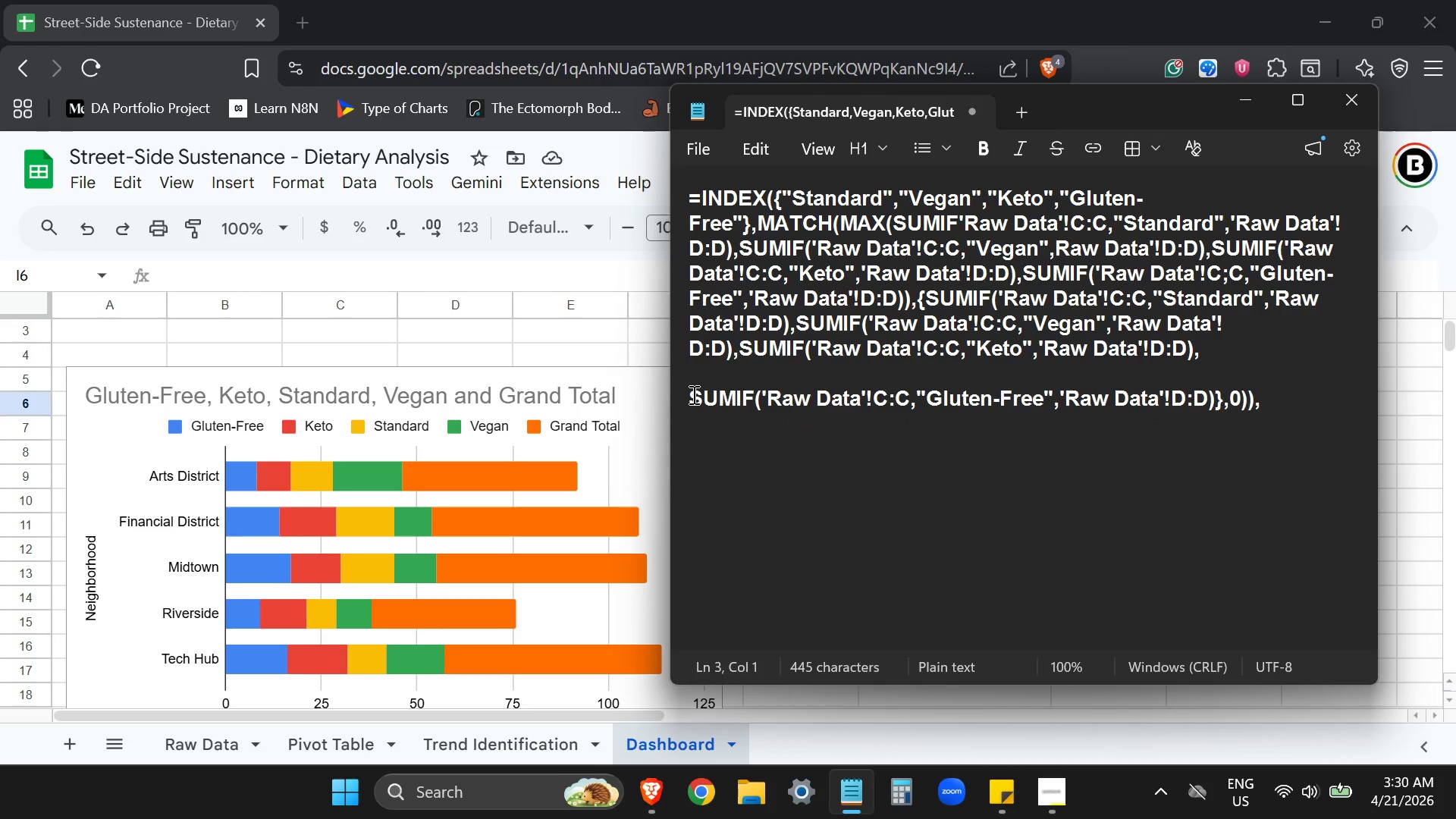 
key(Backspace)
 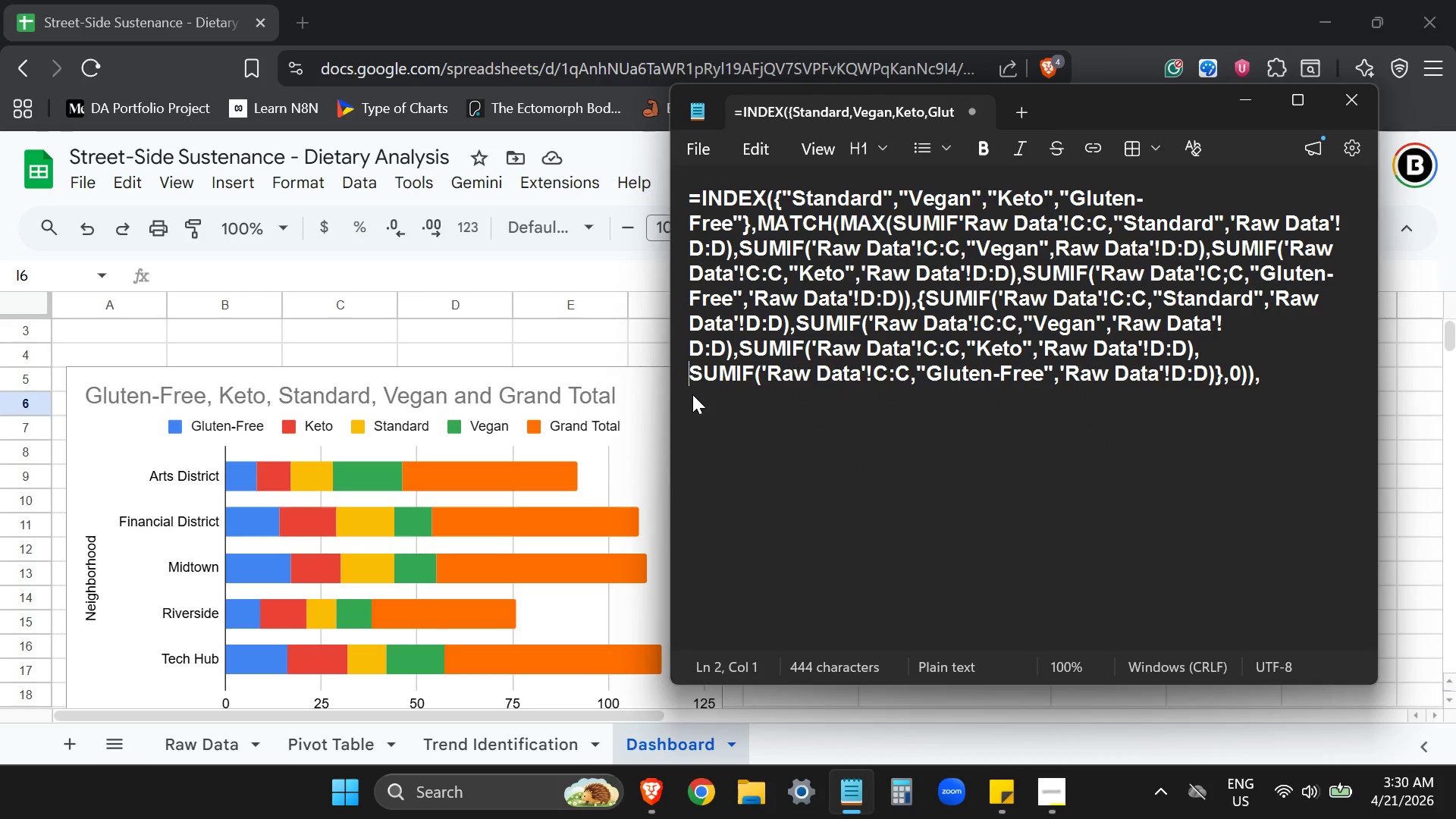 
key(Backspace)
 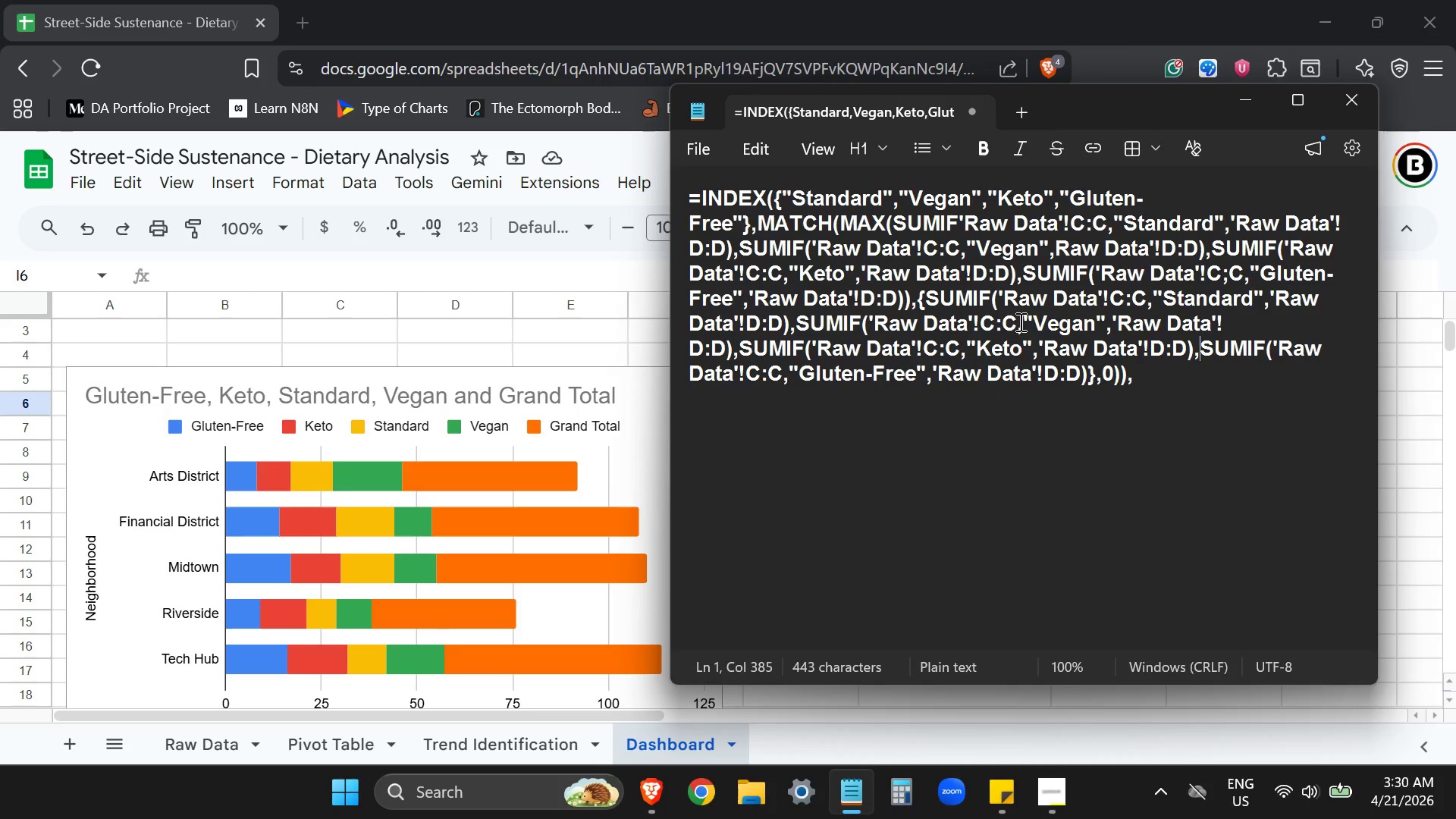 
key(Control+A)
 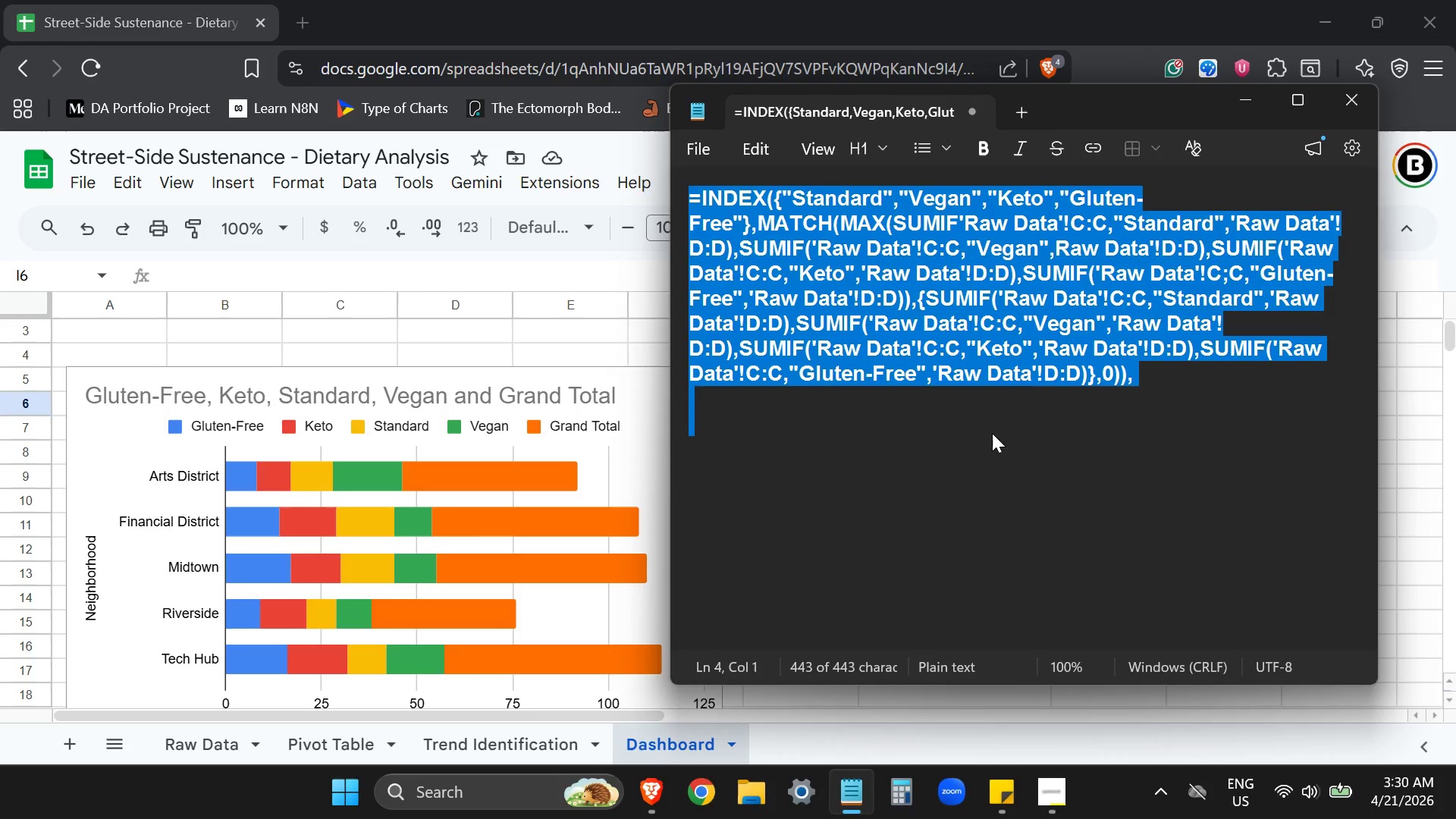 
left_click([981, 433])
 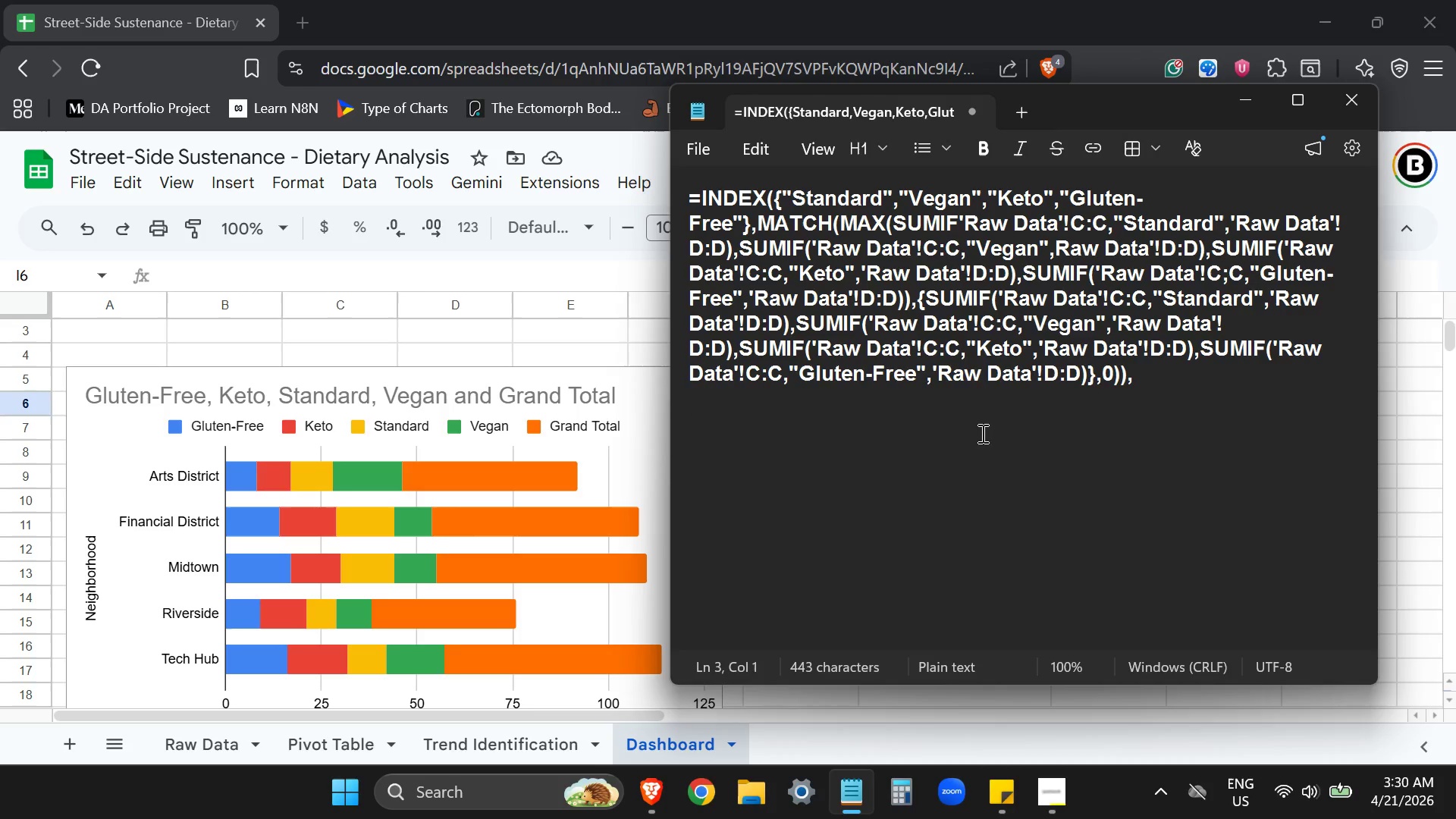 
key(Backspace)
 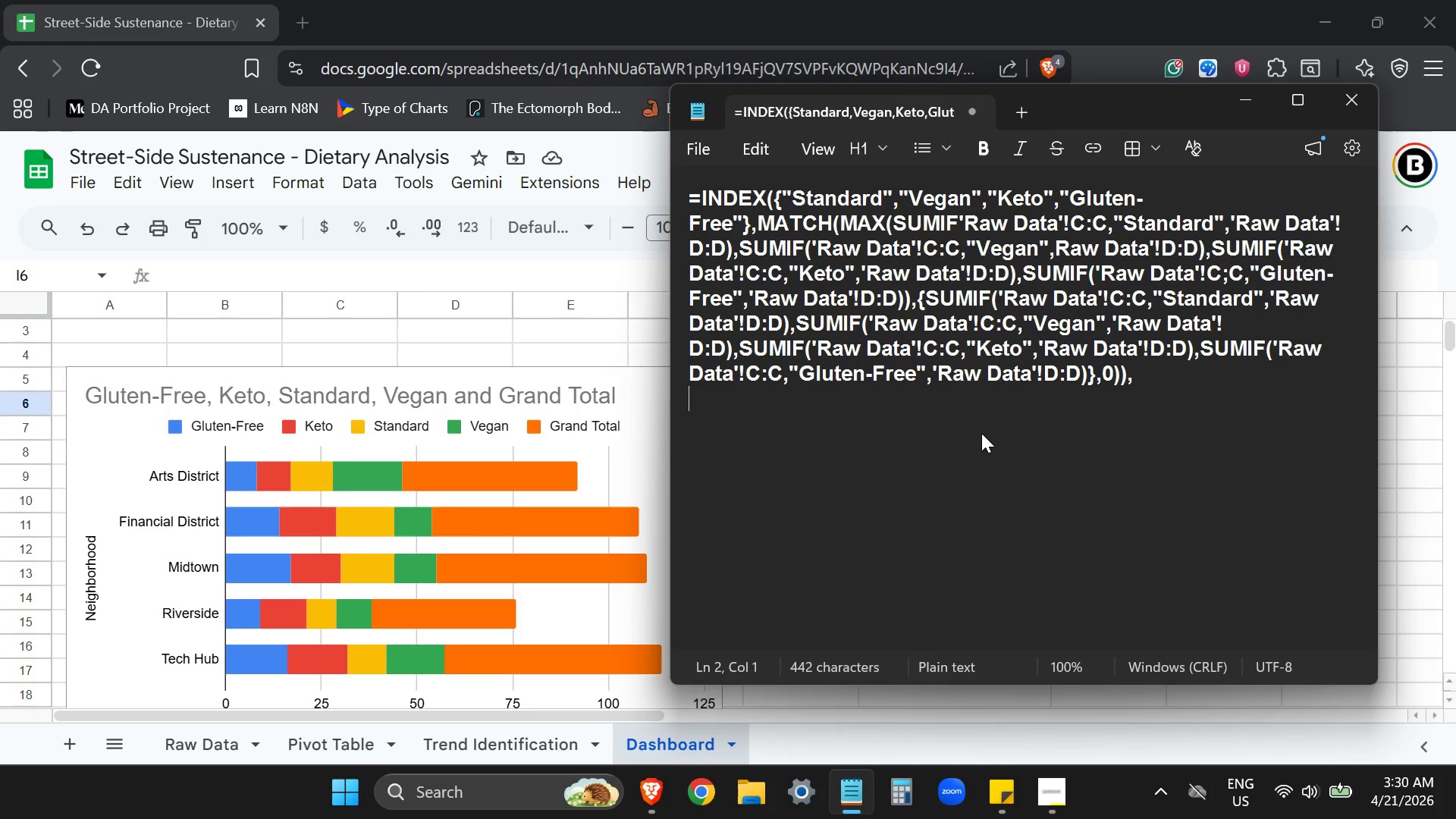 
key(Backspace)
 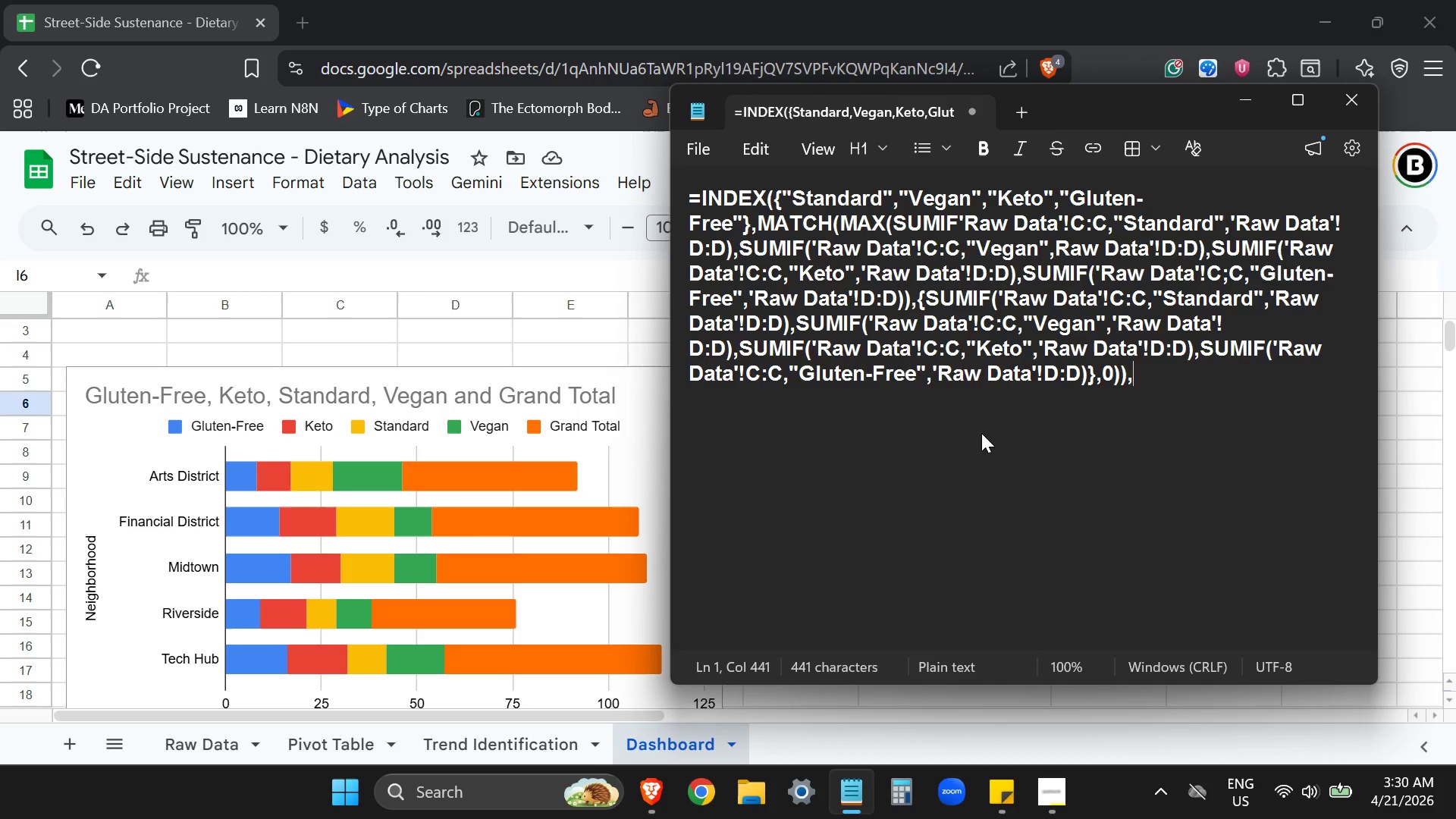 
key(Control+A)
 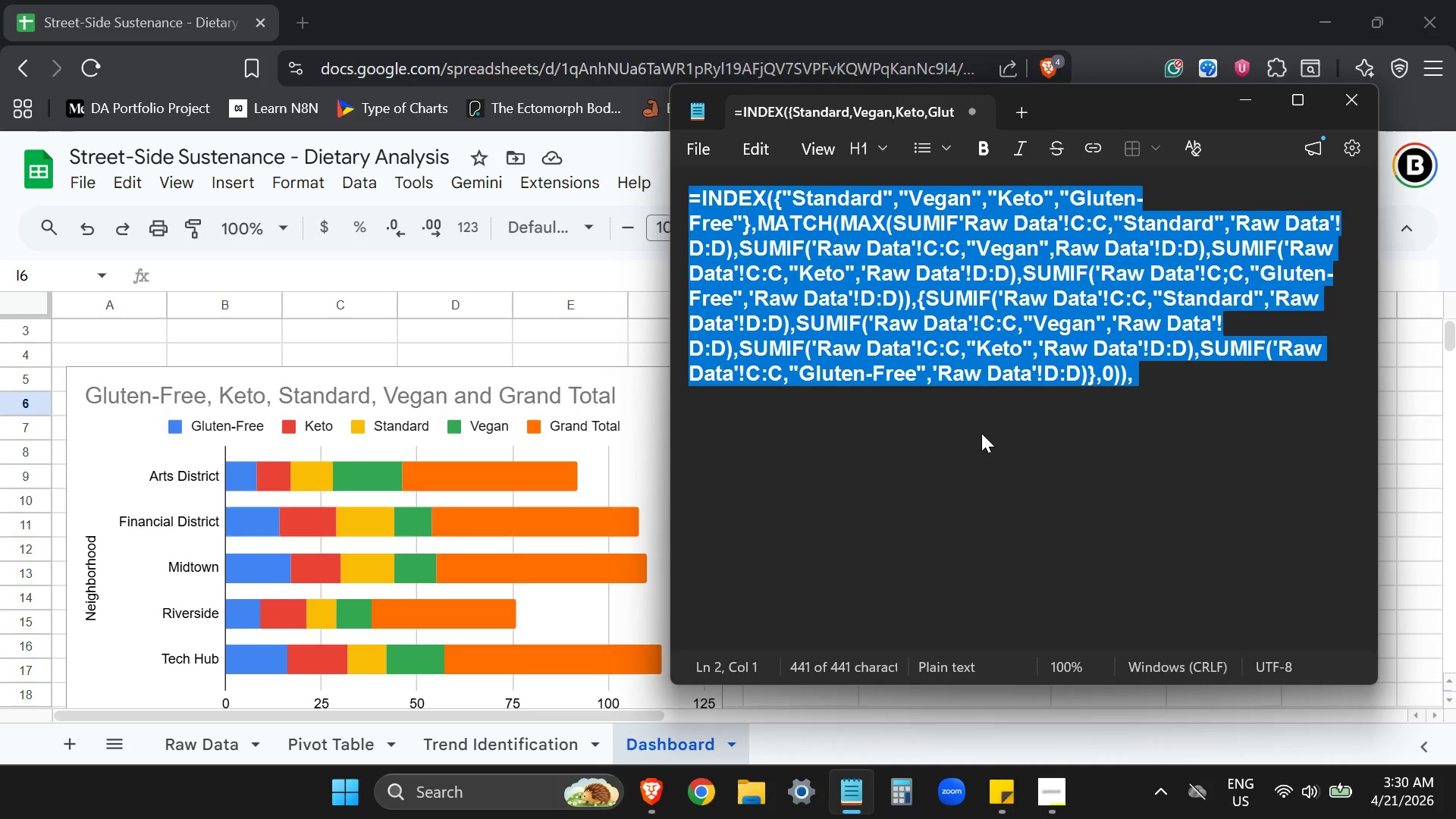 
key(Control+ControlLeft)
 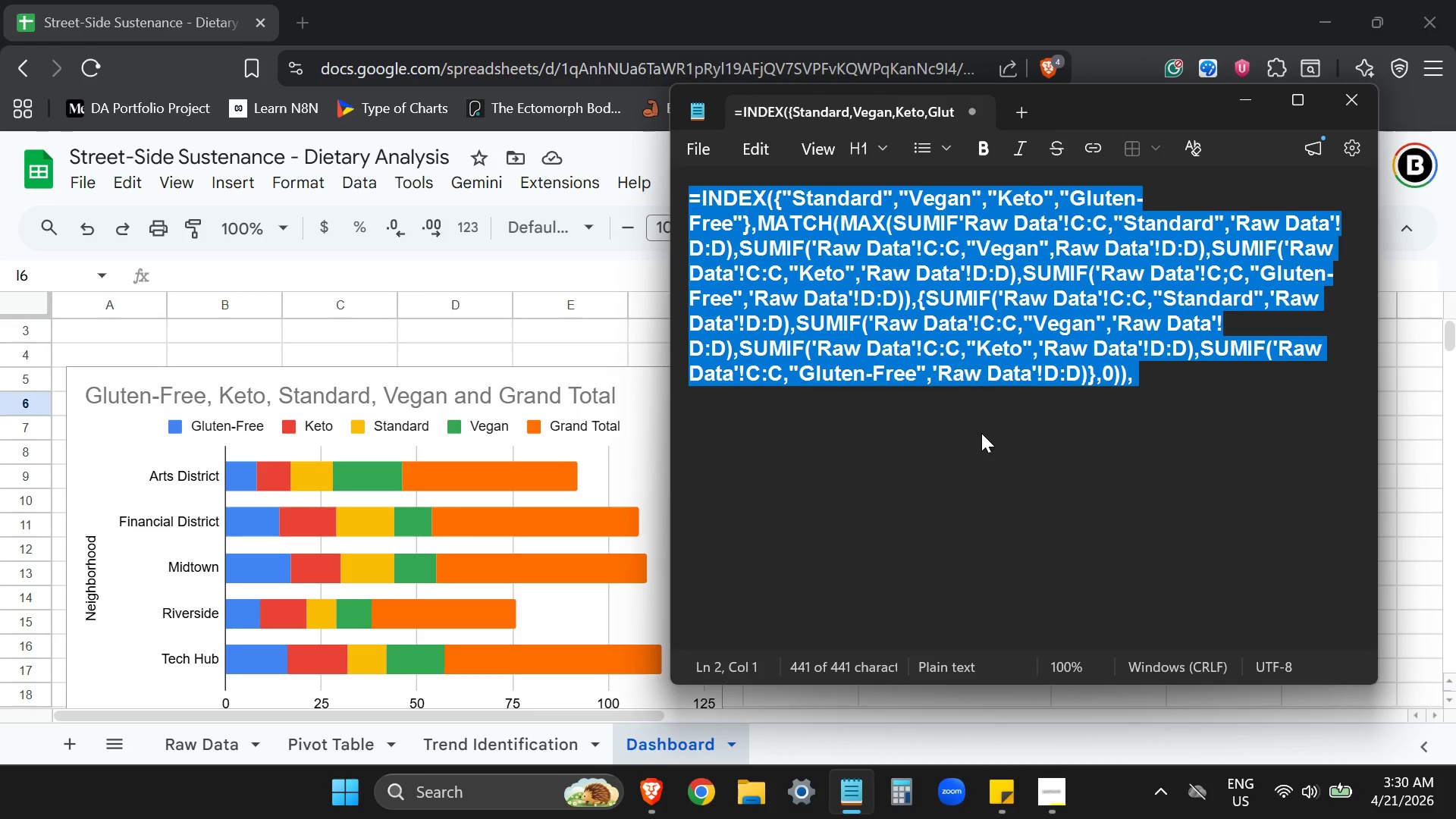 
key(Control+C)
 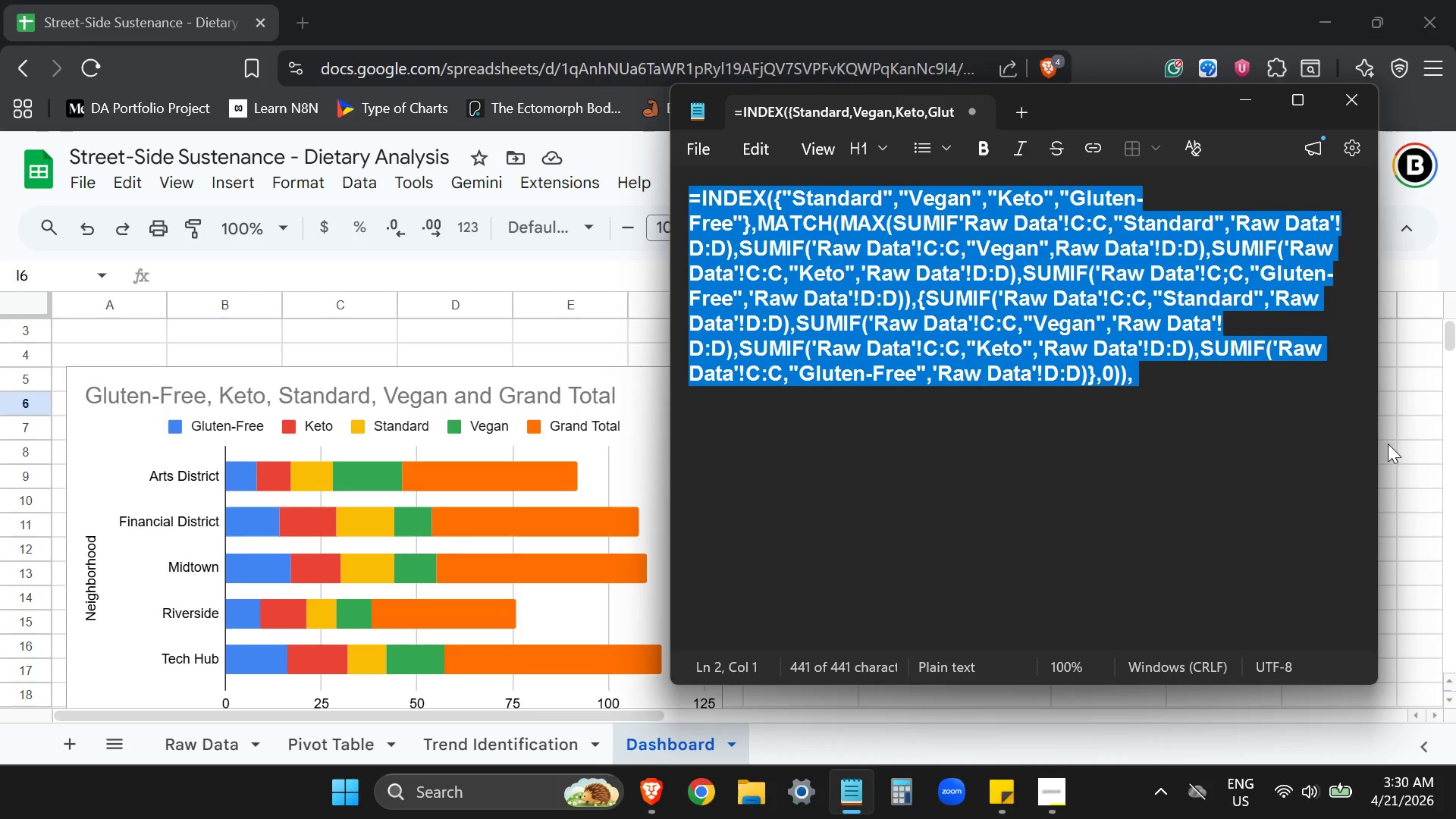 
left_click([1396, 441])
 